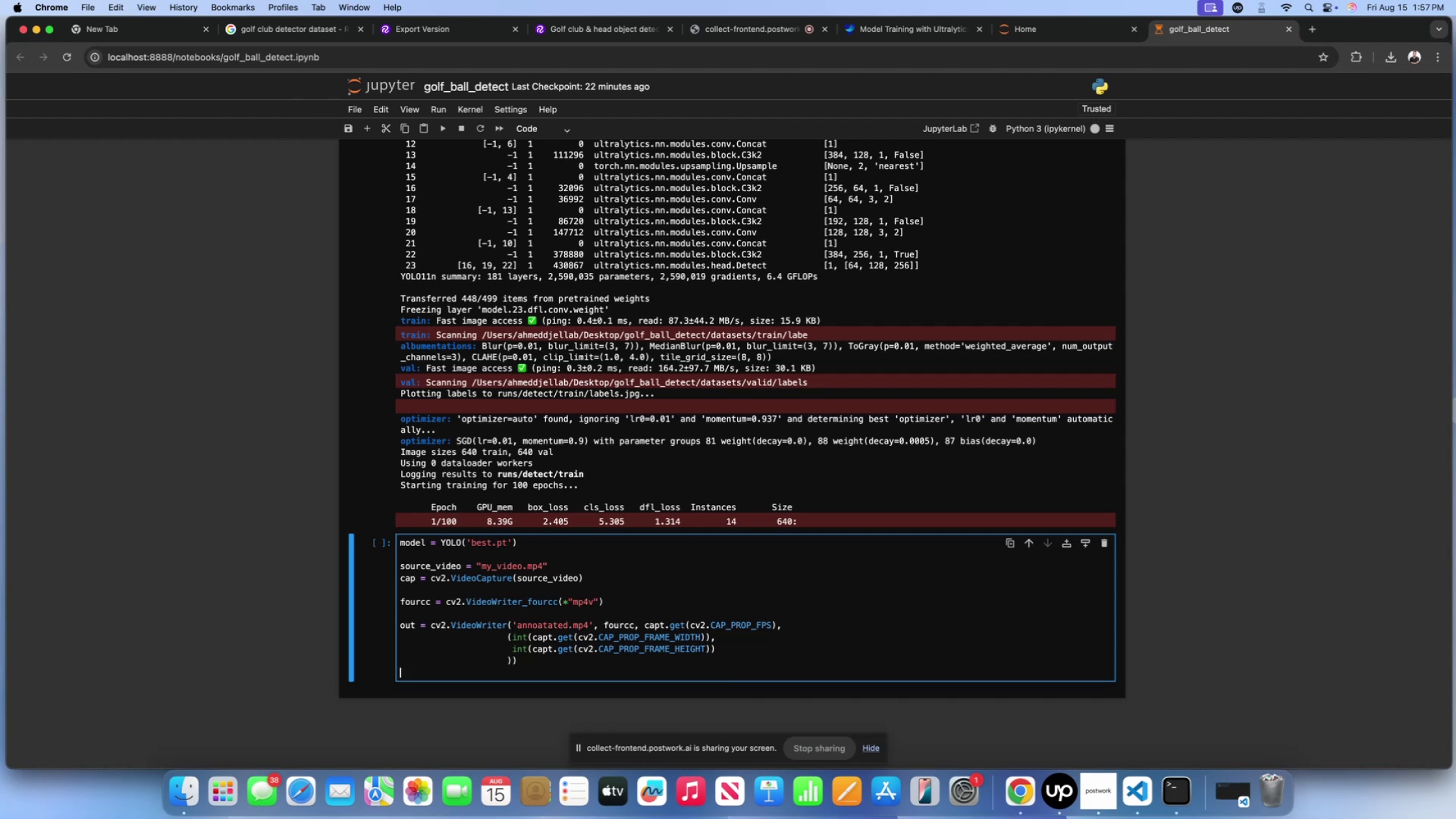 
key(Enter)
 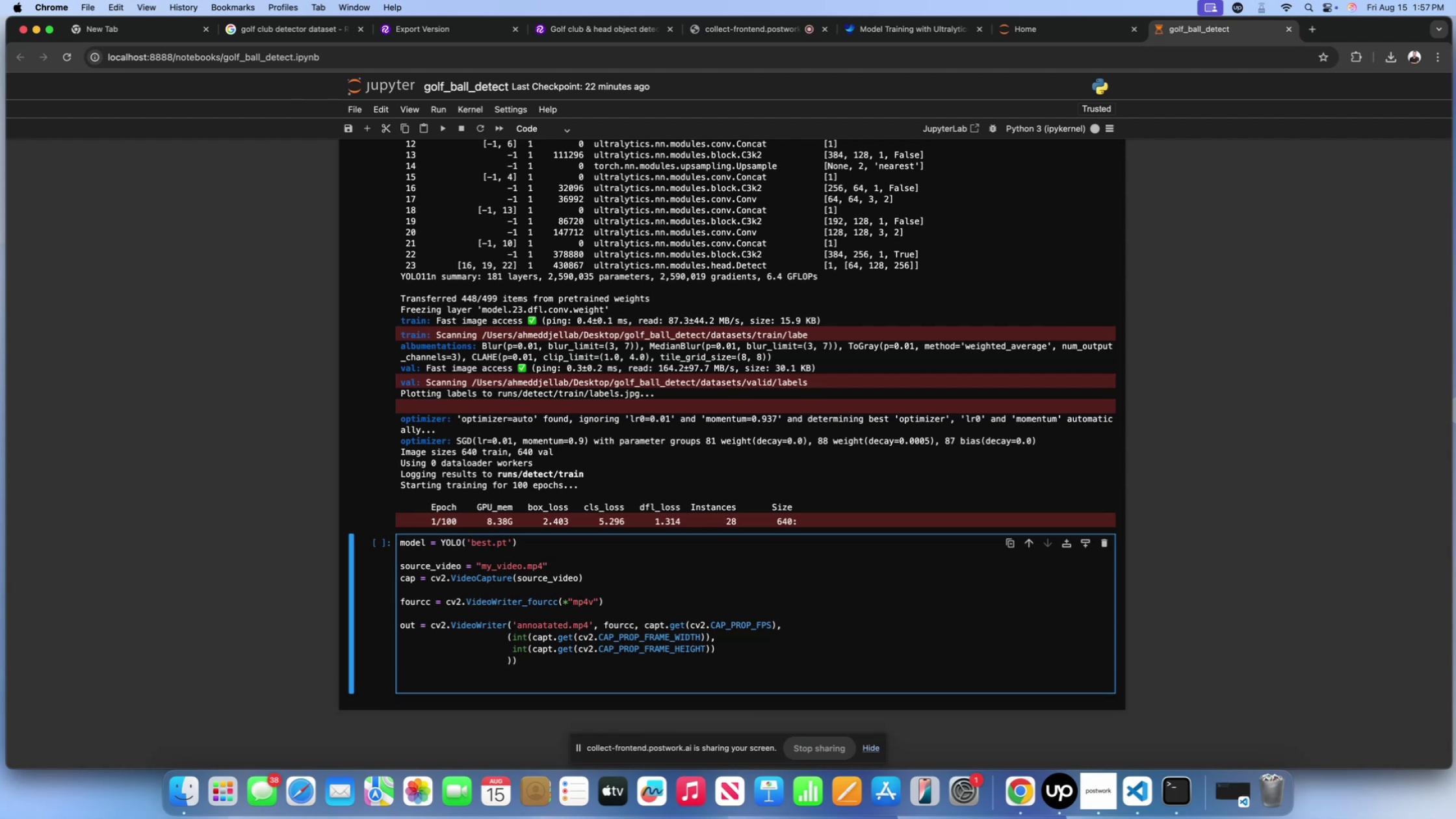 
type(while True:)
 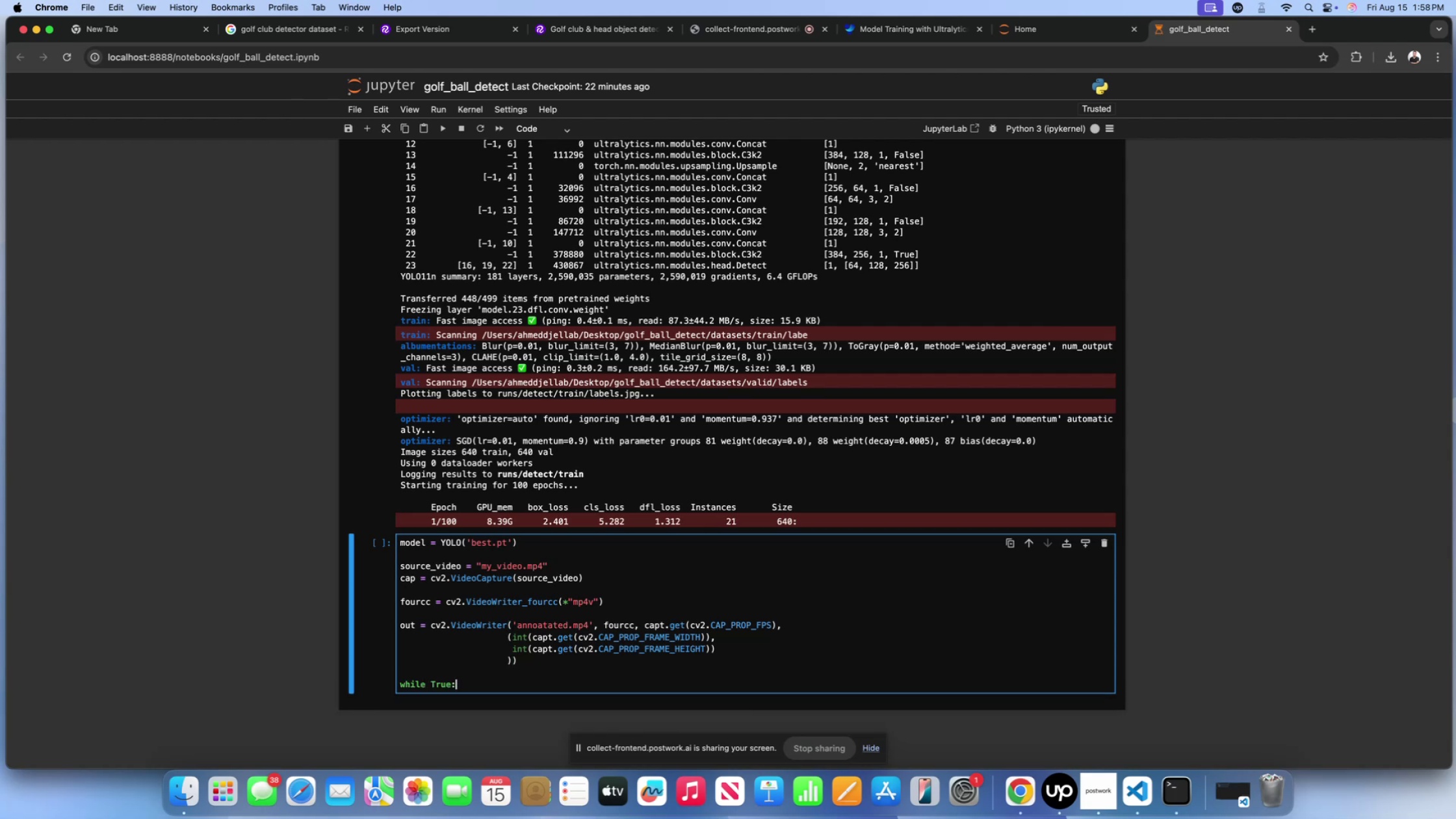 
key(Enter)
 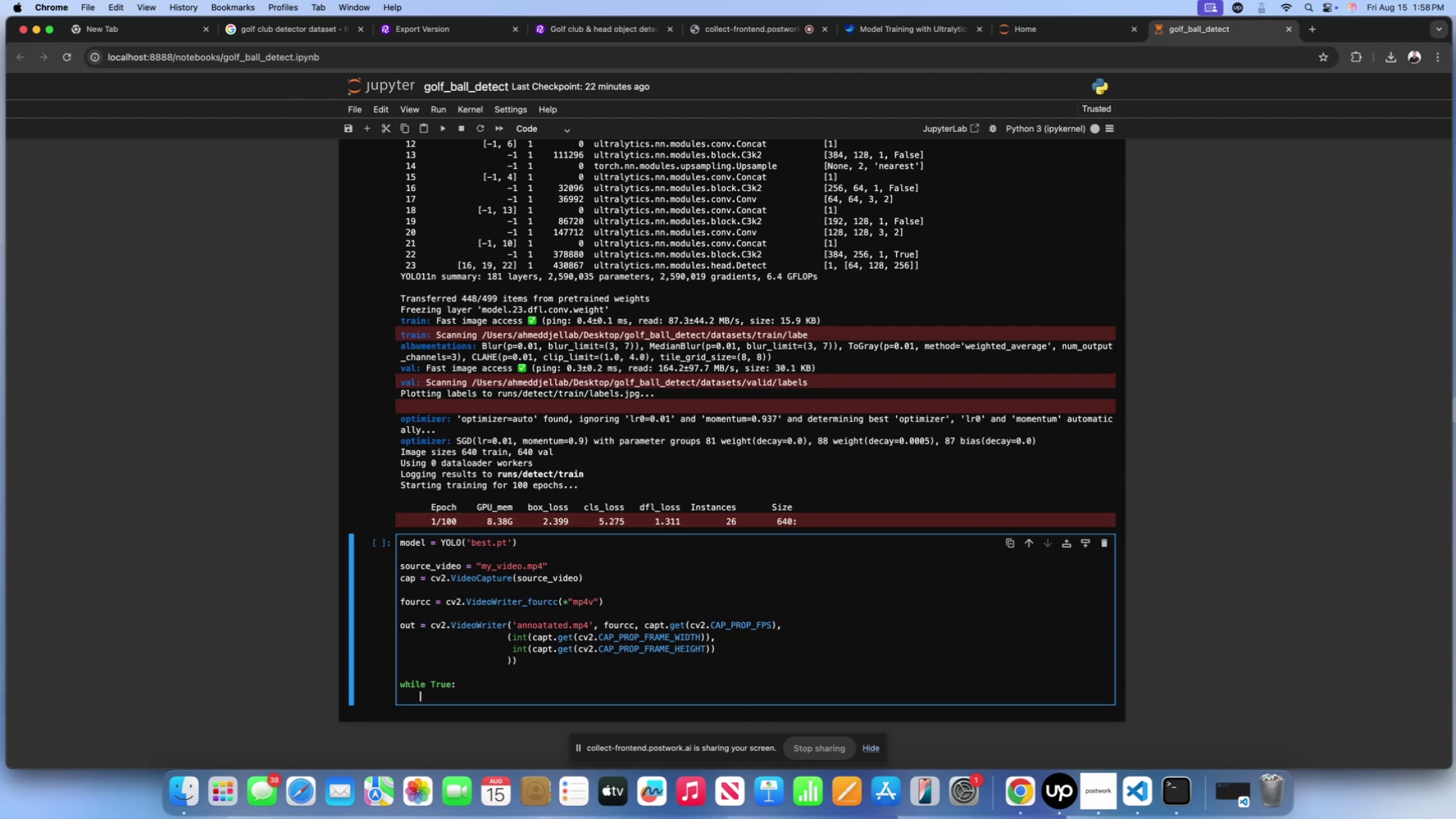 
type(ret )
key(Backspace)
type(, frame = cap.read())
 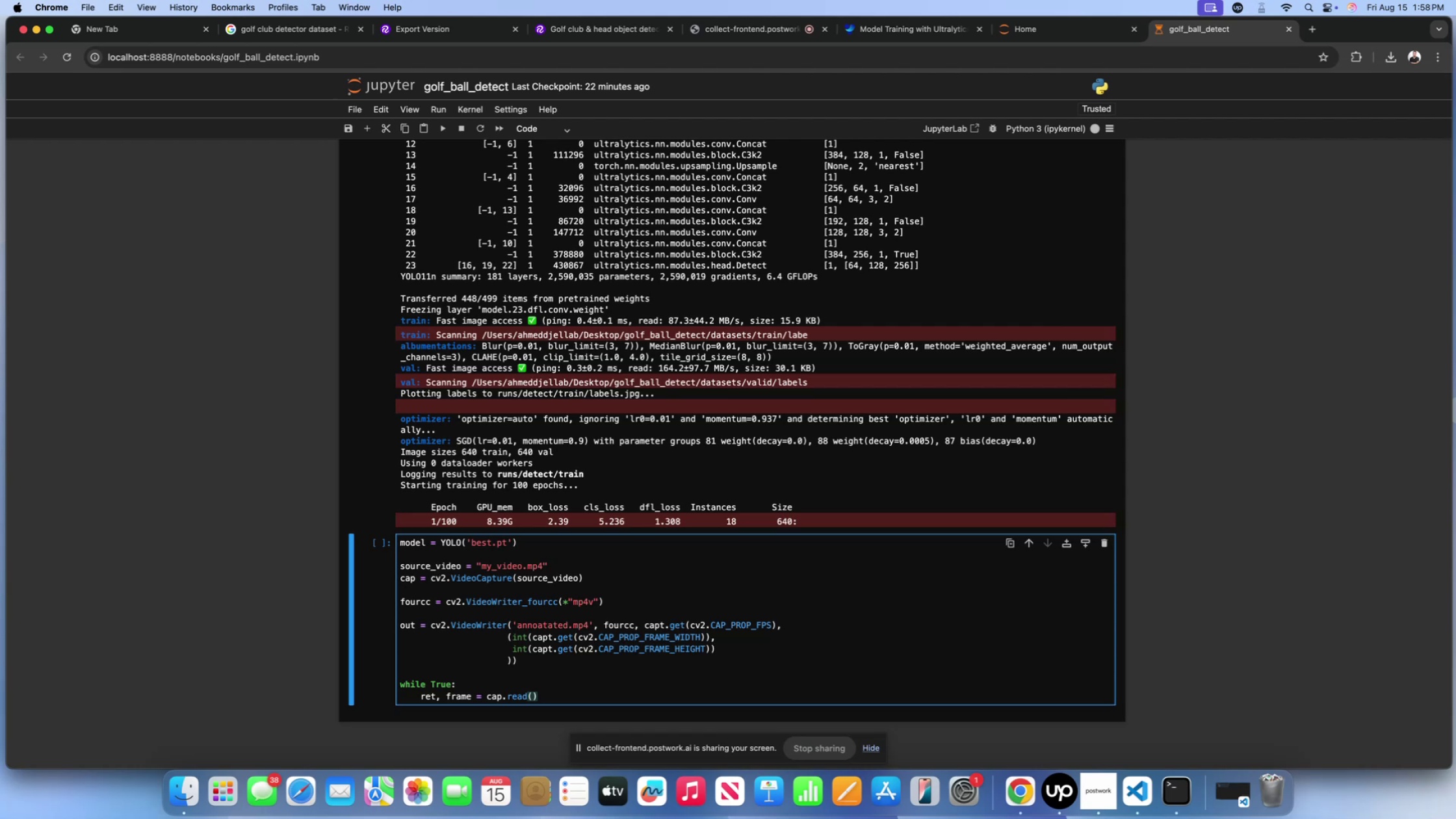 
key(Enter)
 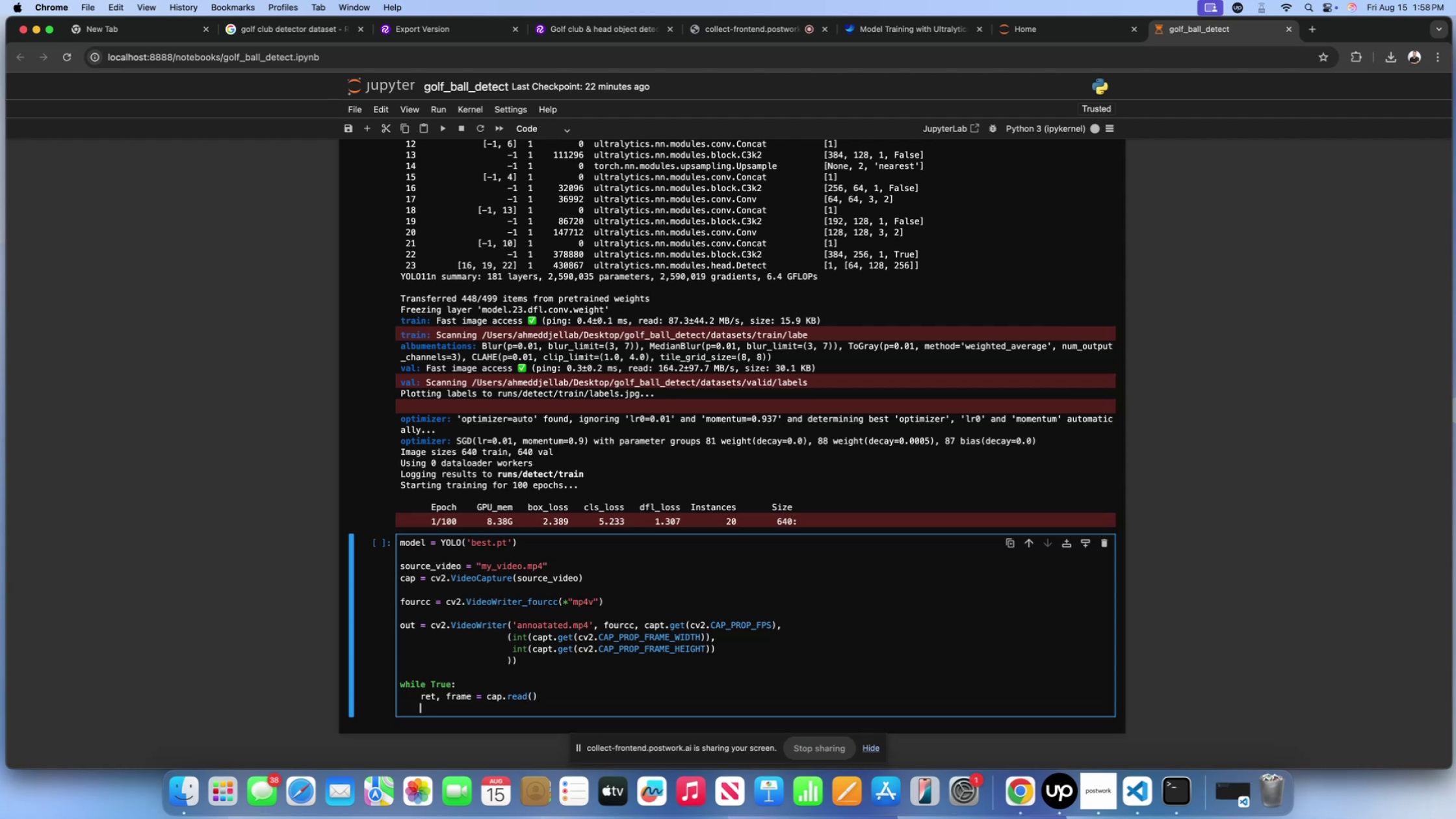 
type(if not ret:)
 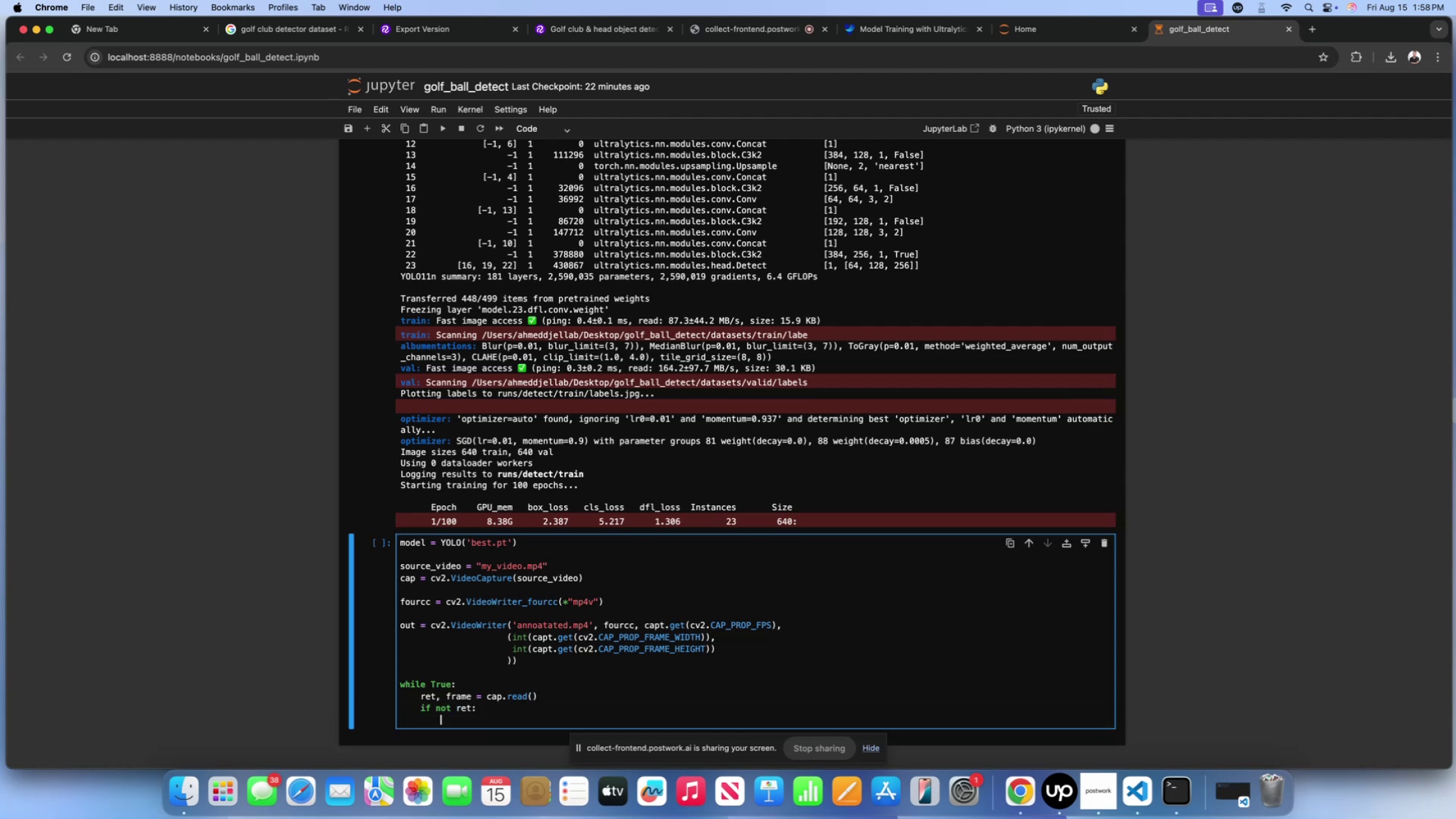 
 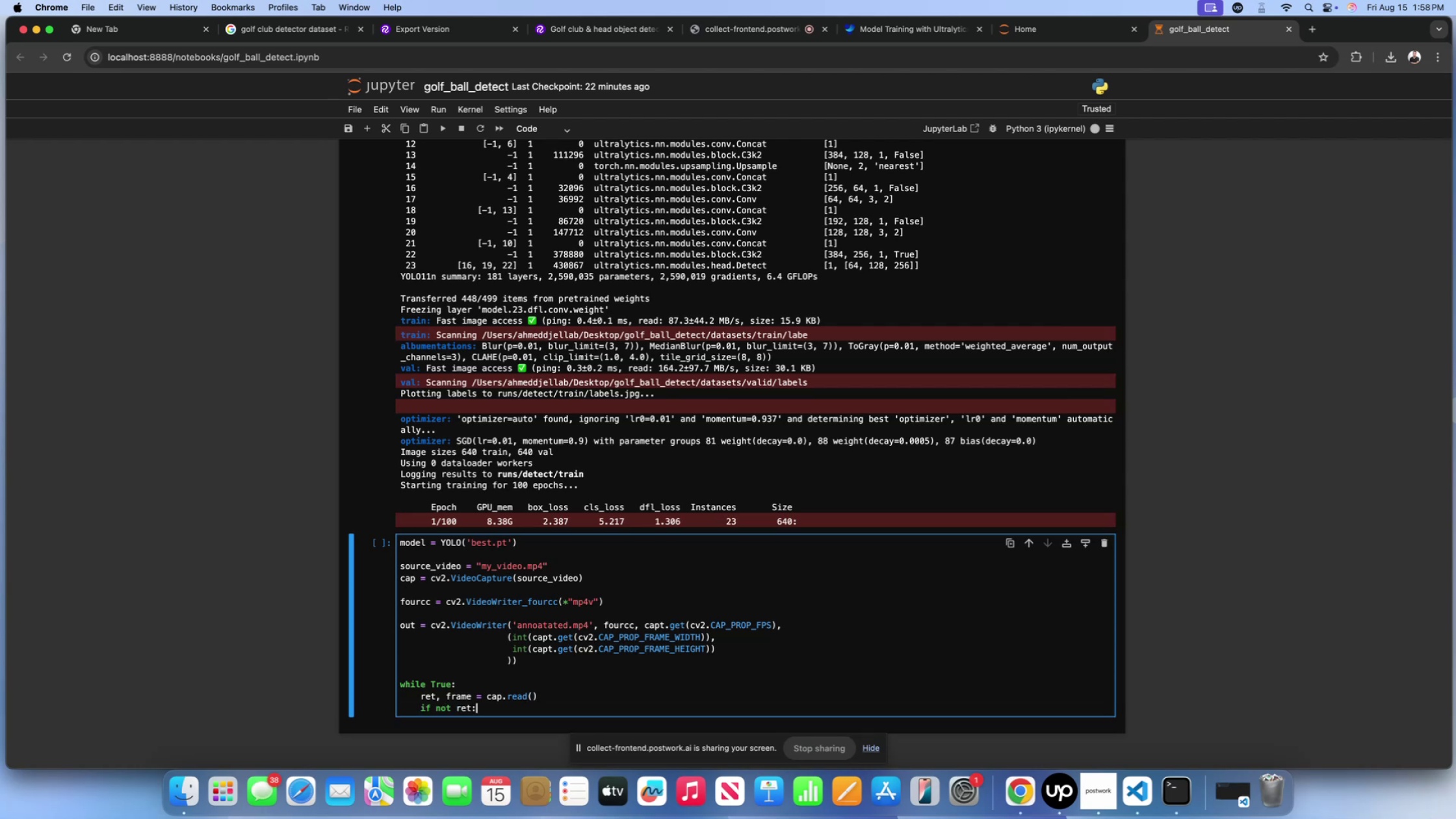 
key(Enter)
 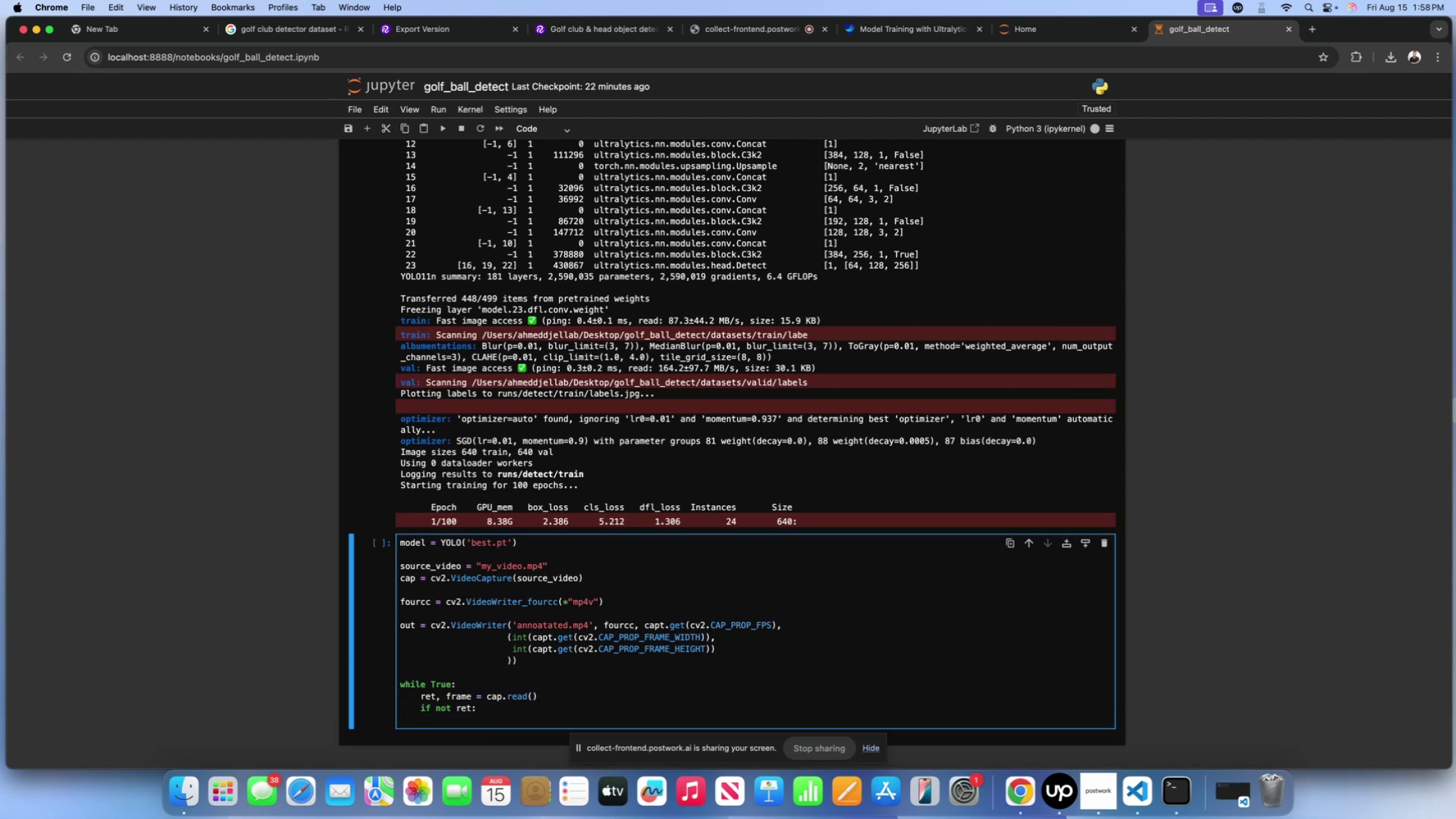 
type(break)
 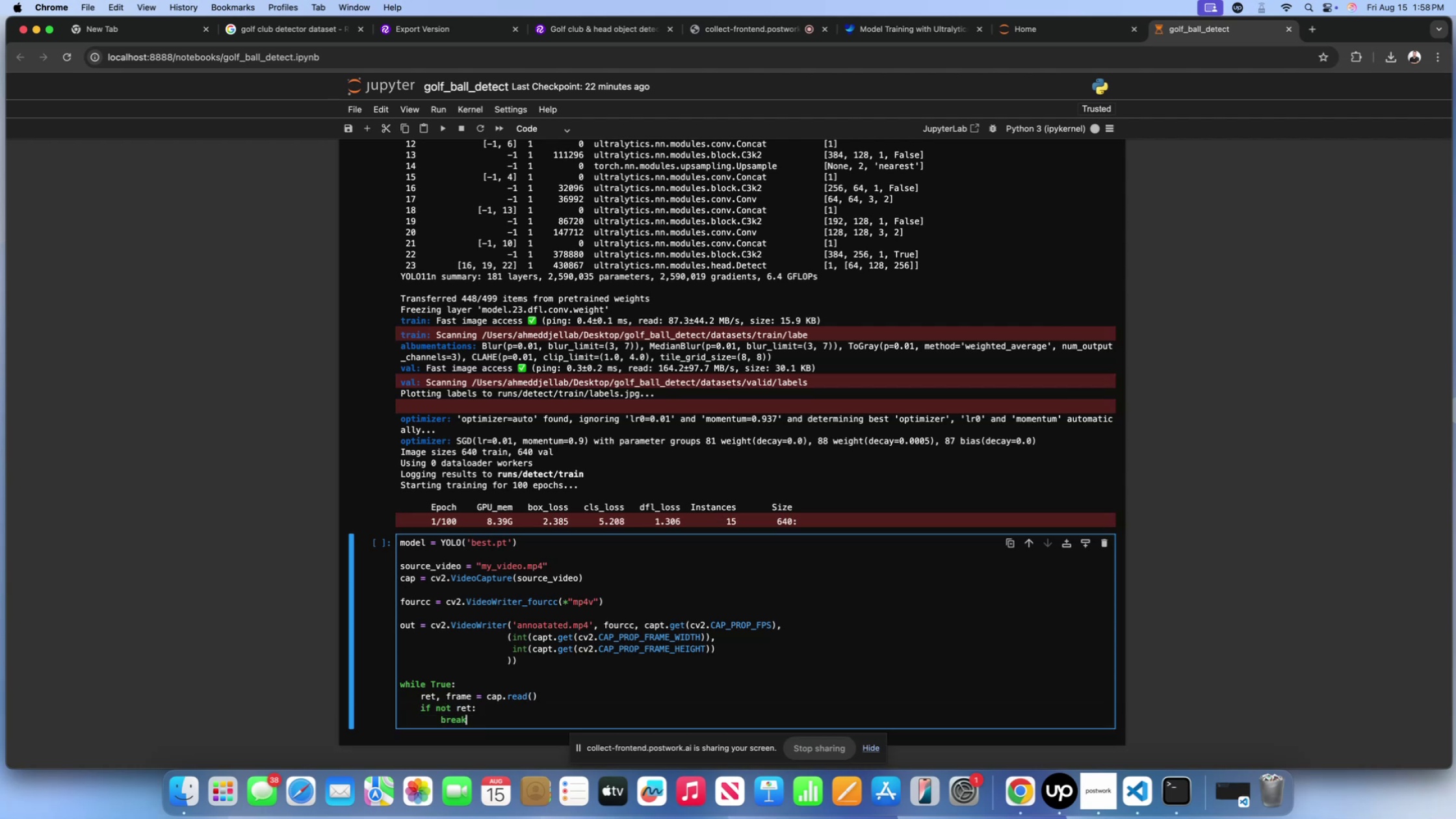 
key(Enter)
 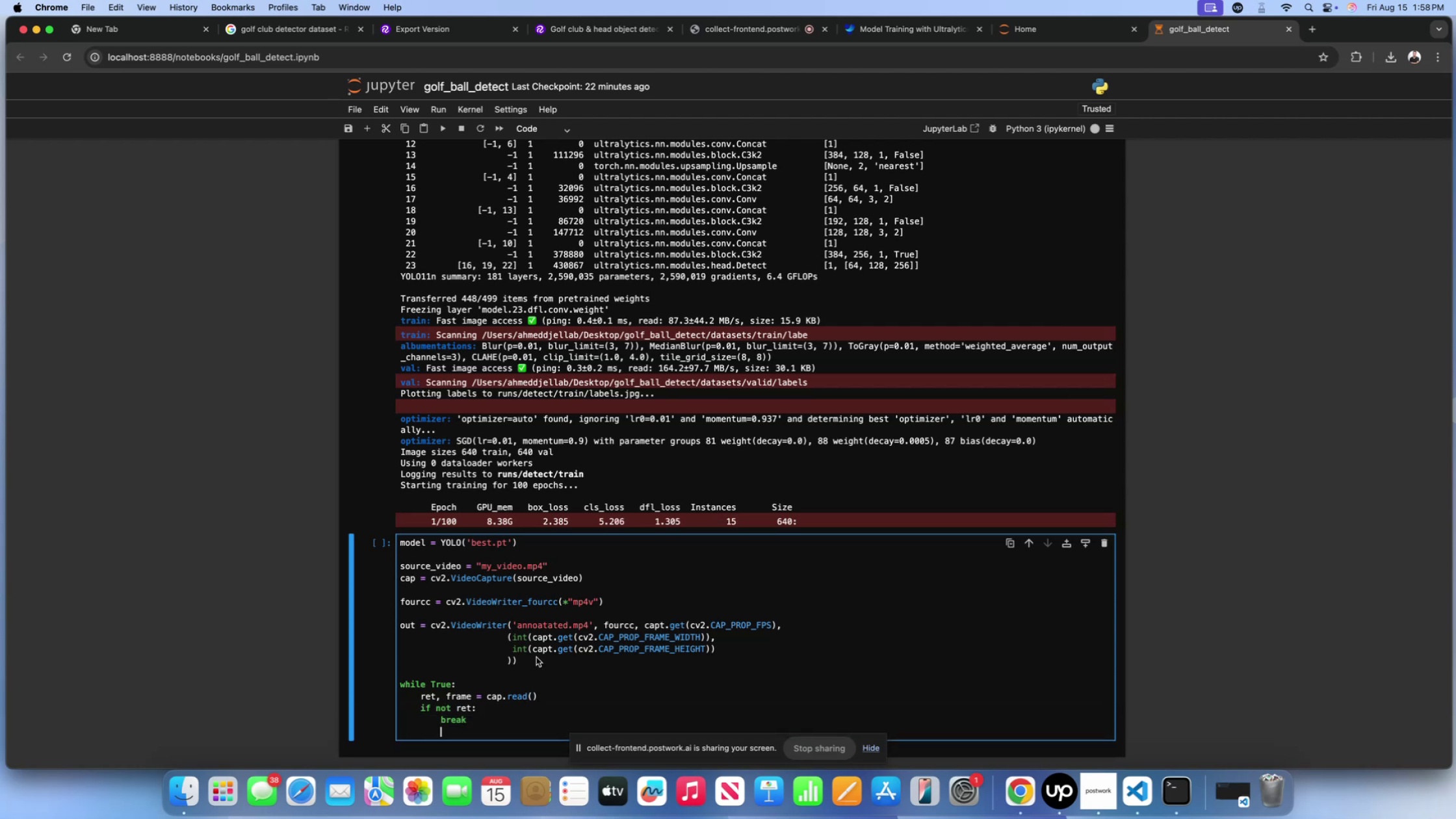 
key(Backspace)
type(results)
 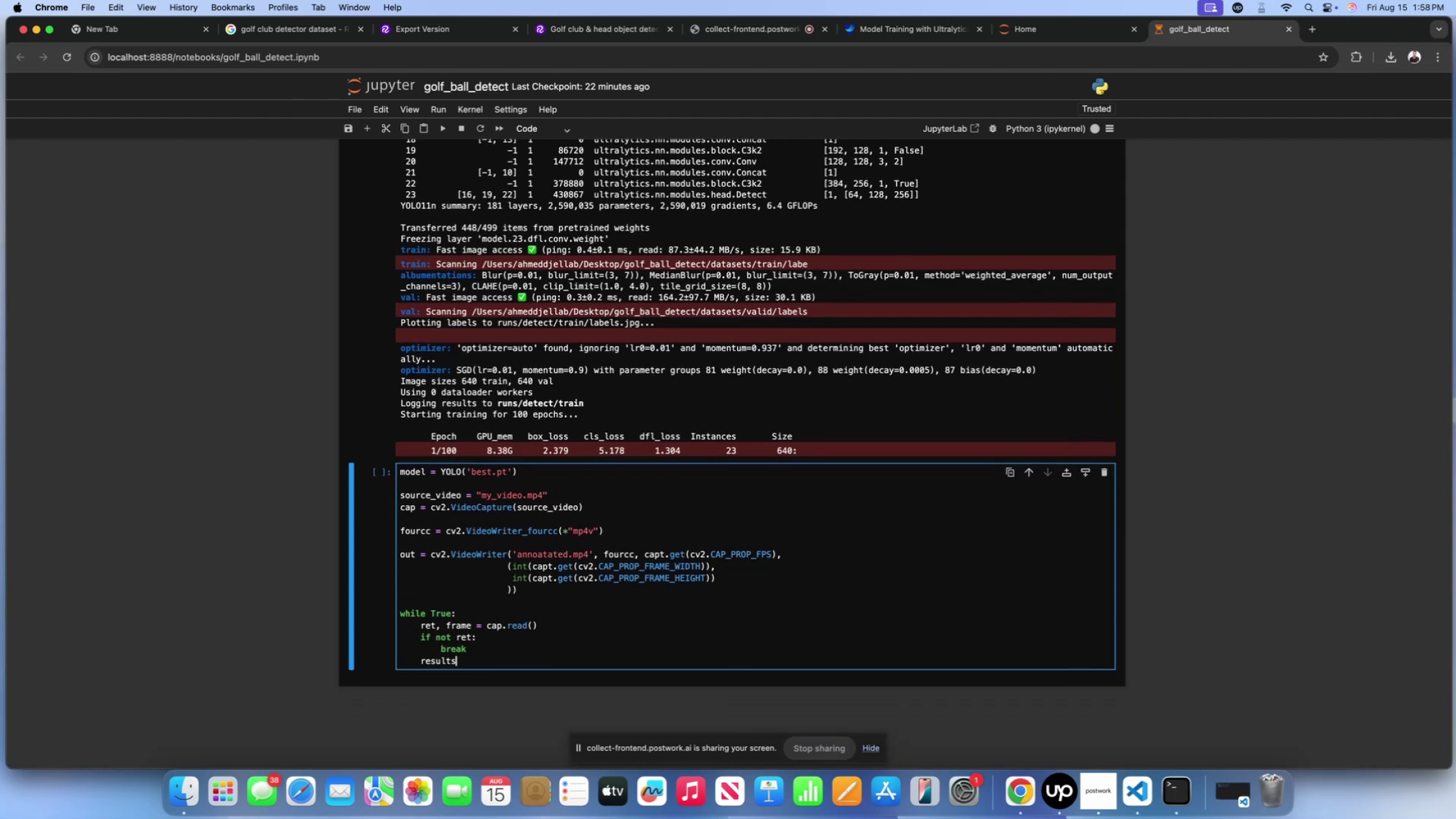 
scroll: coordinate [578, 614], scroll_direction: down, amount: 21.0
 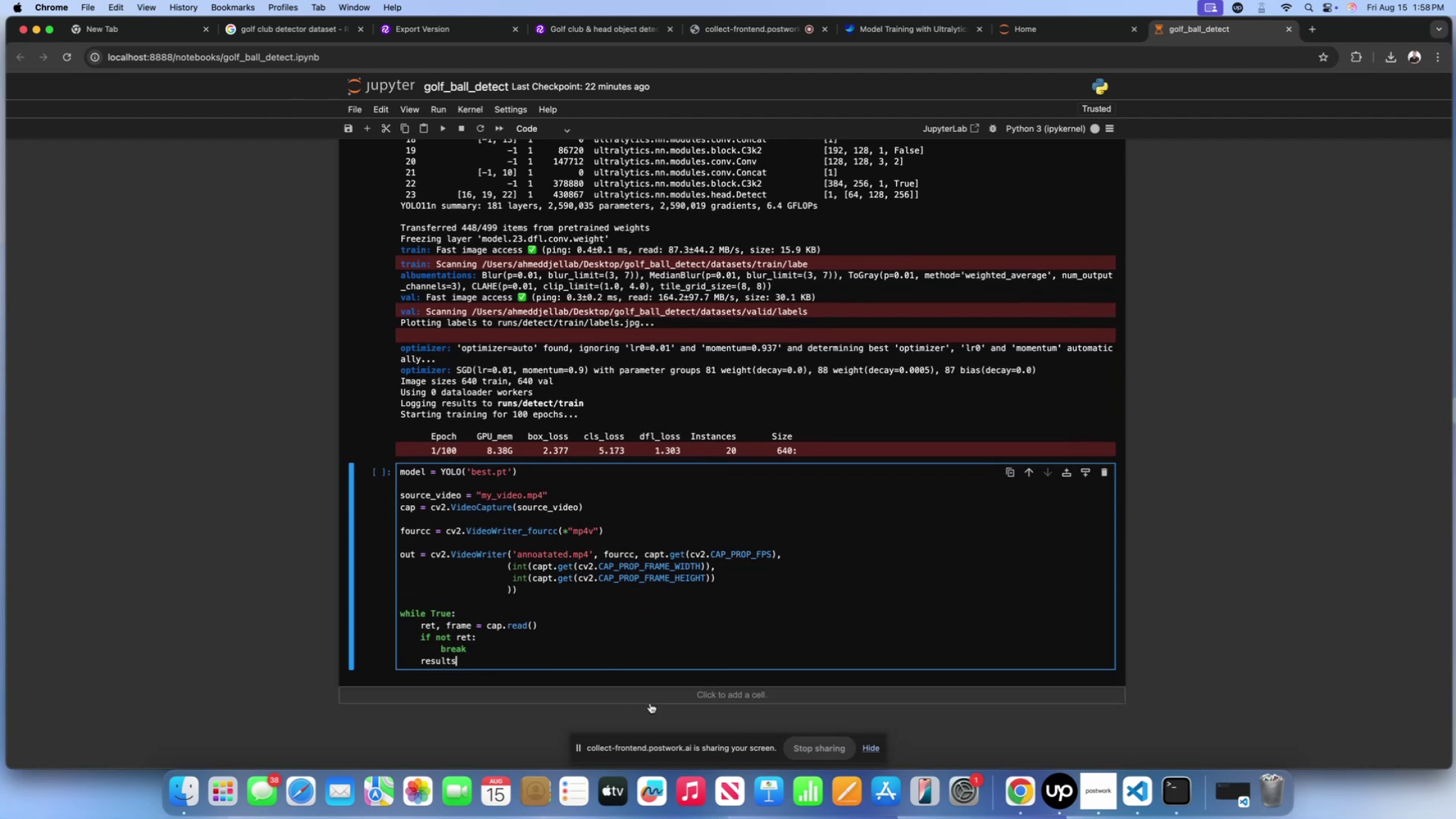 
left_click([505, 645])
 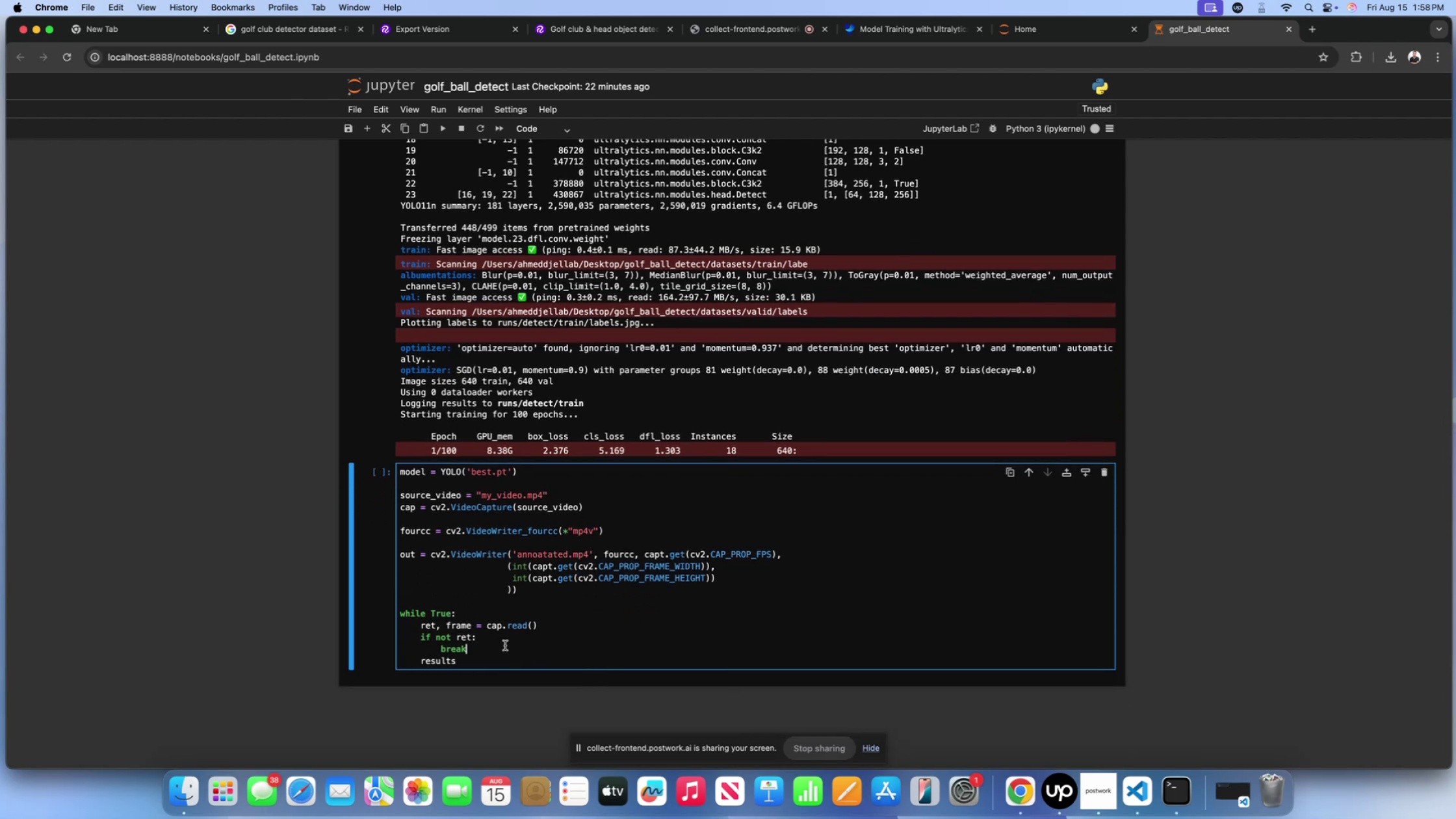 
key(Enter)
 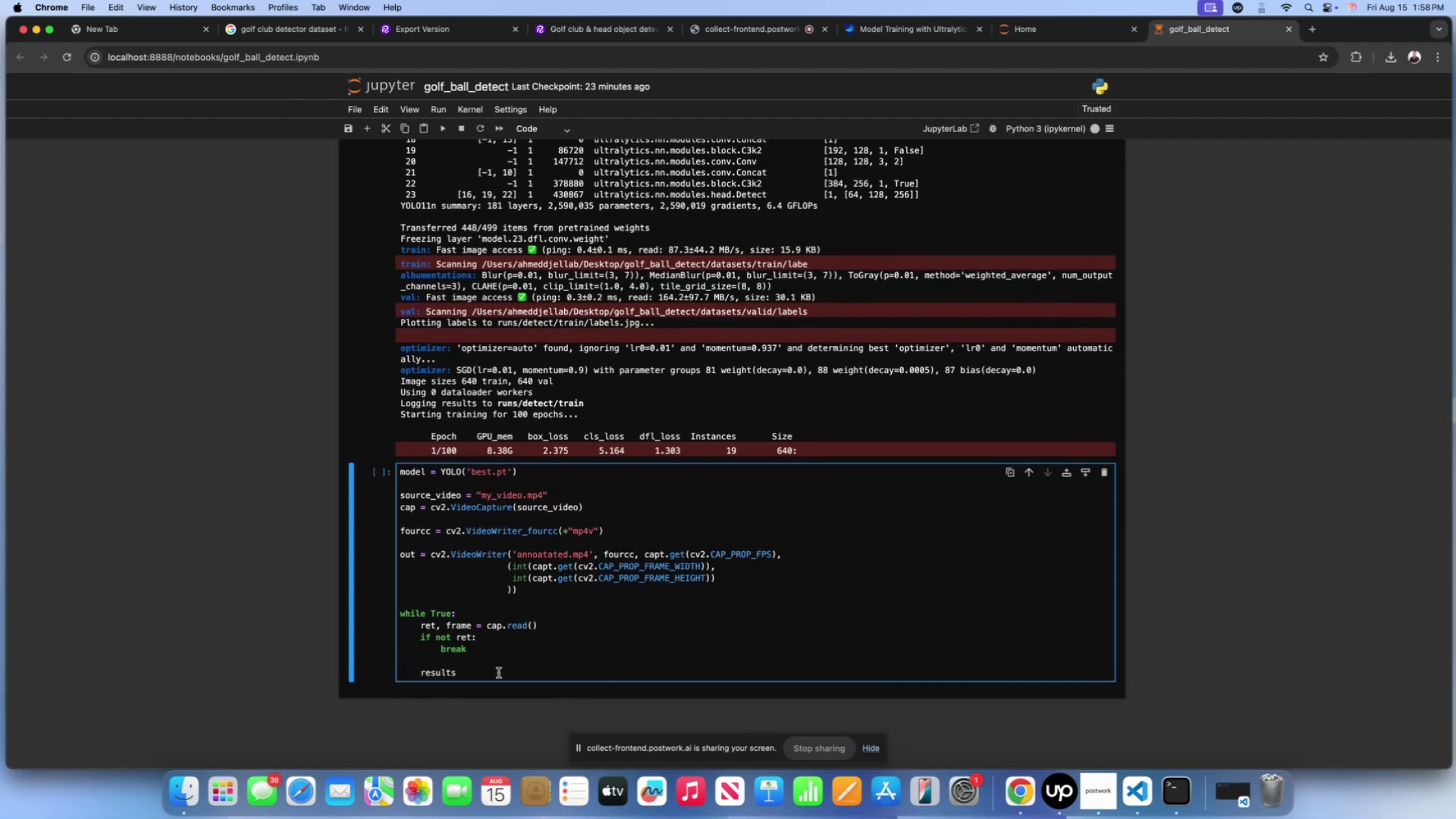 
left_click([495, 675])
 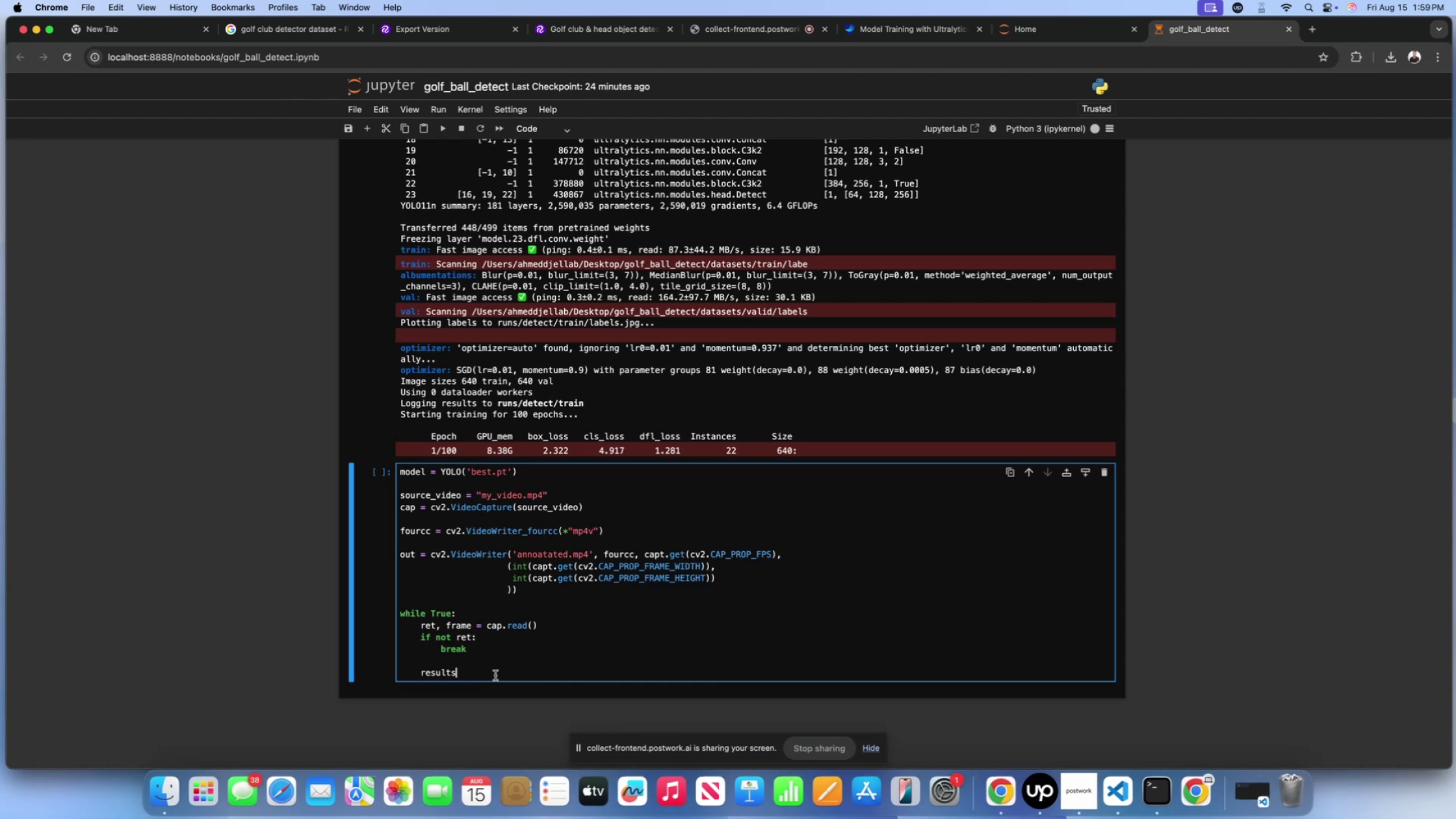 
wait(66.36)
 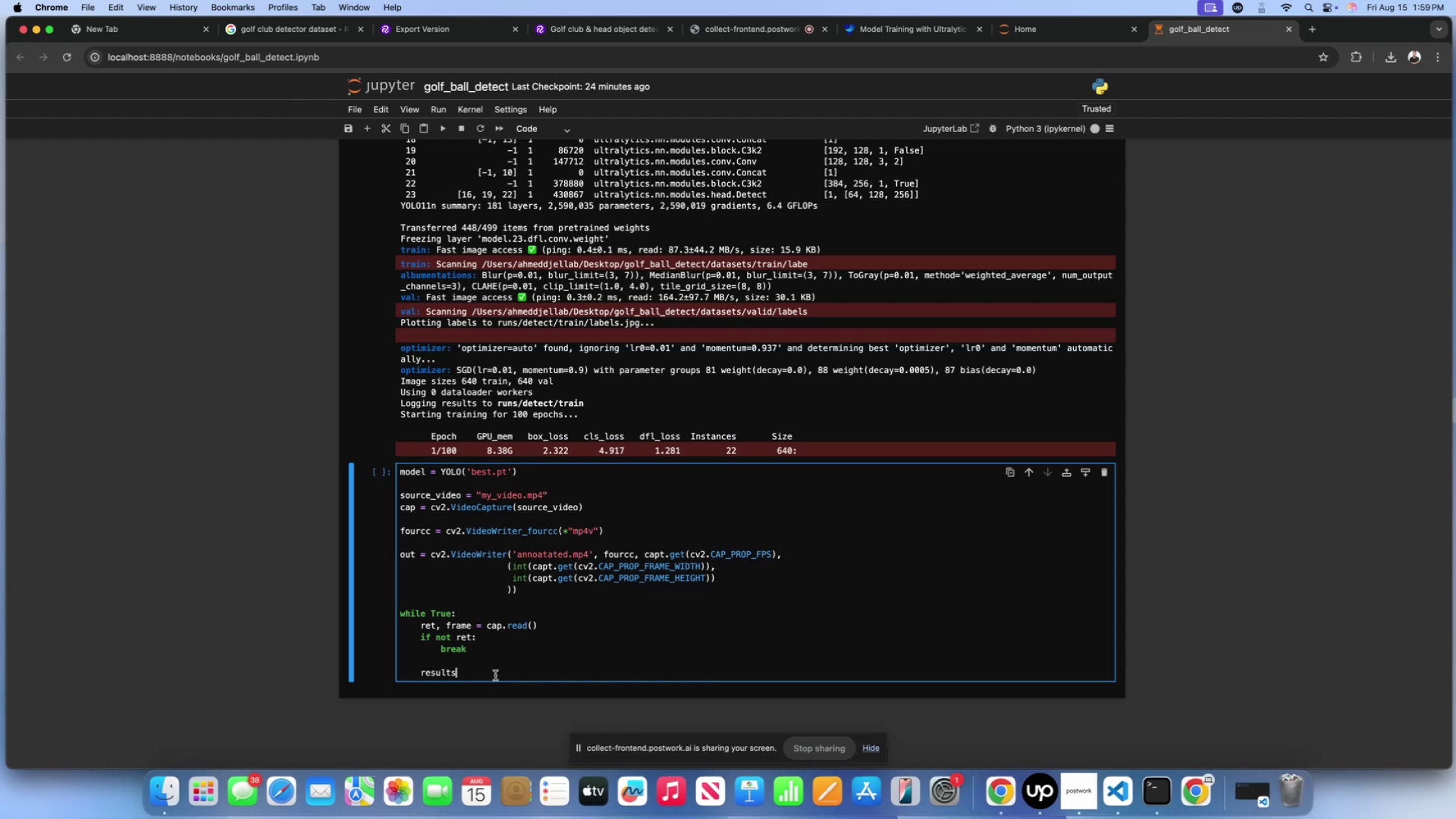 
key(Space)
 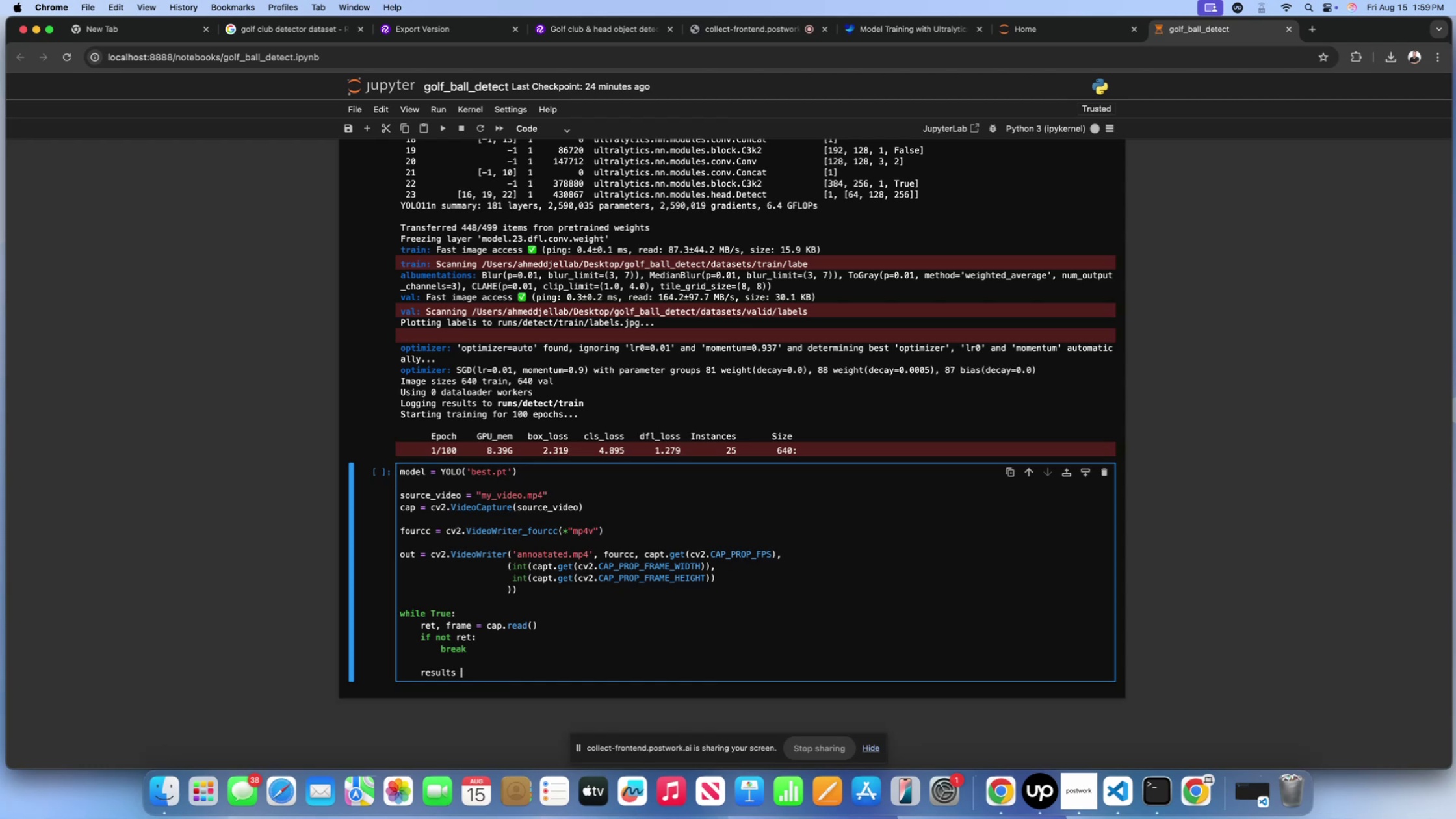 
key(Equal)
 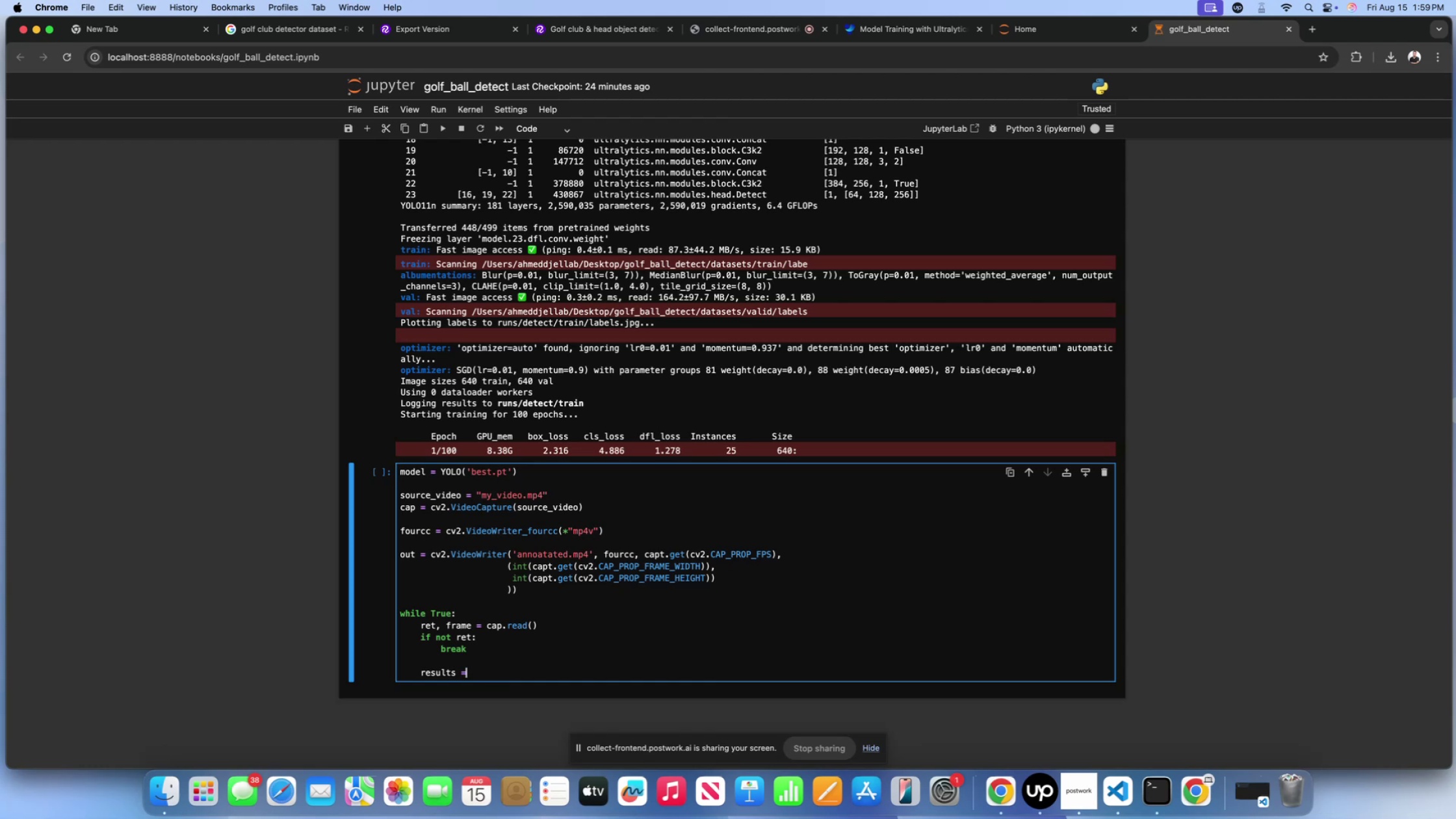 
type( model )
key(Backspace)
 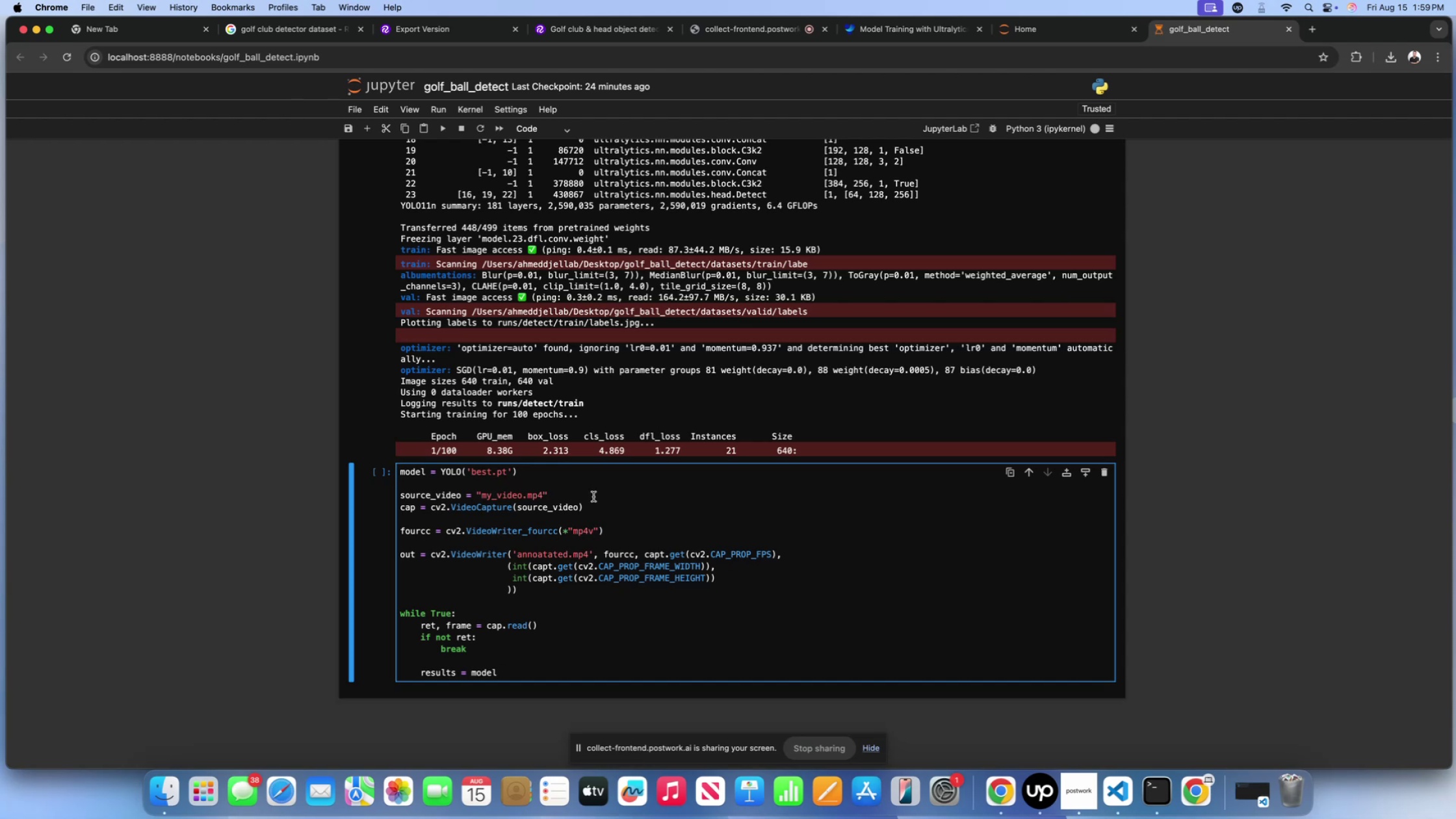 
left_click([646, 413])
 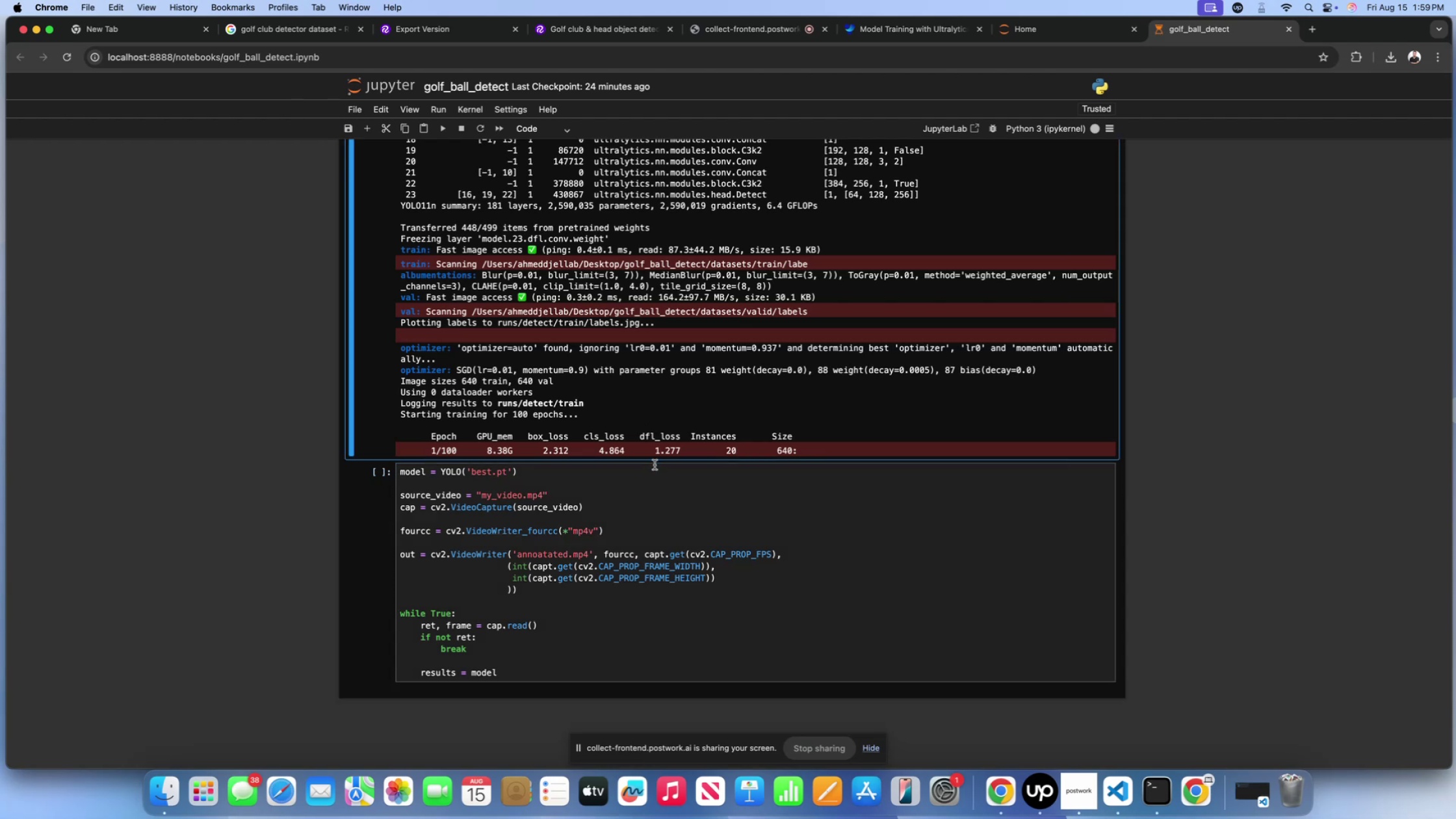 
left_click([655, 472])
 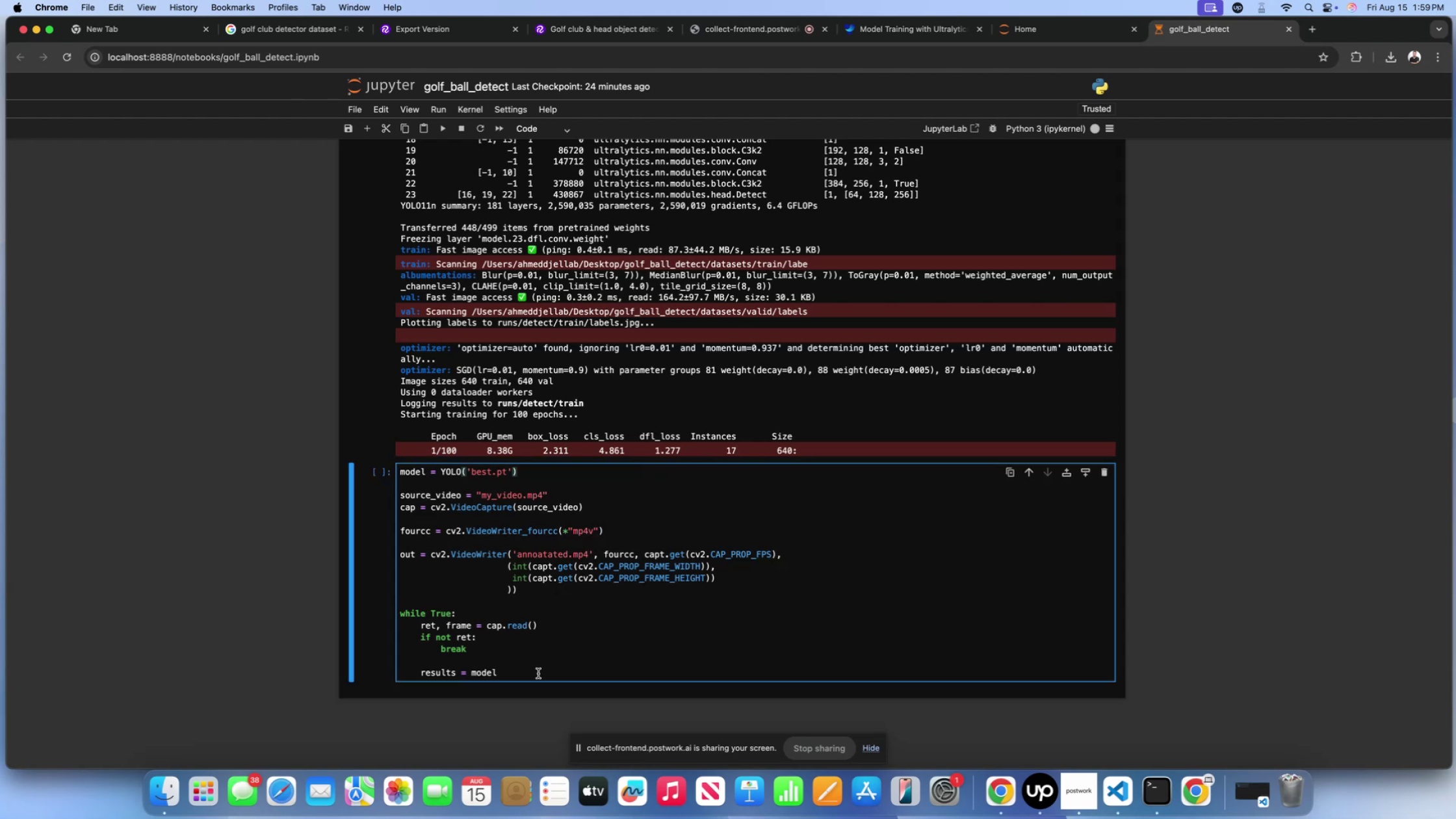 
left_click([538, 674])
 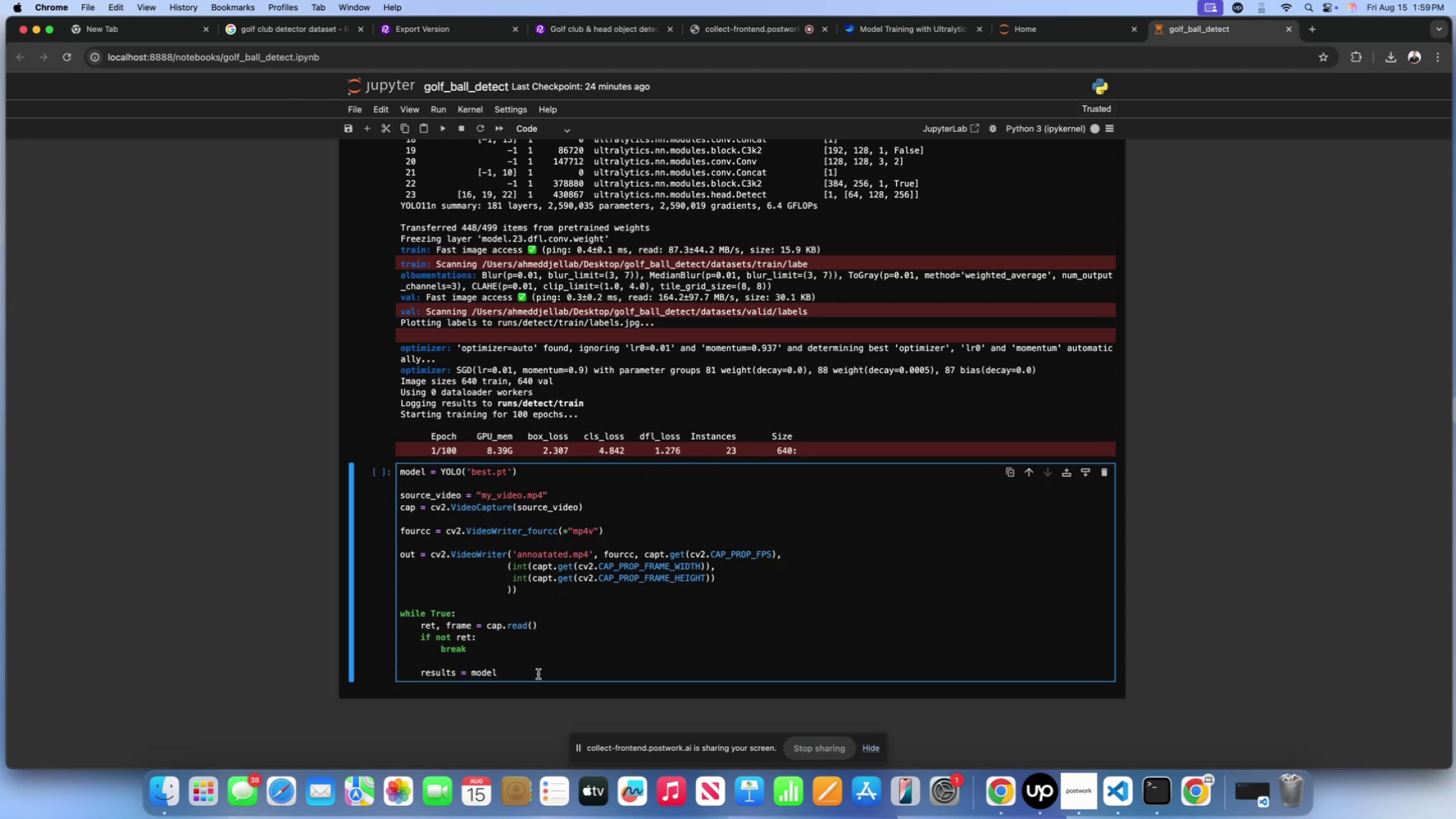 
wait(7.27)
 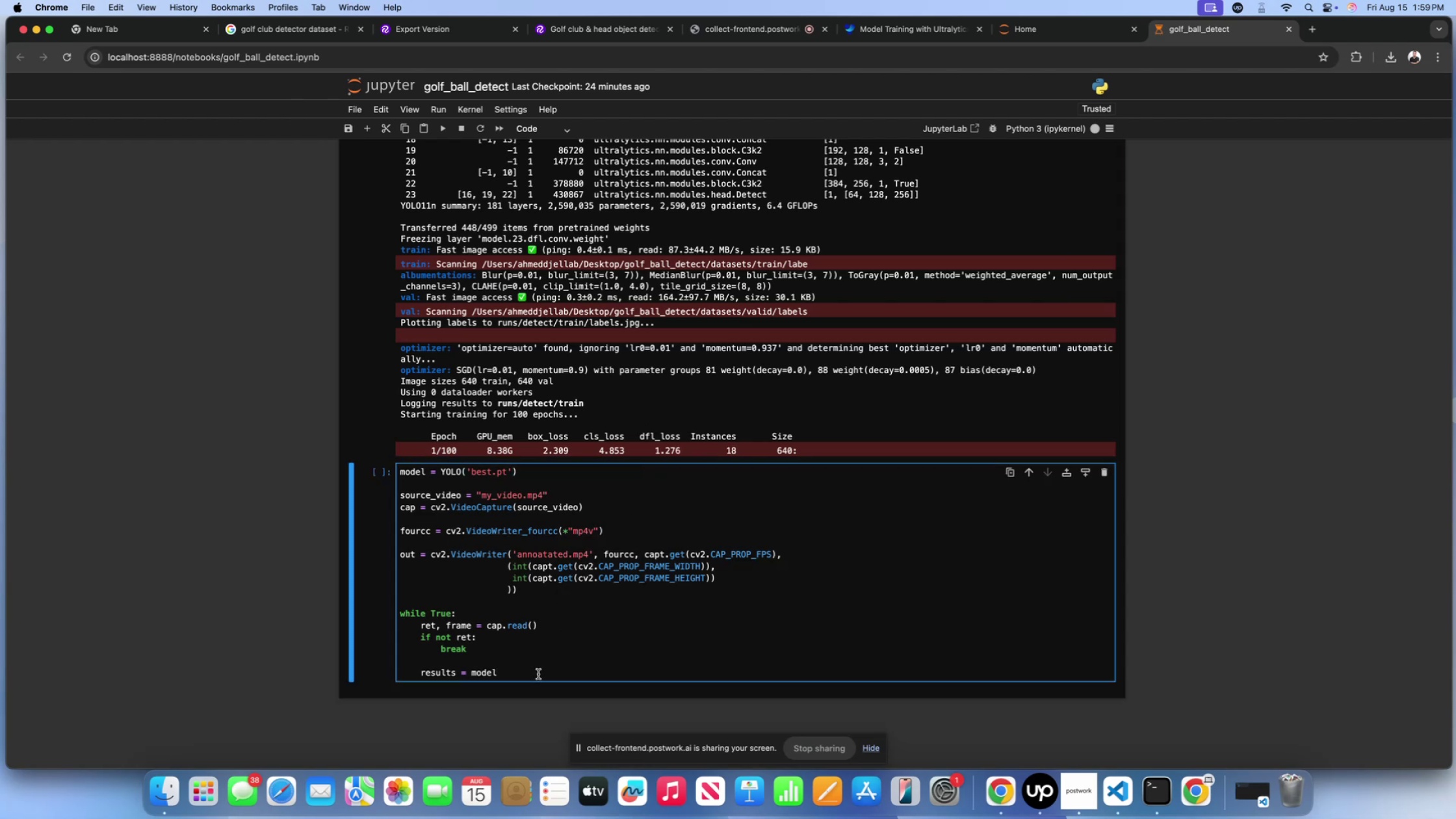 
type(.predict)
 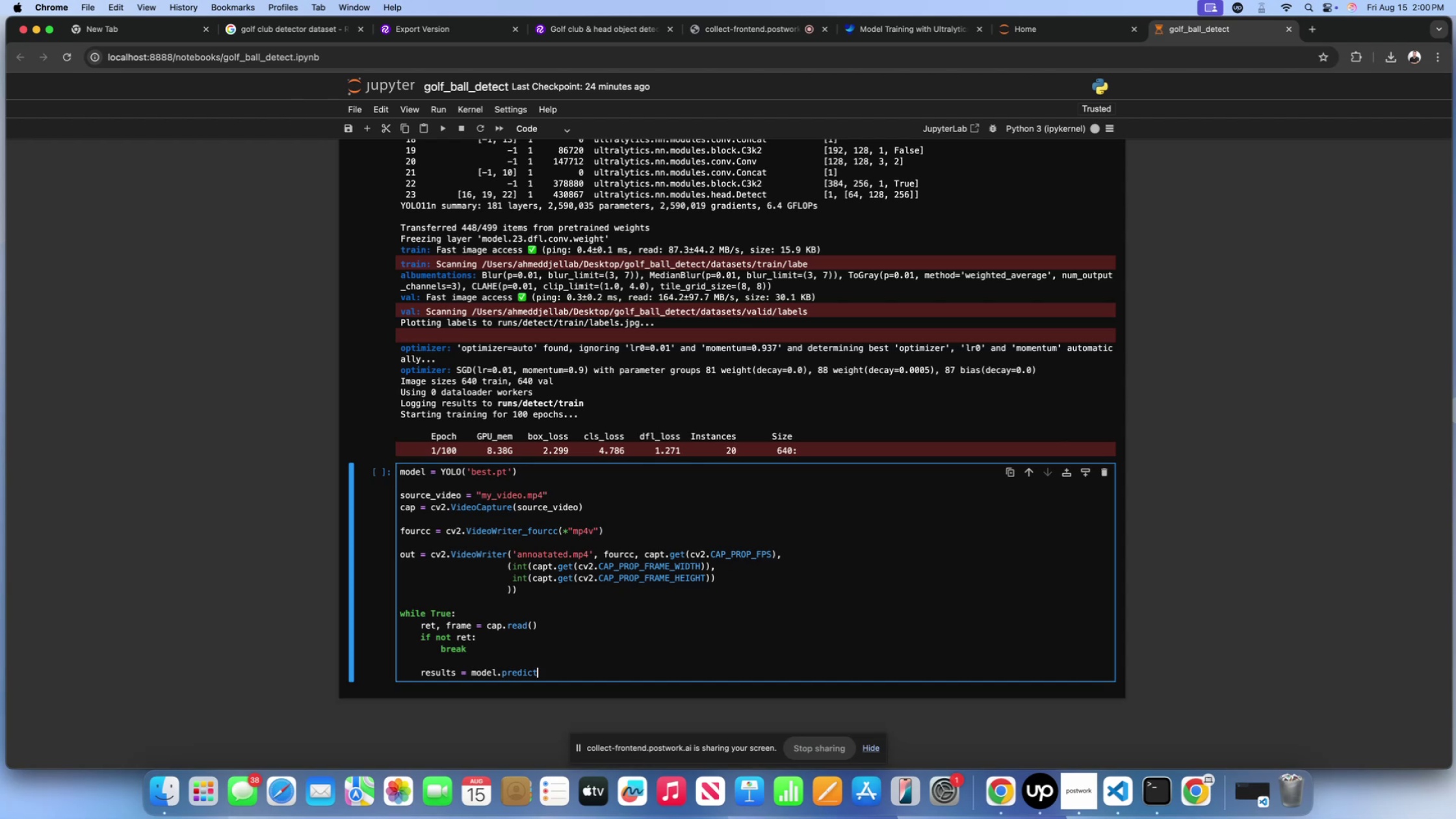 
wait(17.38)
 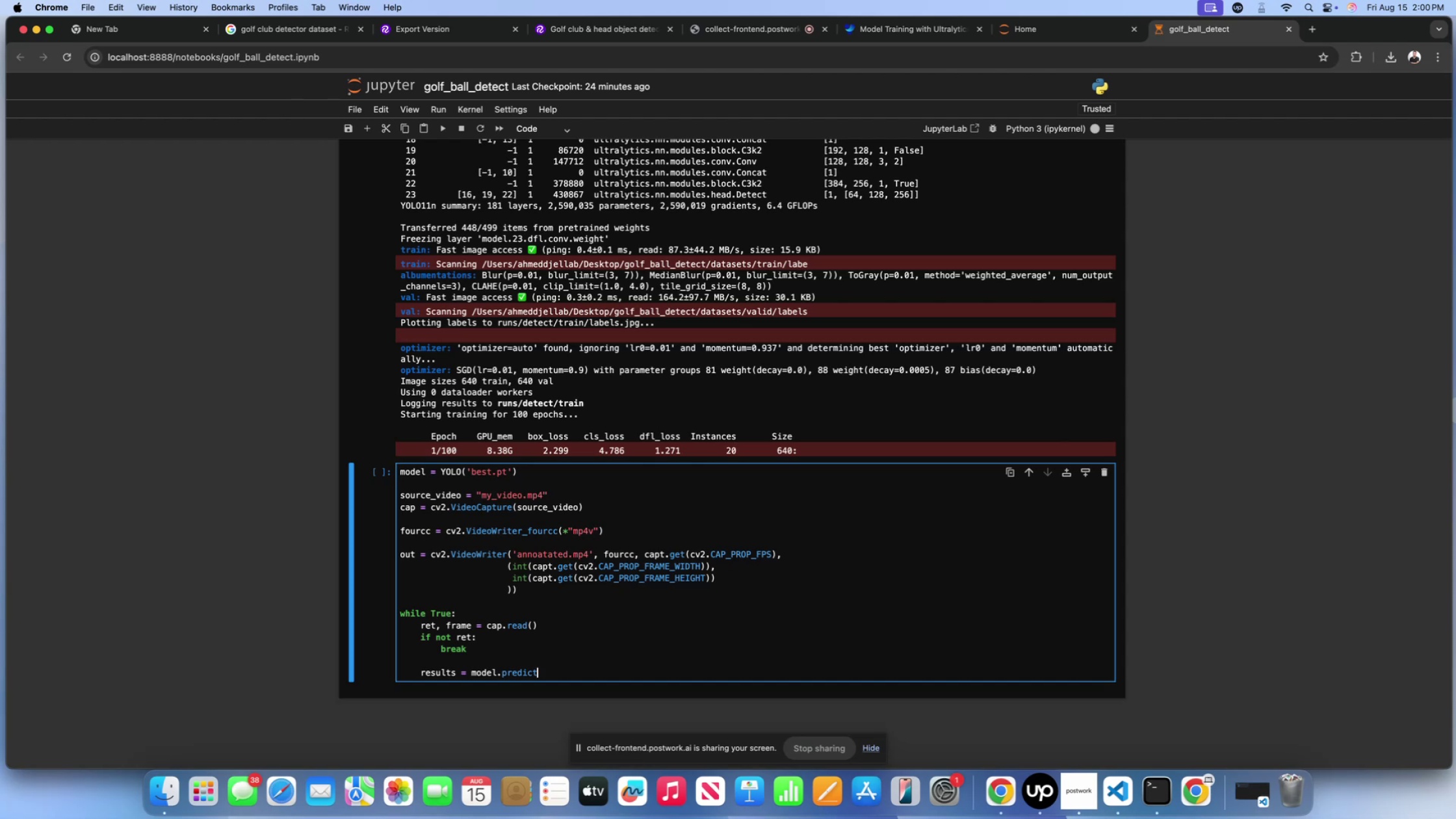 
key(Shift+ShiftLeft)
 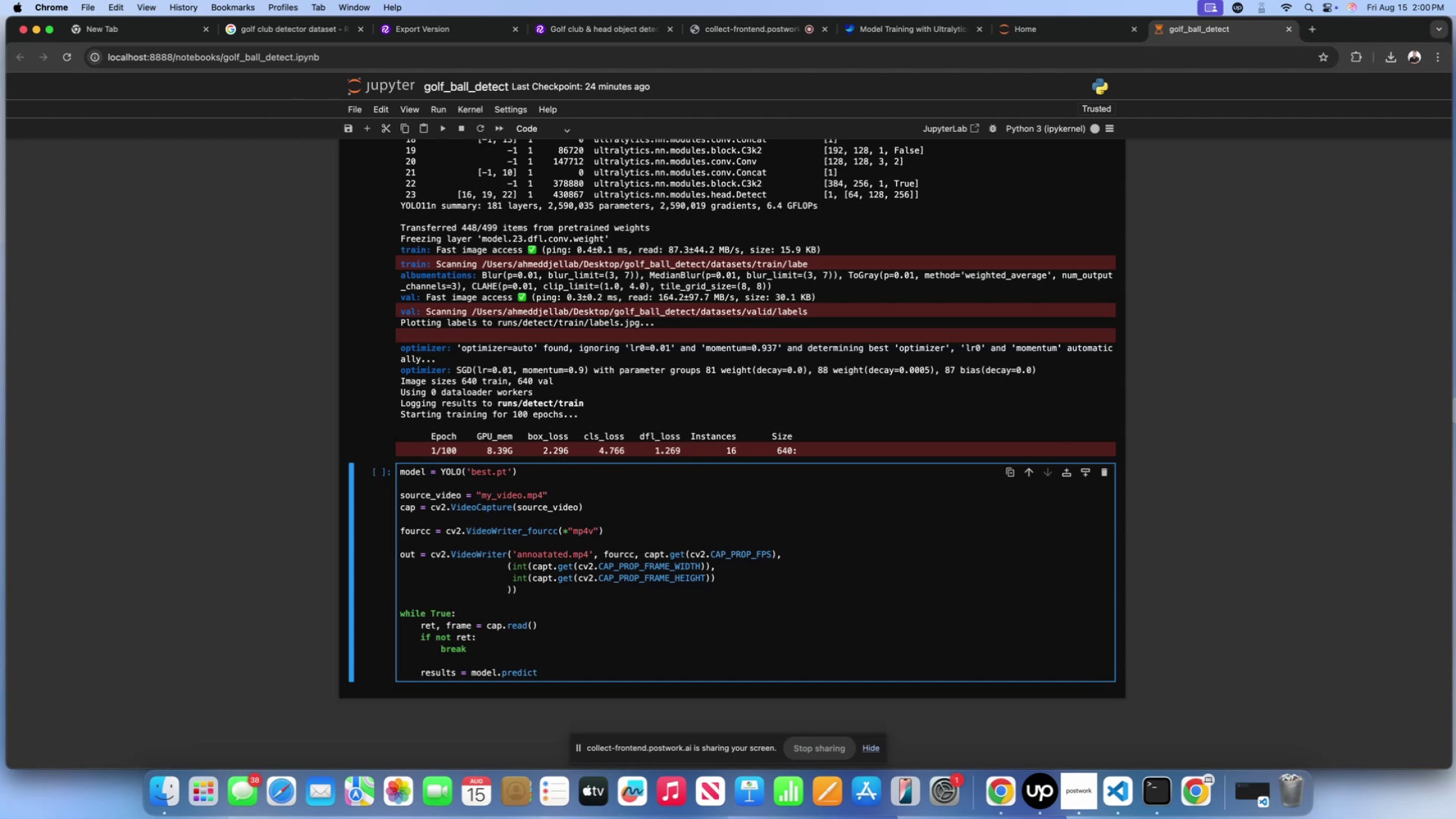 
key(Shift+9)
 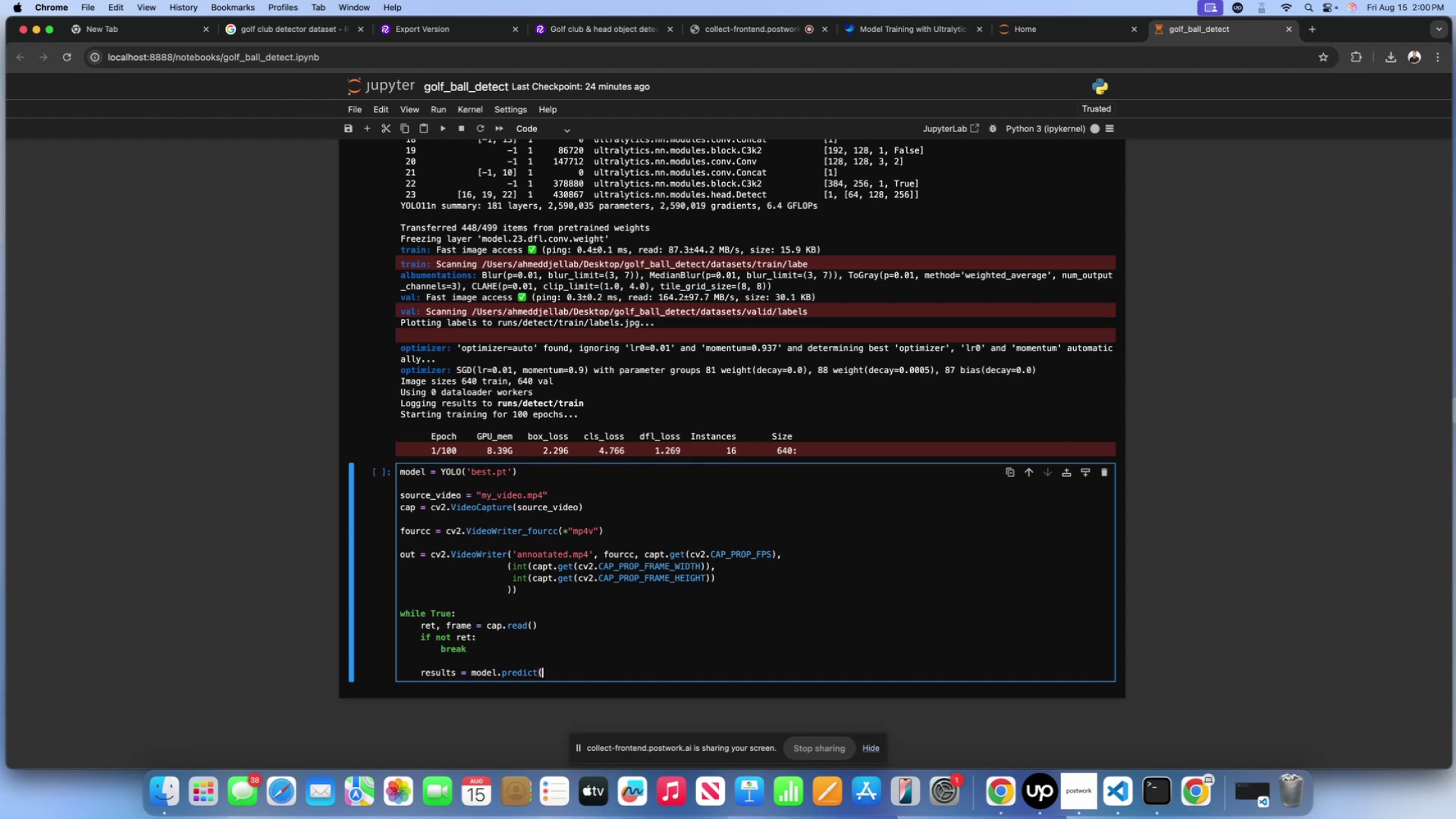 
key(Shift+ShiftLeft)
 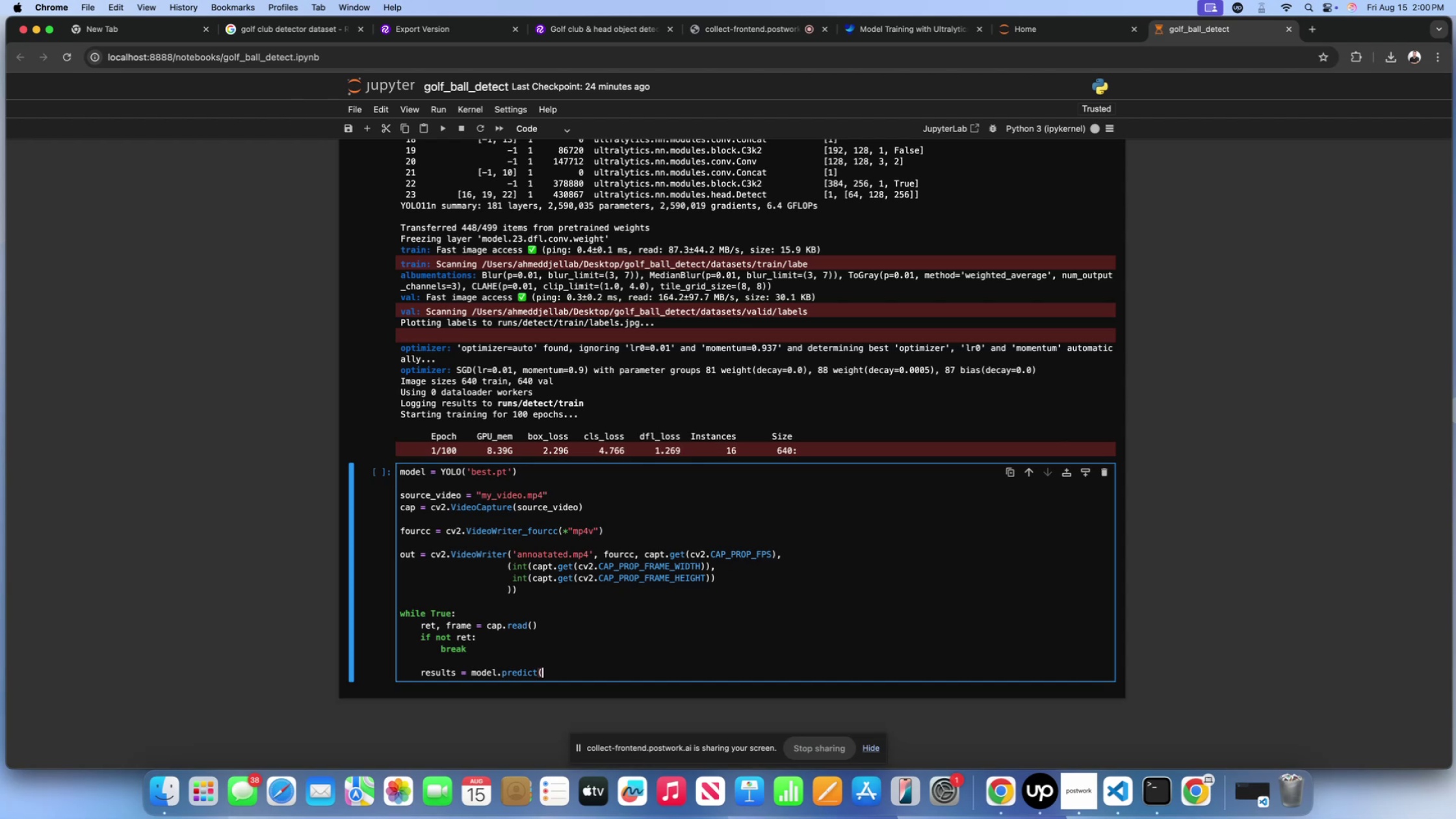 
key(Shift+0)
 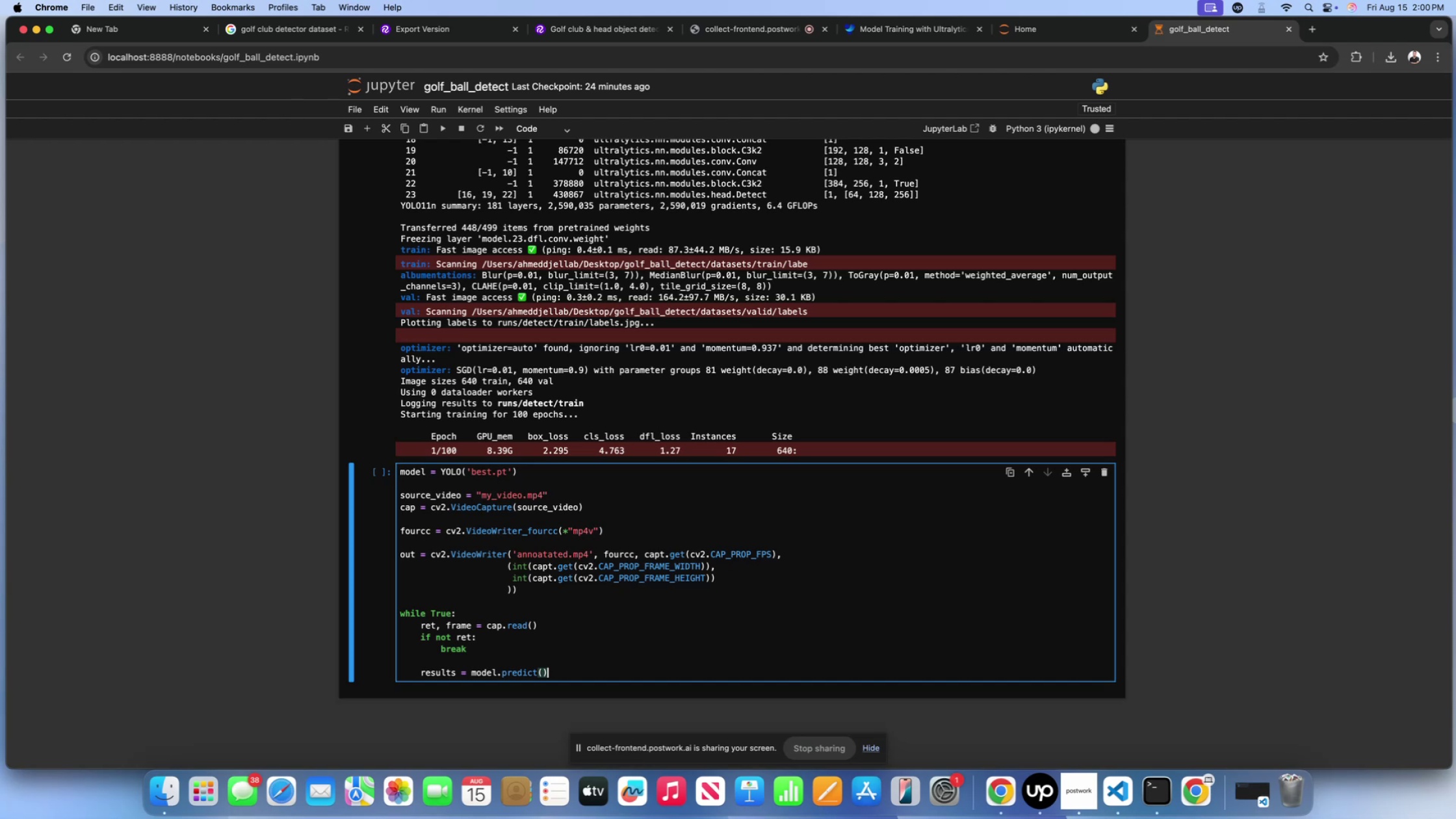 
key(ArrowLeft)
 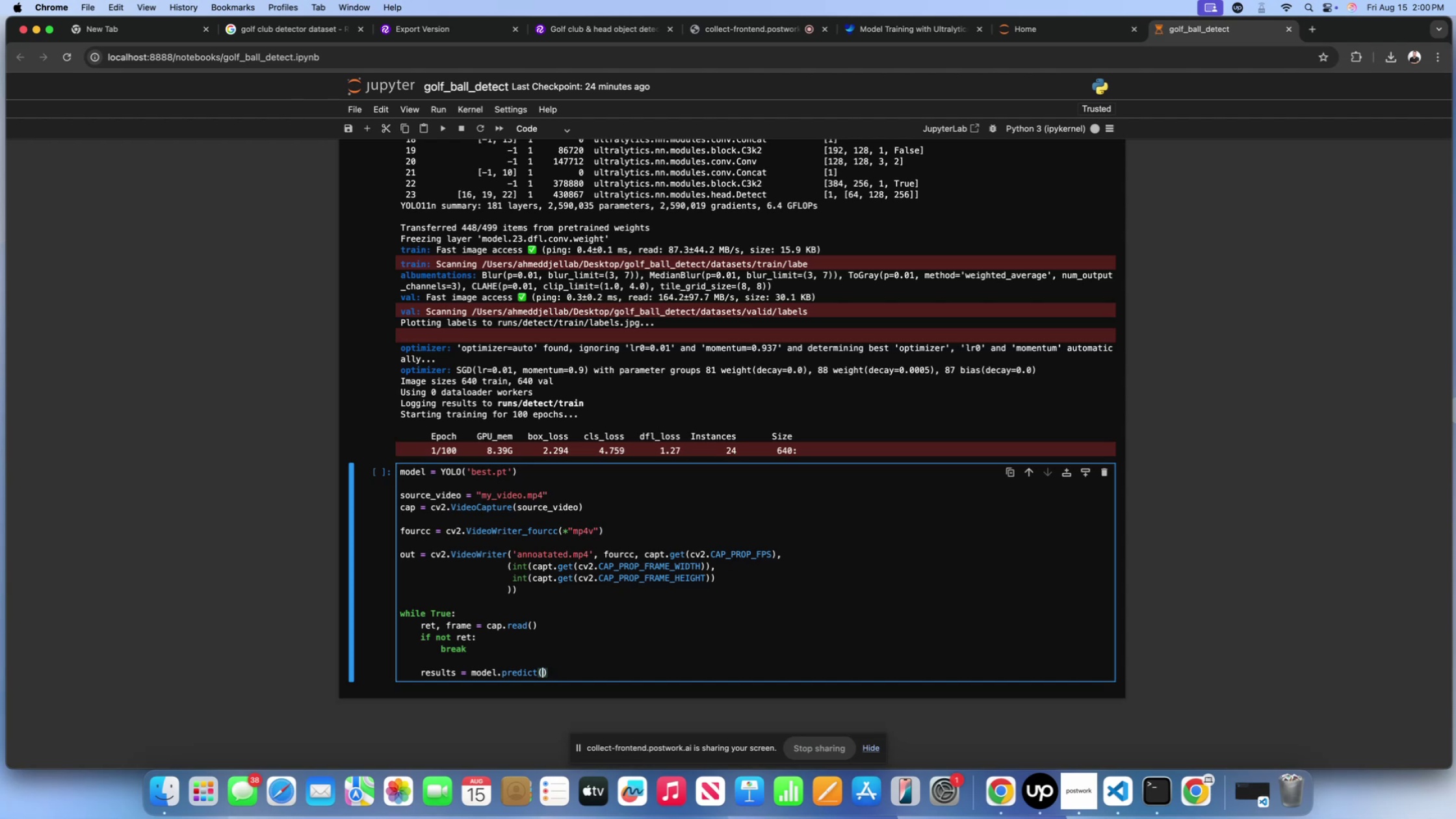 
type(si)
key(Backspace)
type(ource=frame, conf=0.25, iou=0.45)
 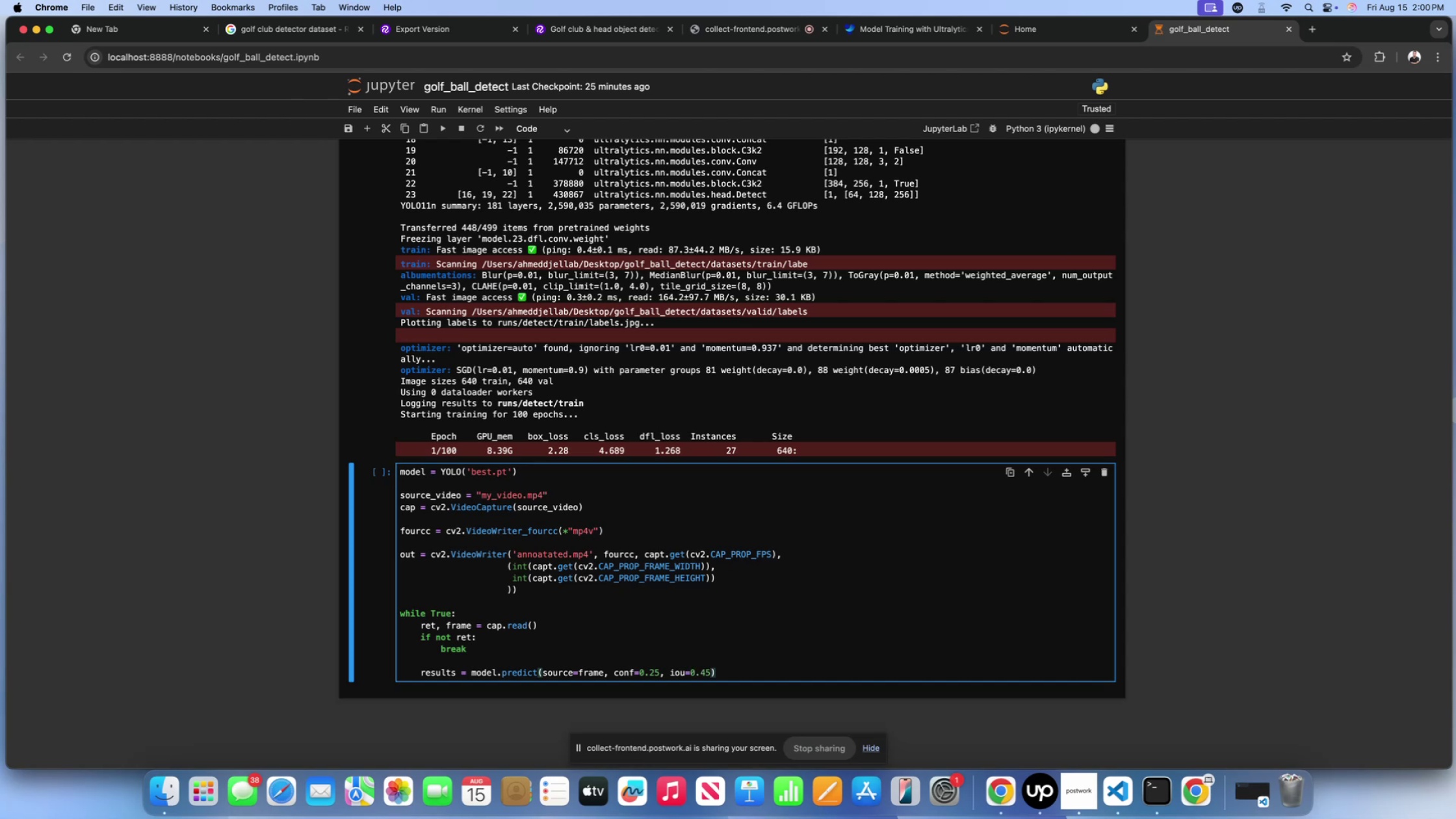 
key(ArrowRight)
 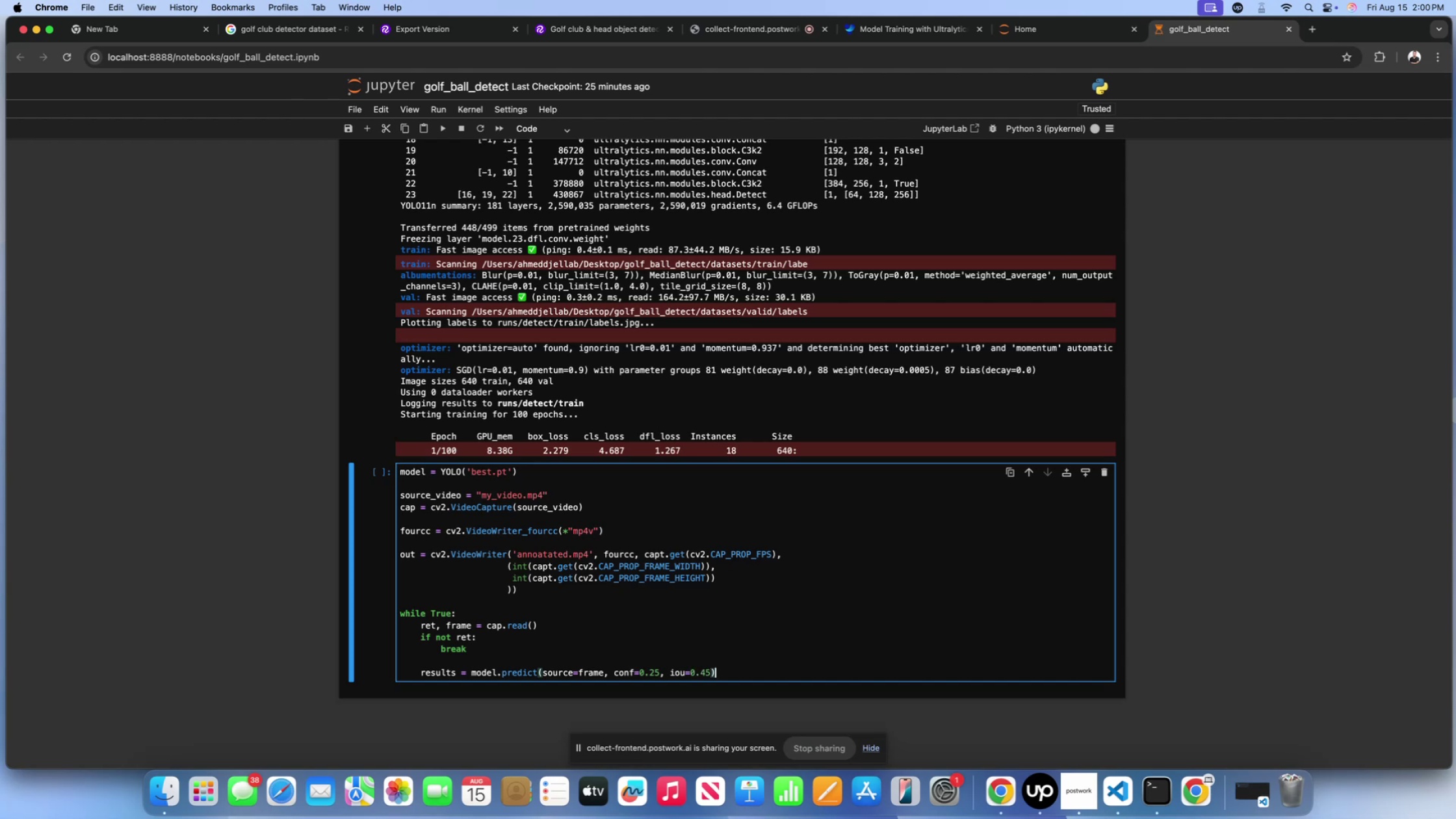 
key(Enter)
 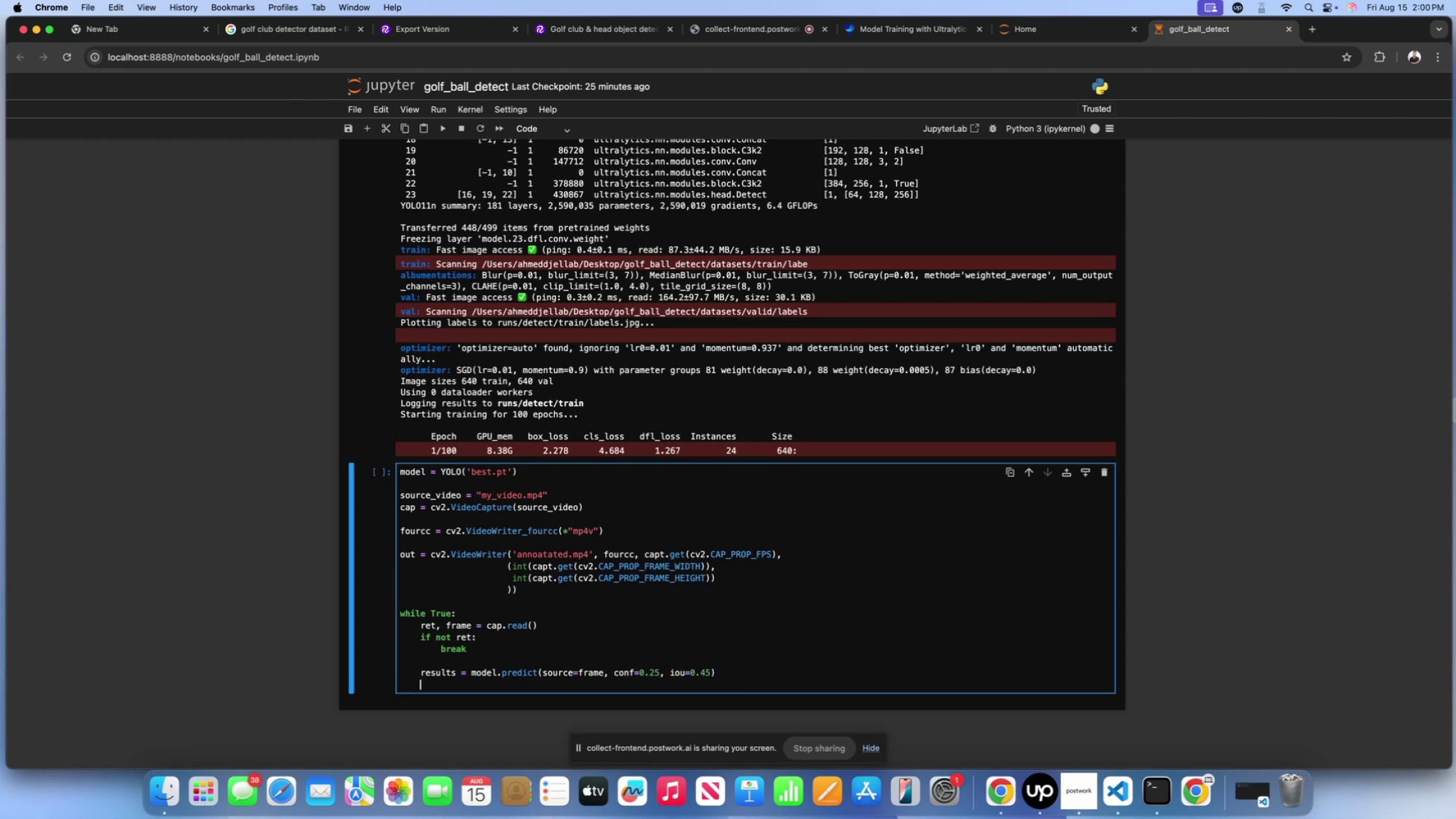 
type(annoatt)
key(Backspace)
type(ated)
 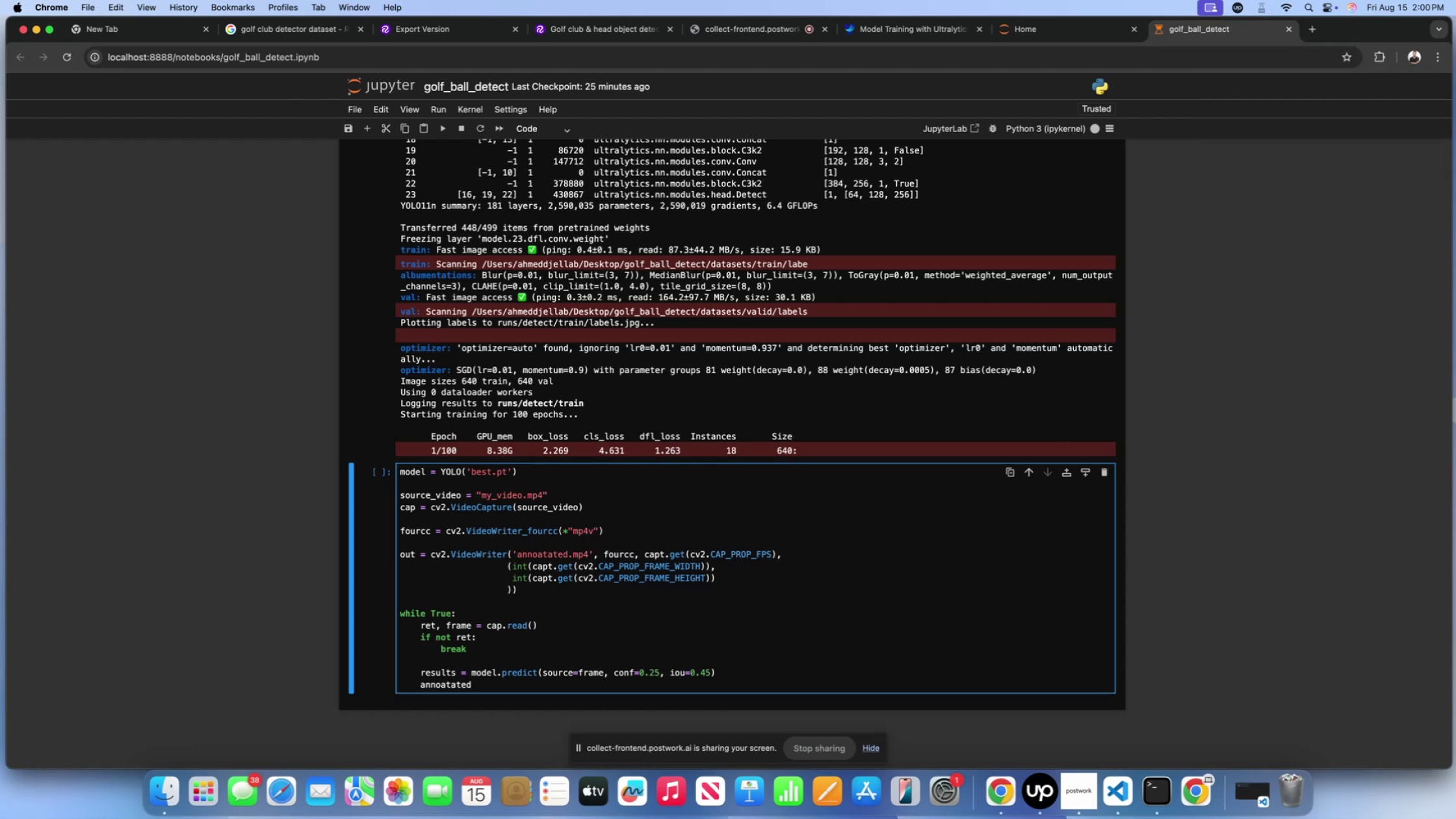 
wait(17.92)
 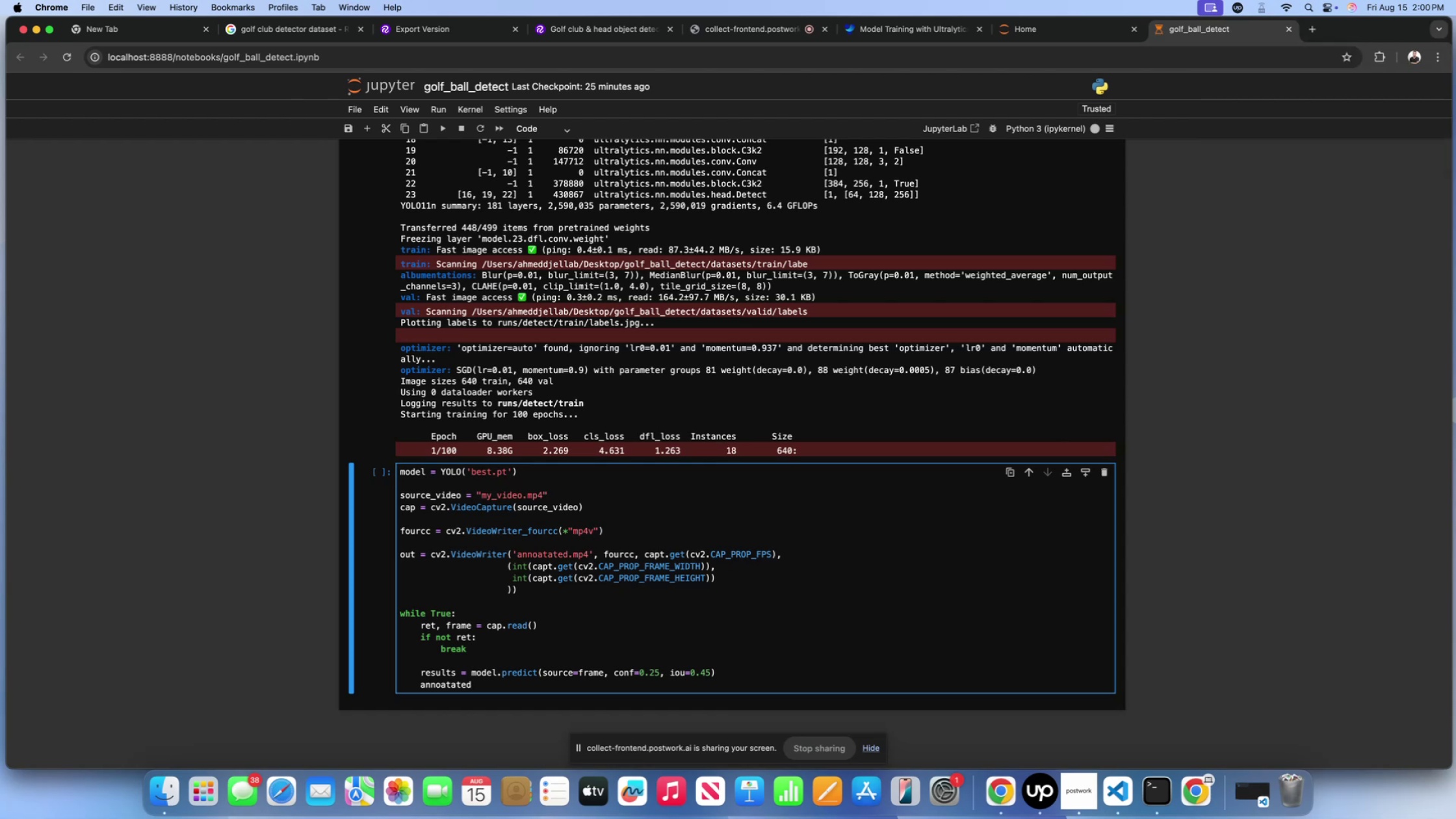 
type( = results[])
 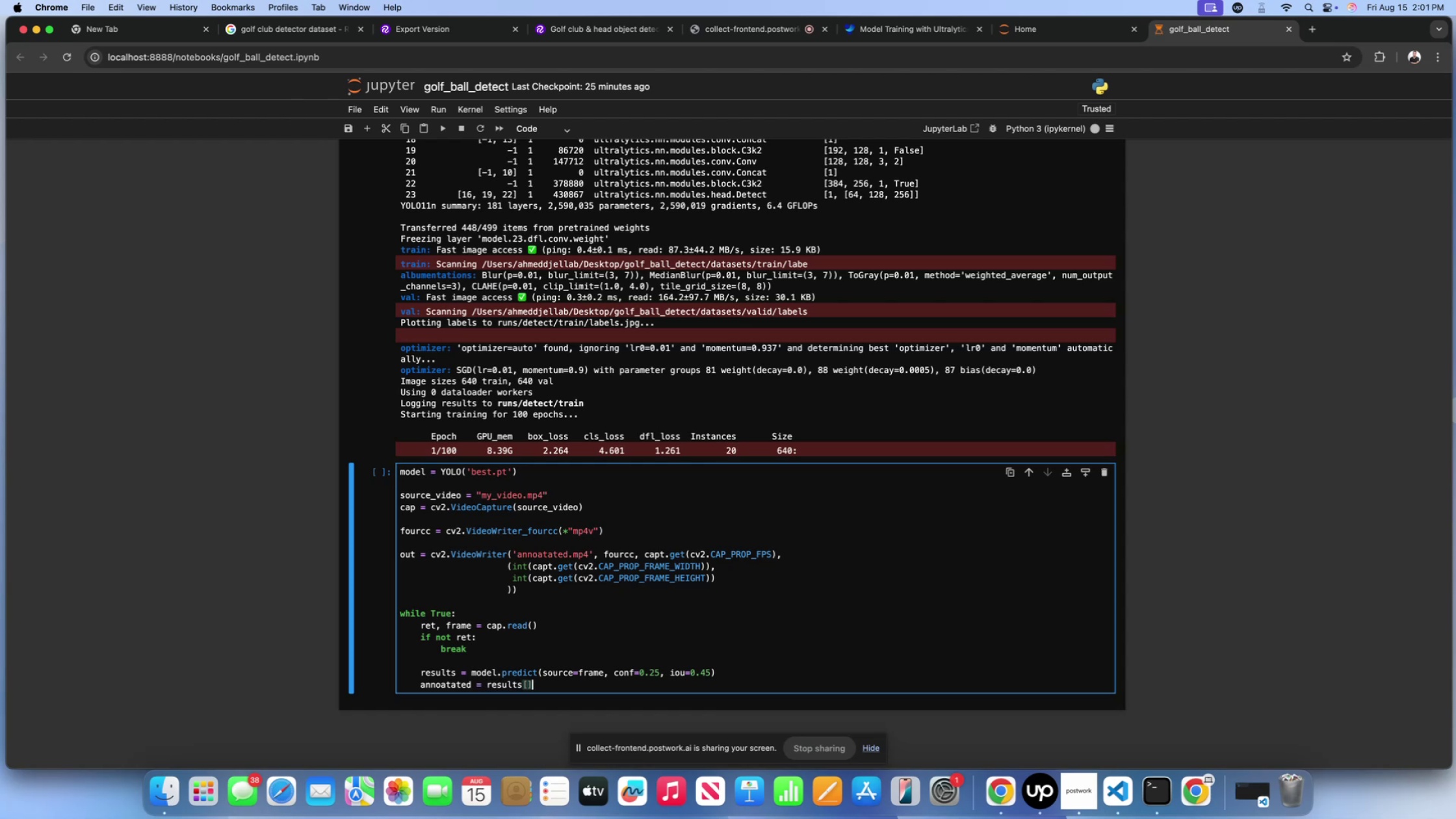 
key(ArrowLeft)
 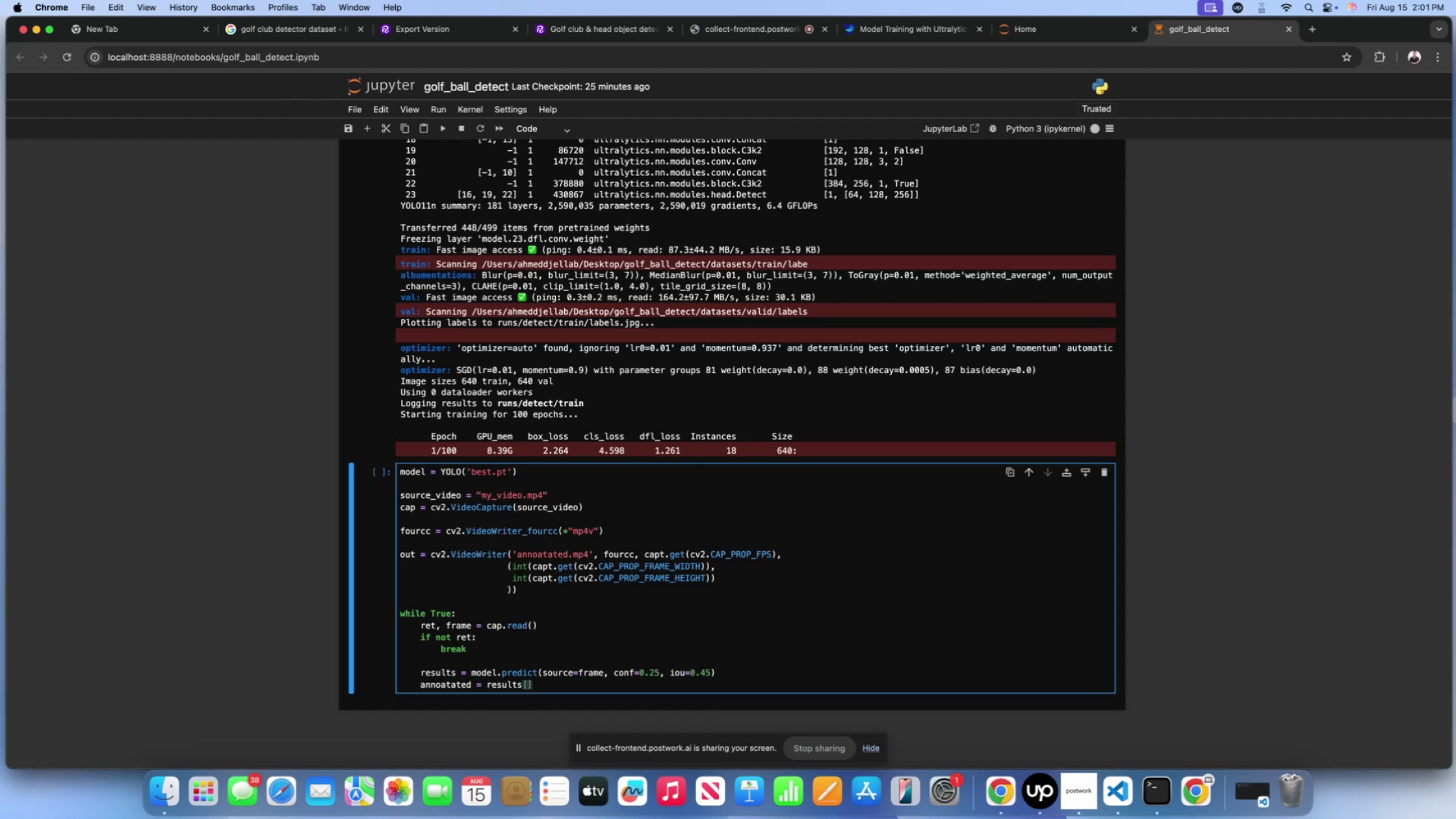 
key(0)
 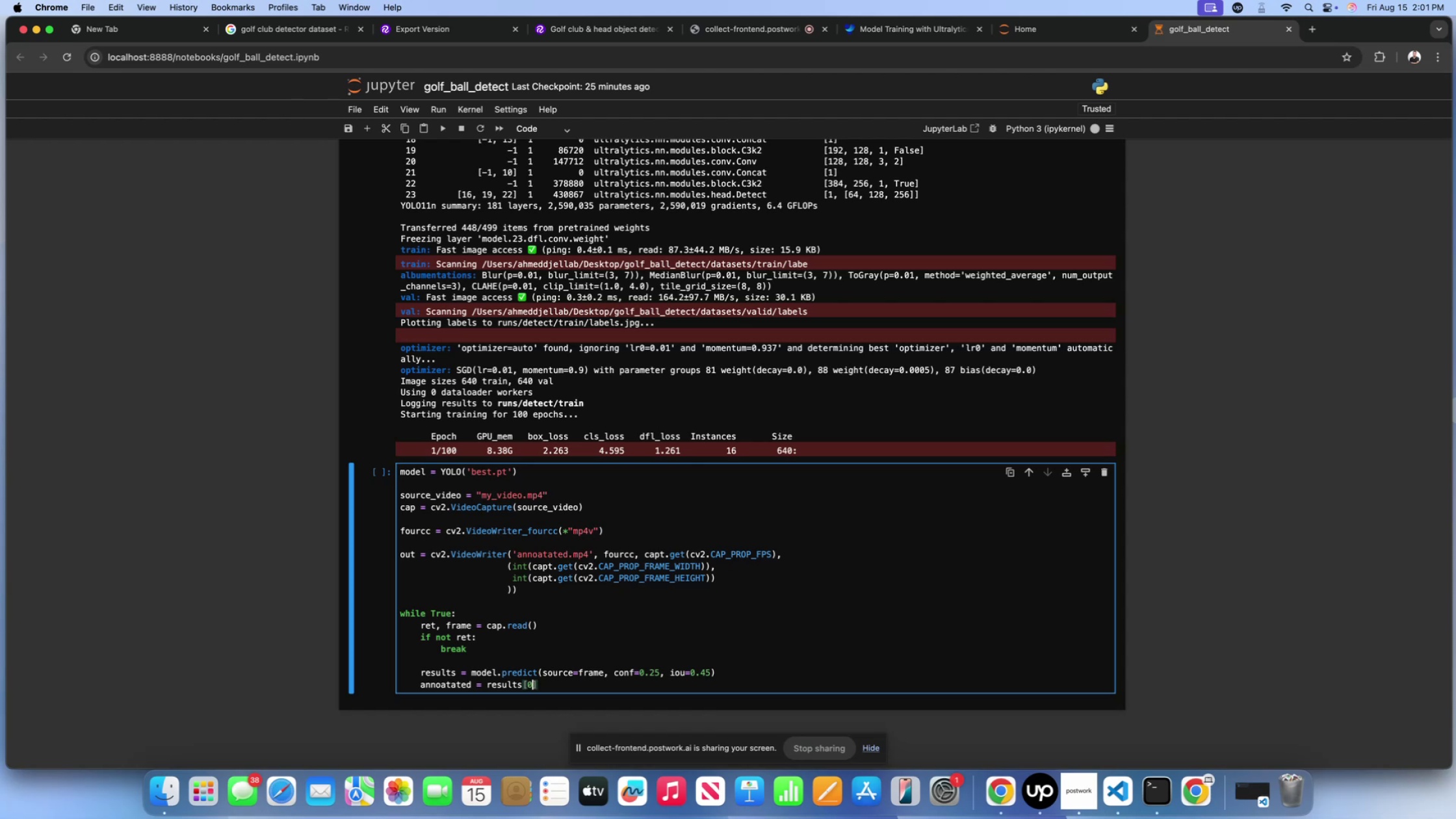 
key(ArrowRight)
 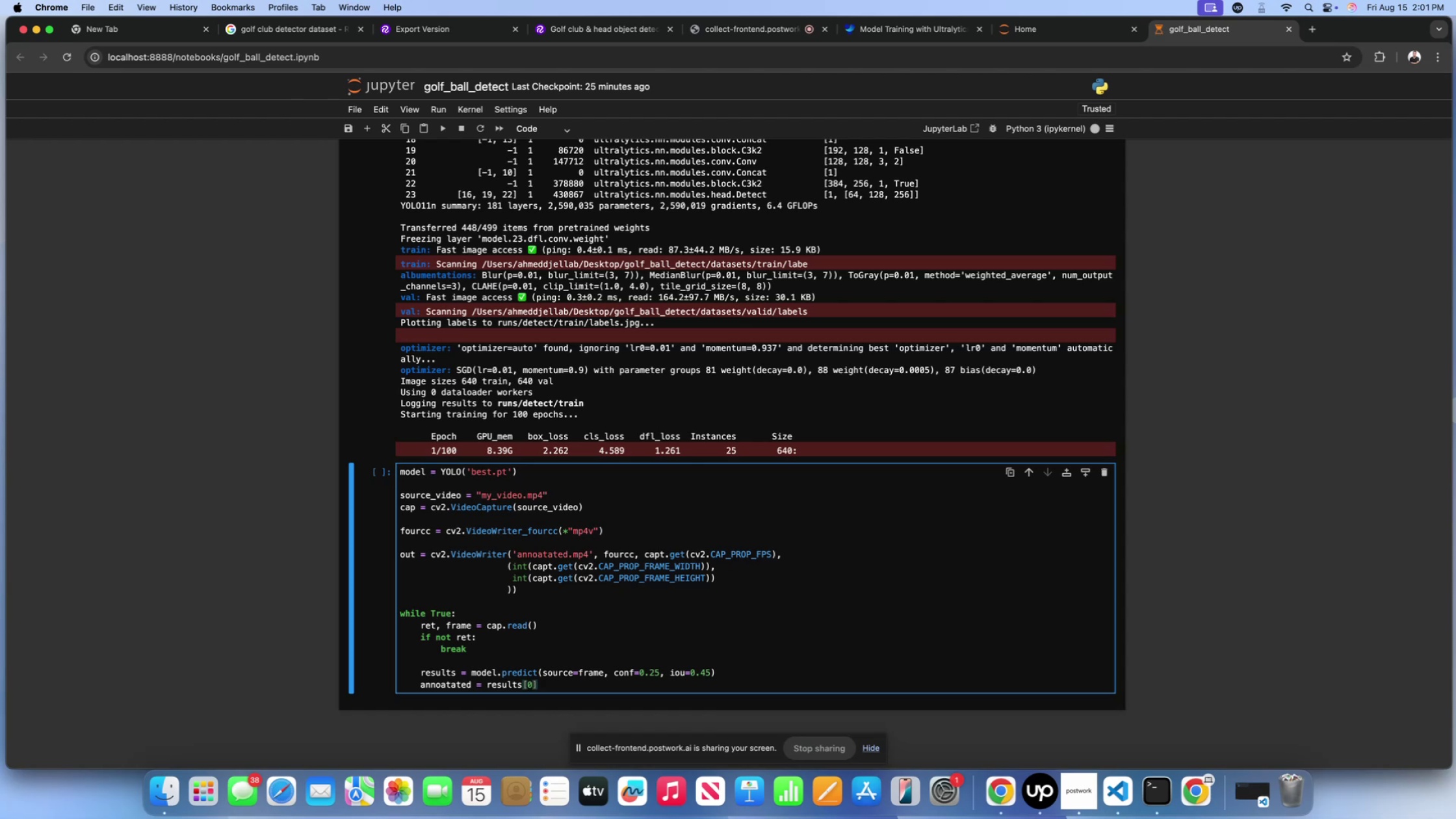 
type(.plot())
 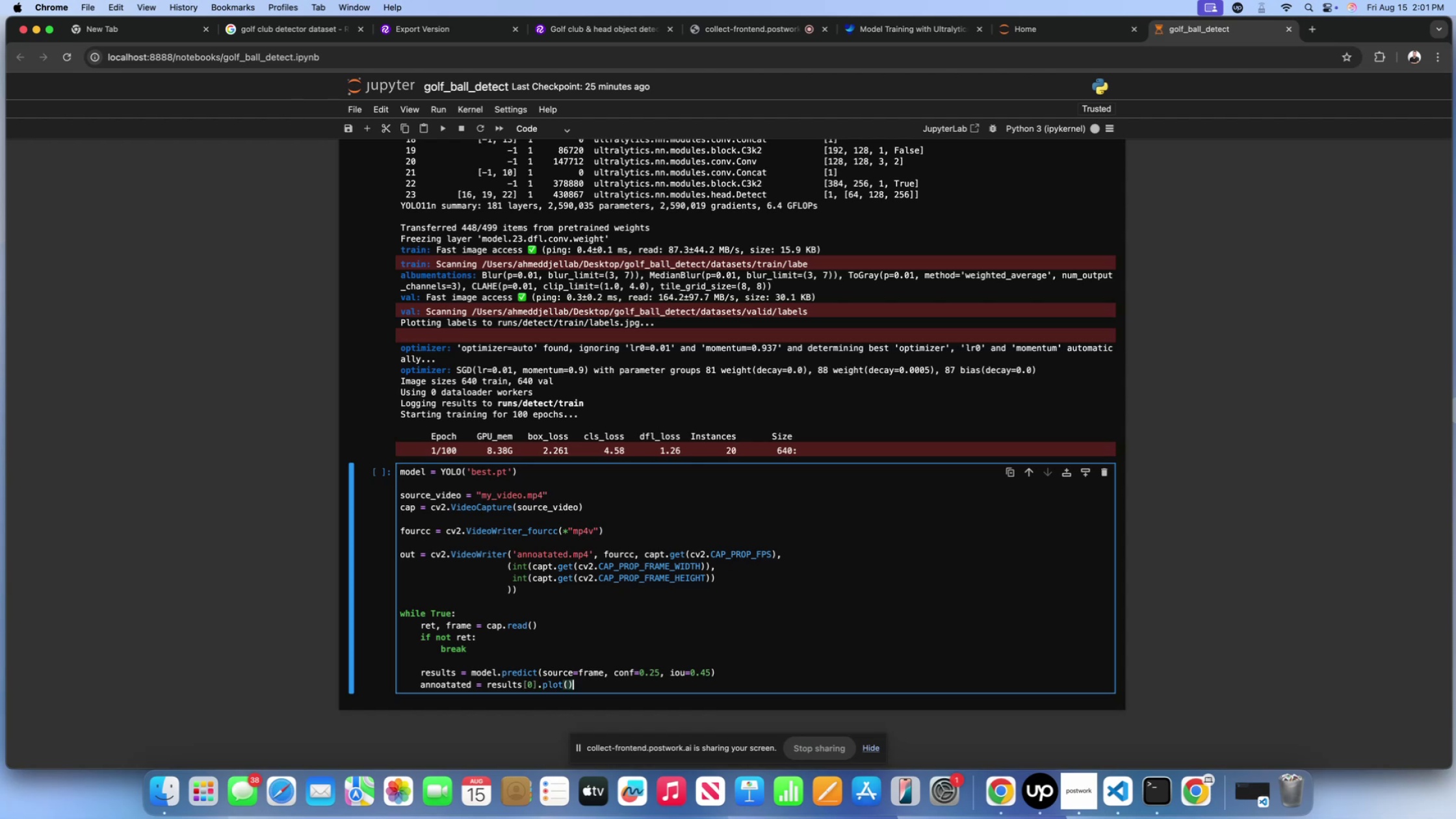 
key(Enter)
 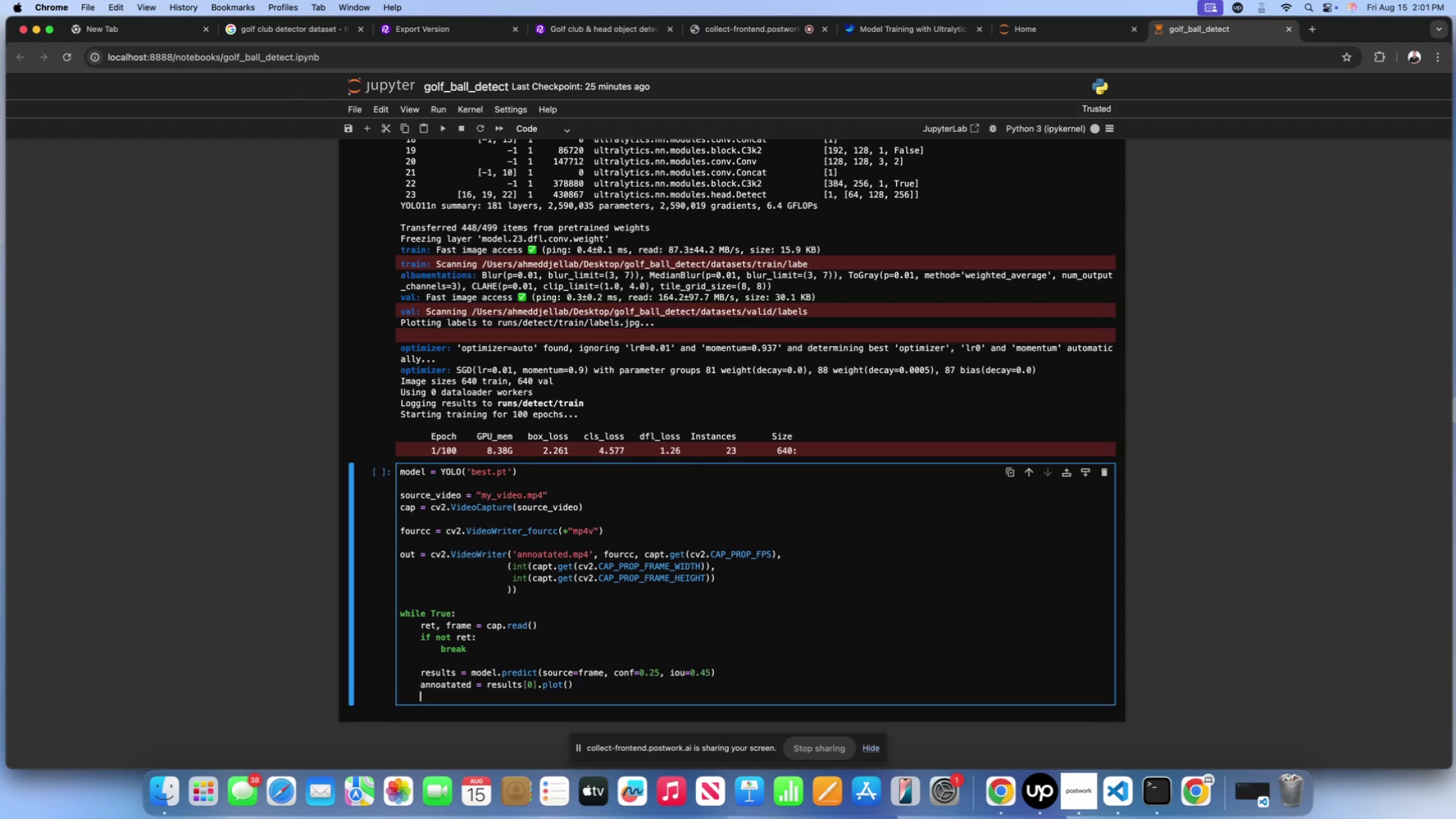 
type(po)
key(Backspace)
key(Backspace)
type(out.write(0)
key(Backspace)
type())
 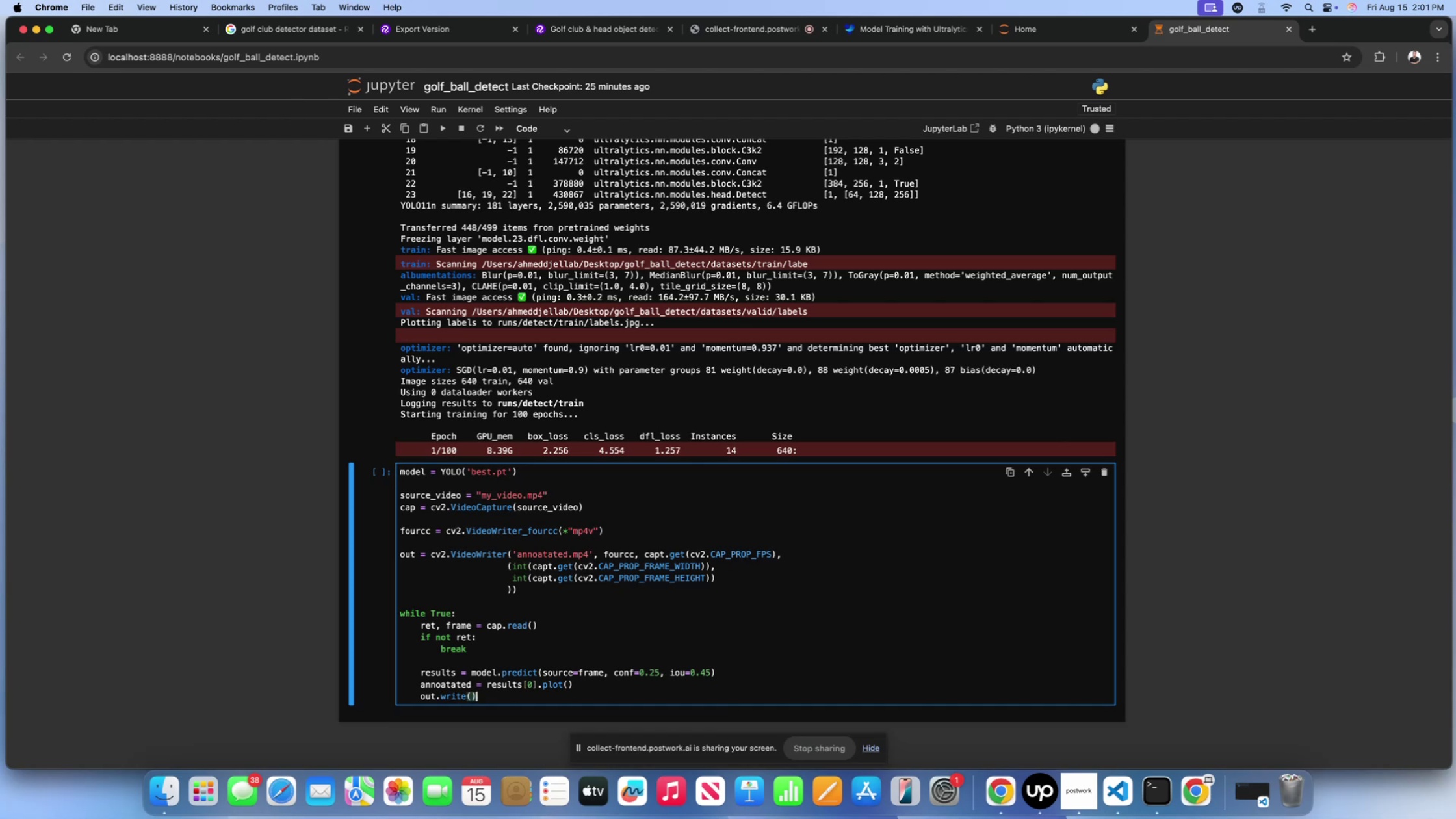 
key(ArrowLeft)
 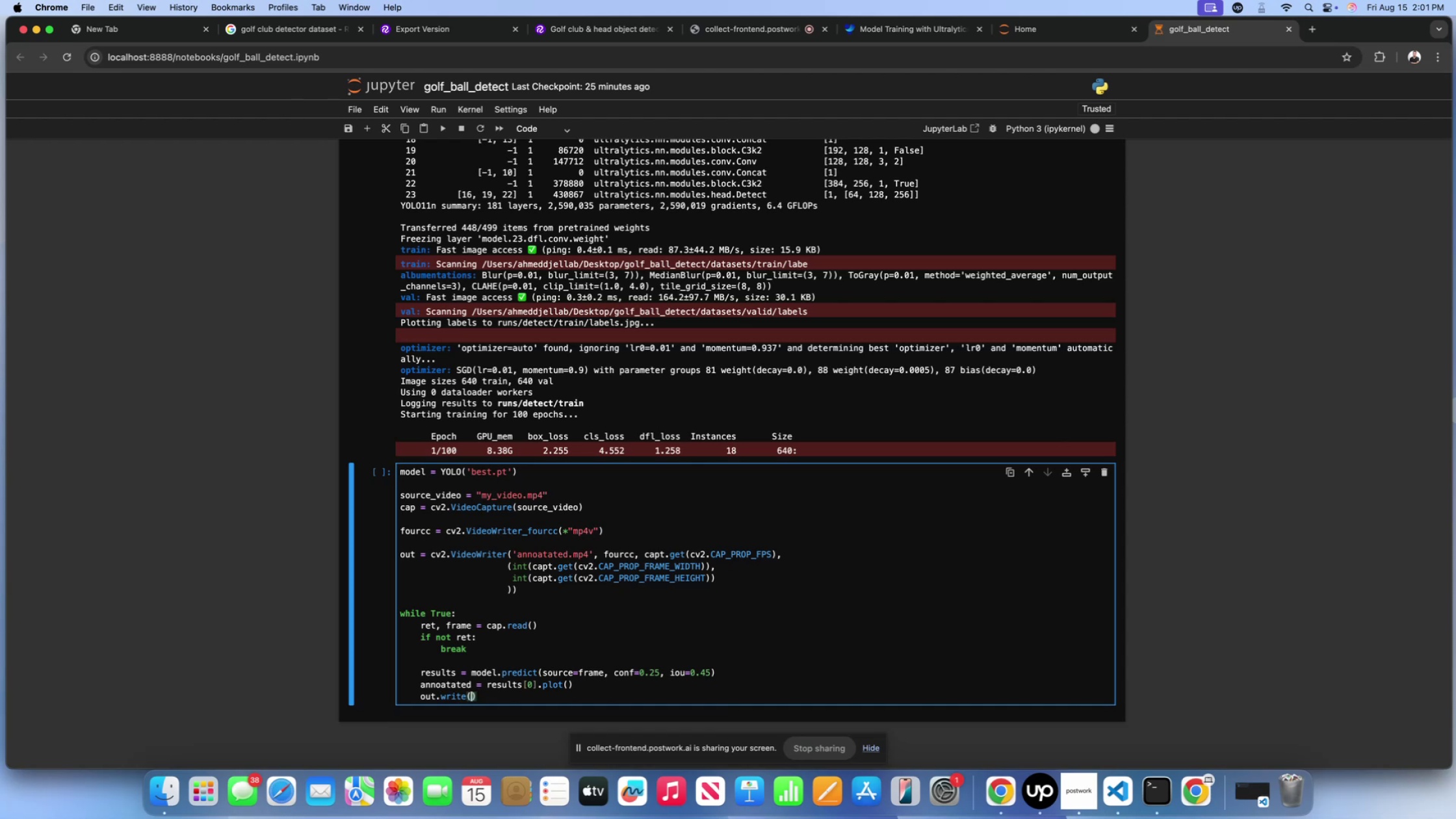 
type(annotated)
 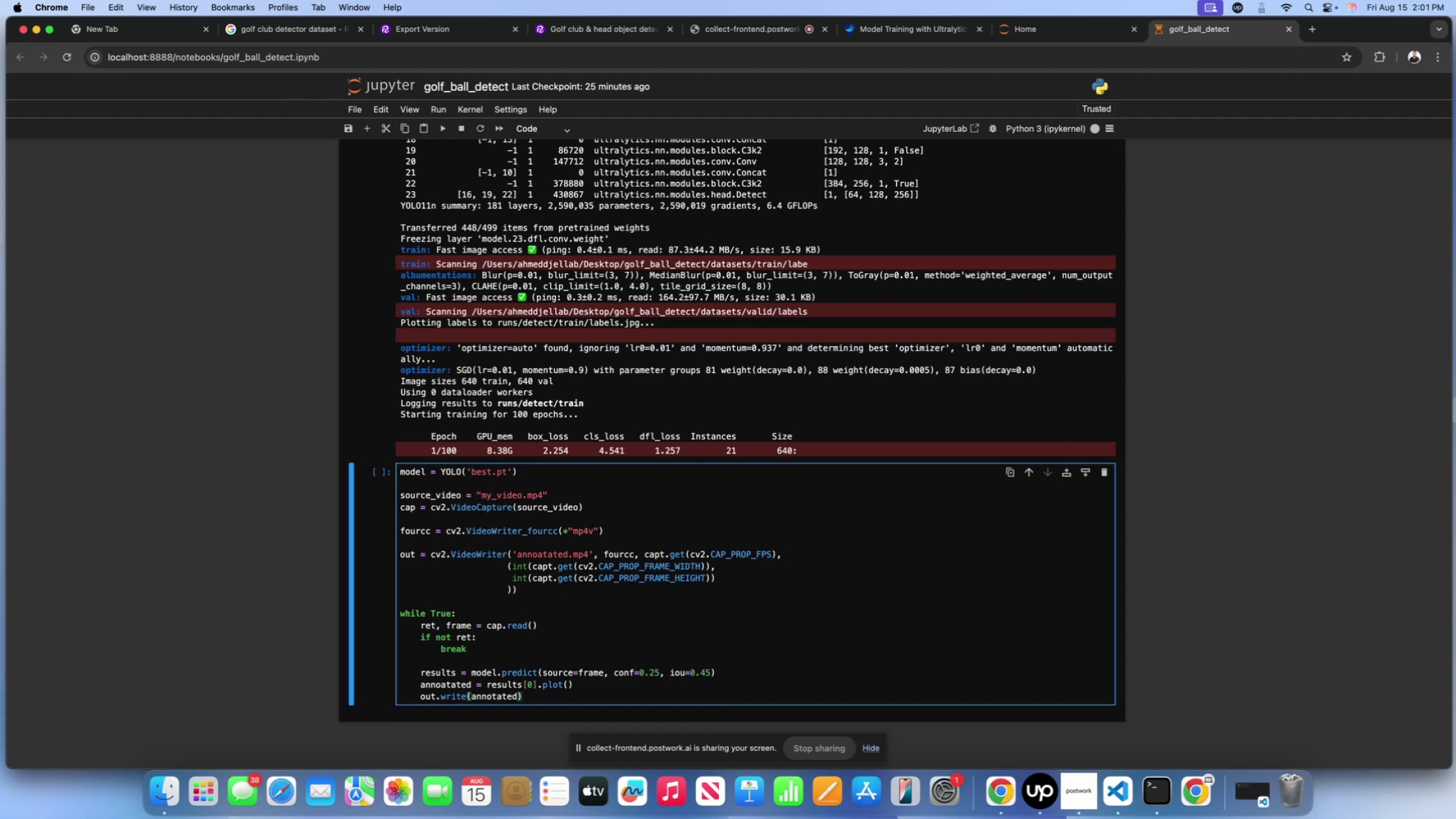 
key(ArrowRight)
 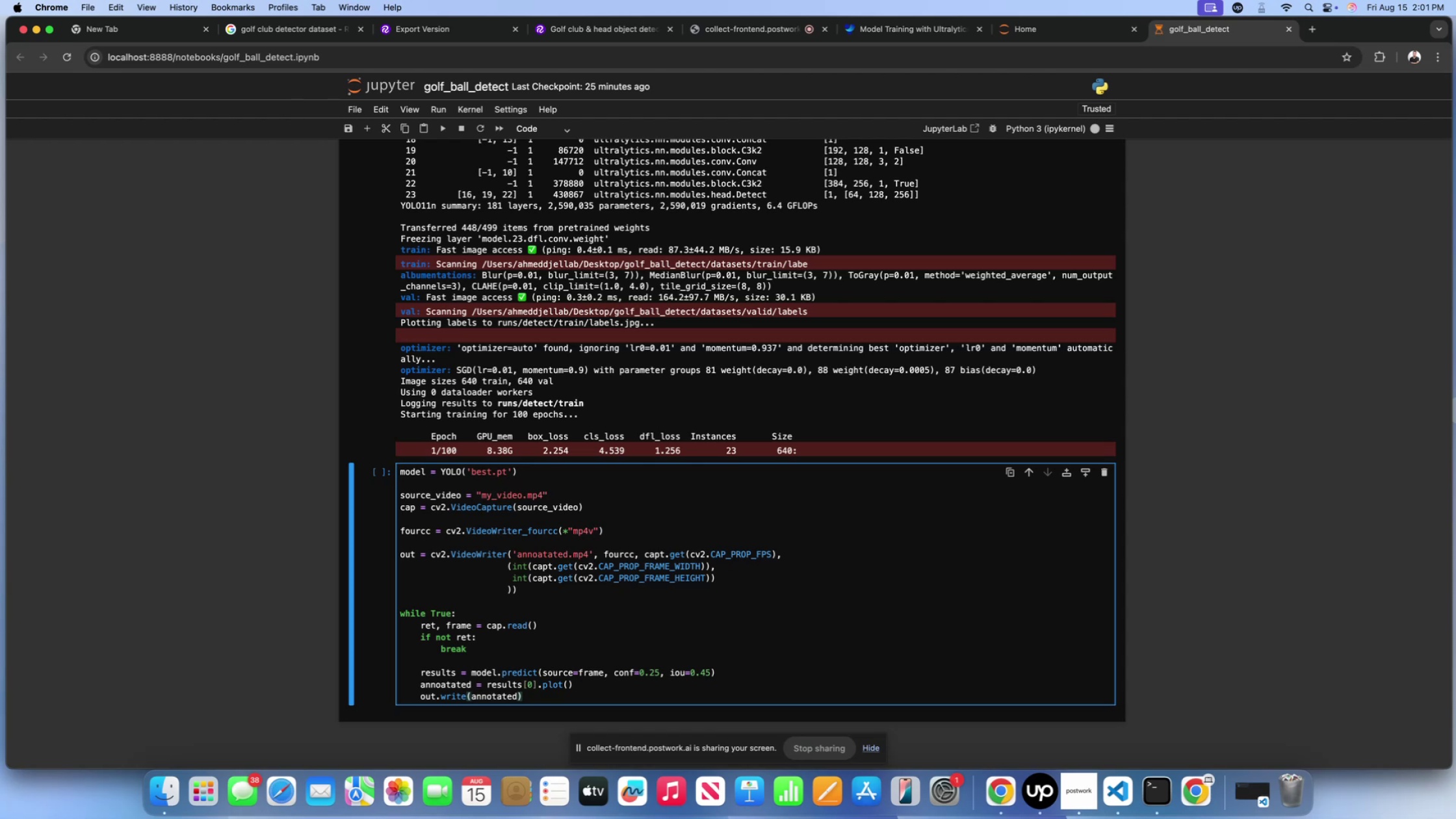 
key(Enter)
 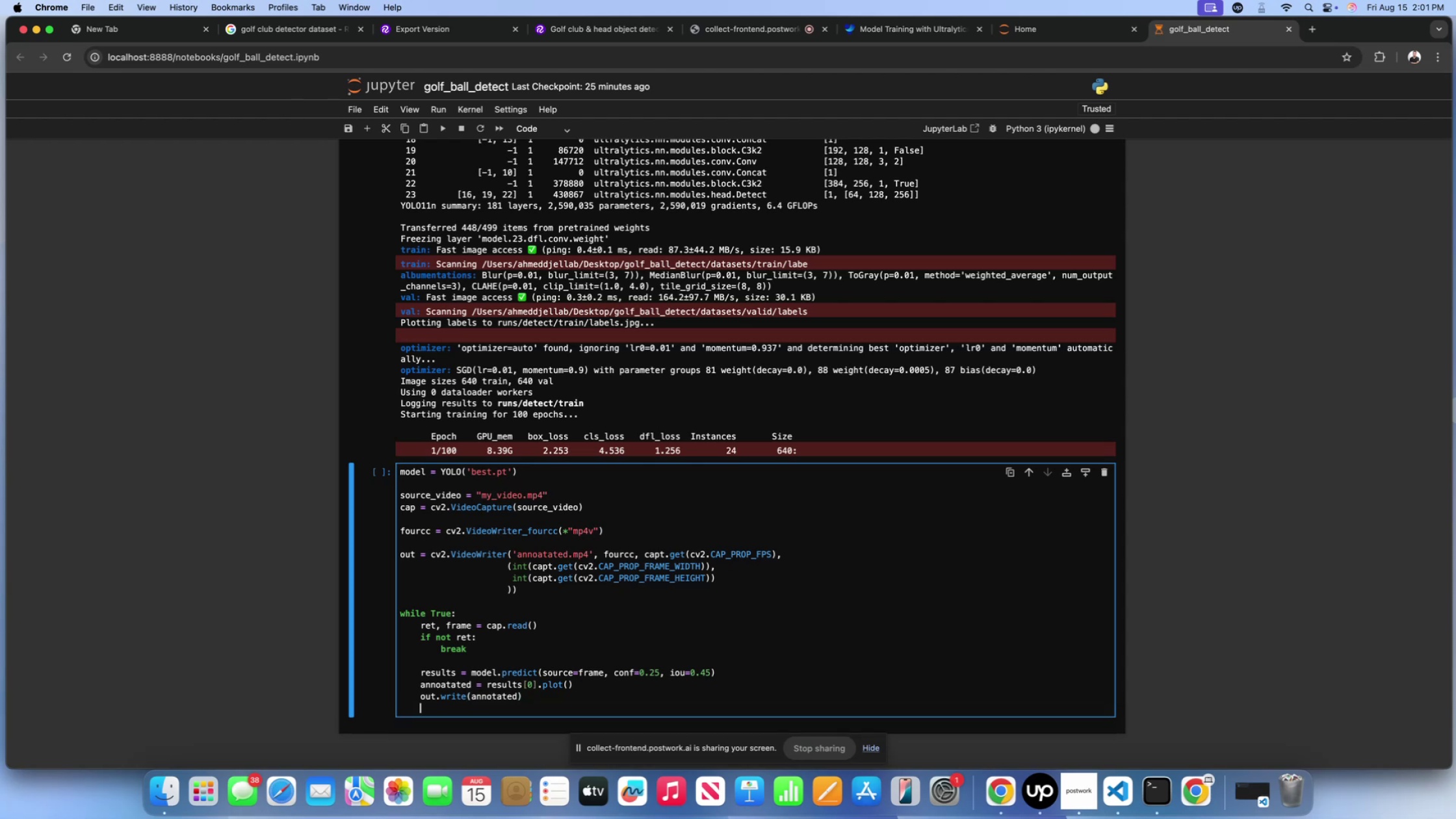 
key(Enter)
 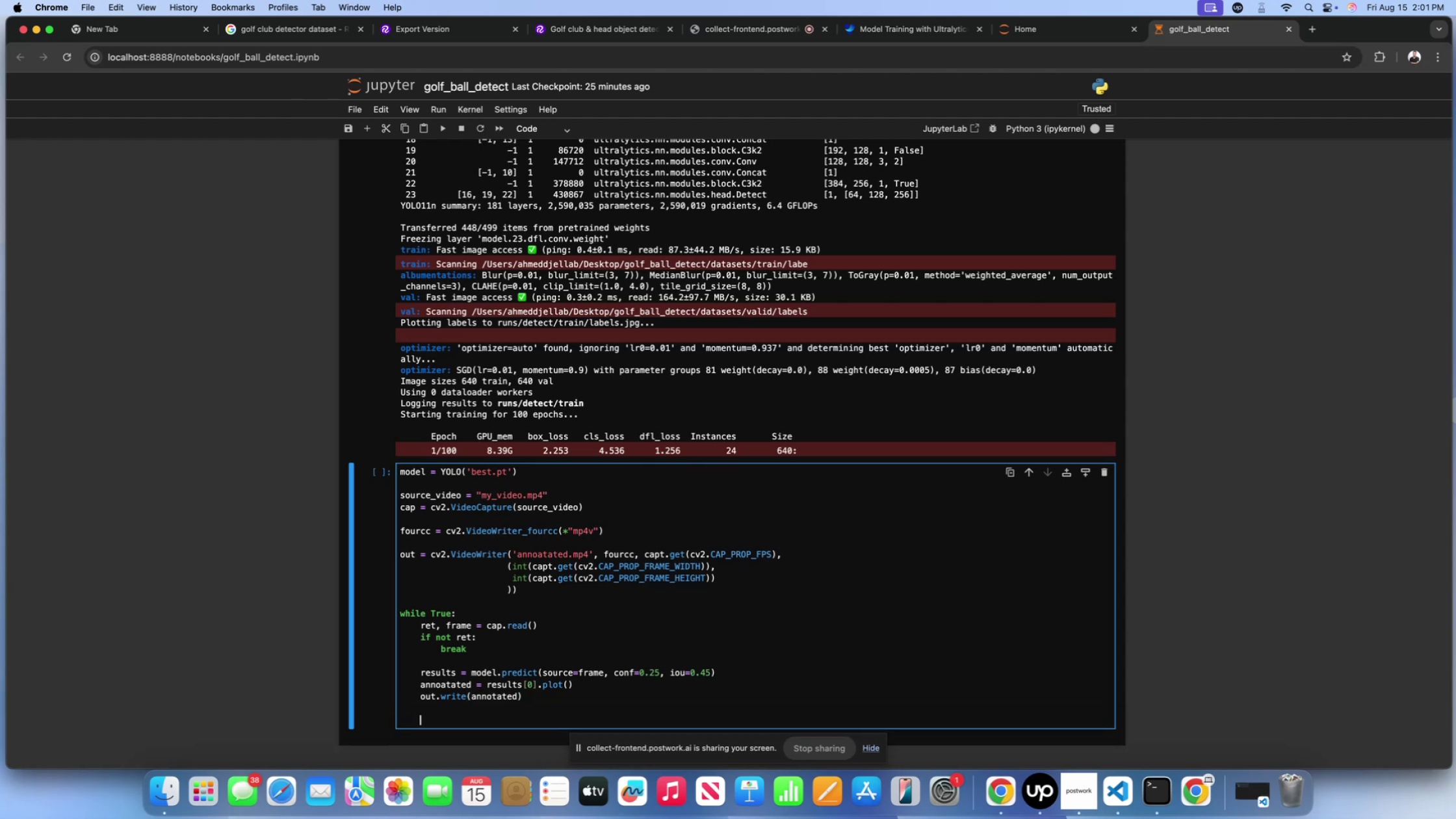 
key(Backspace)
type(cap.release())
 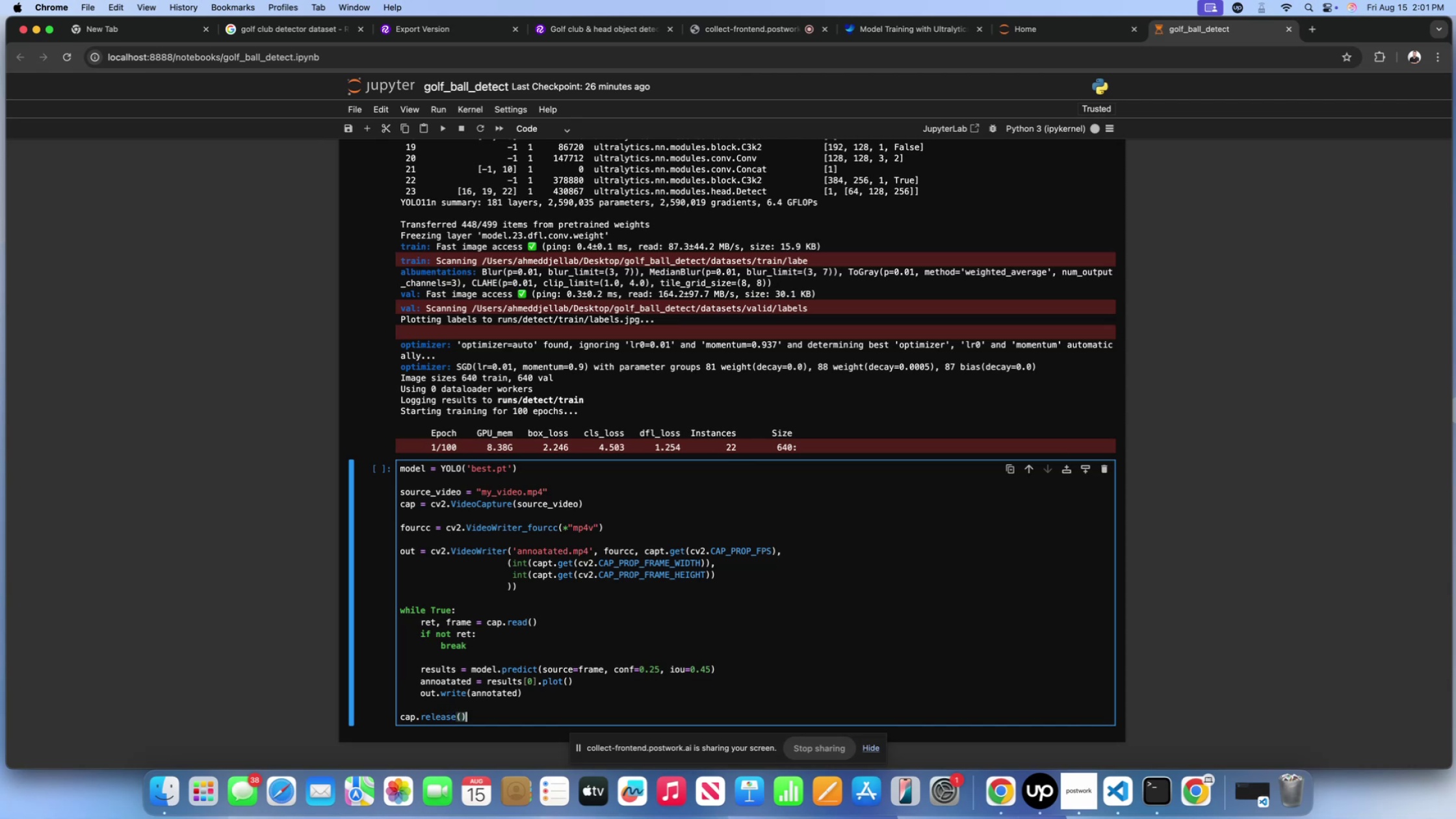 
scroll: coordinate [570, 639], scroll_direction: up, amount: 1.0
 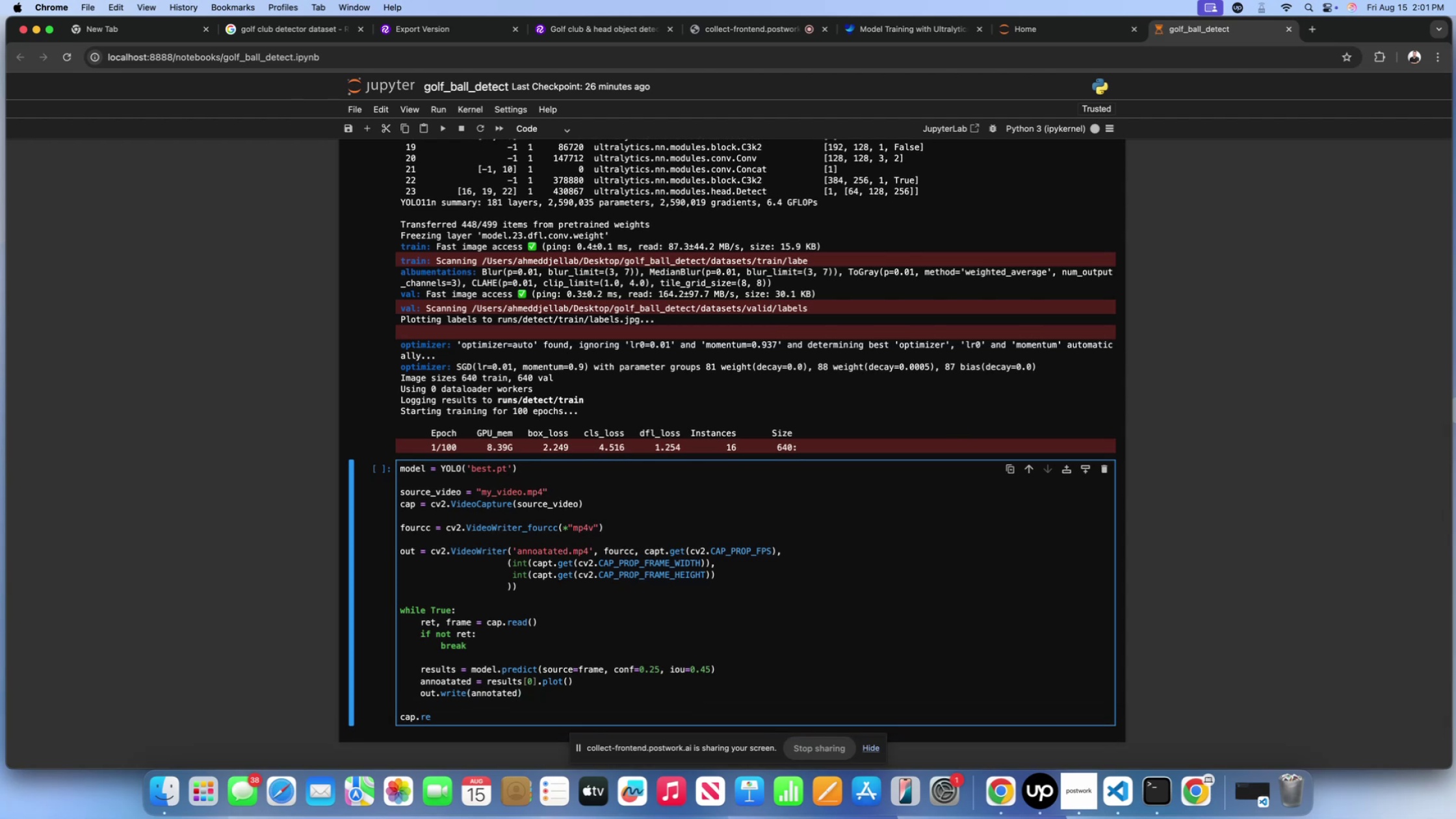 
key(Enter)
 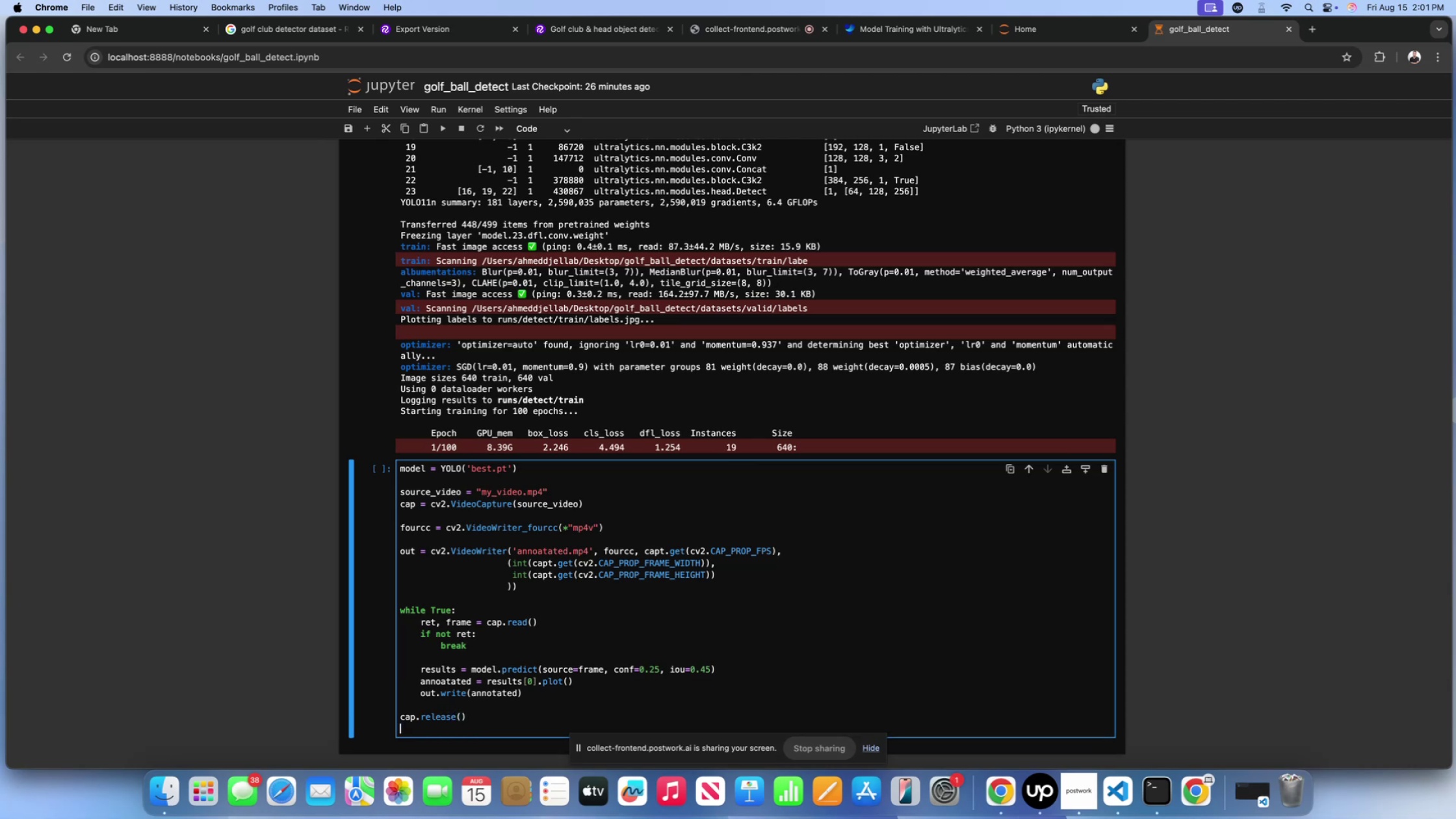 
type(out.release())
 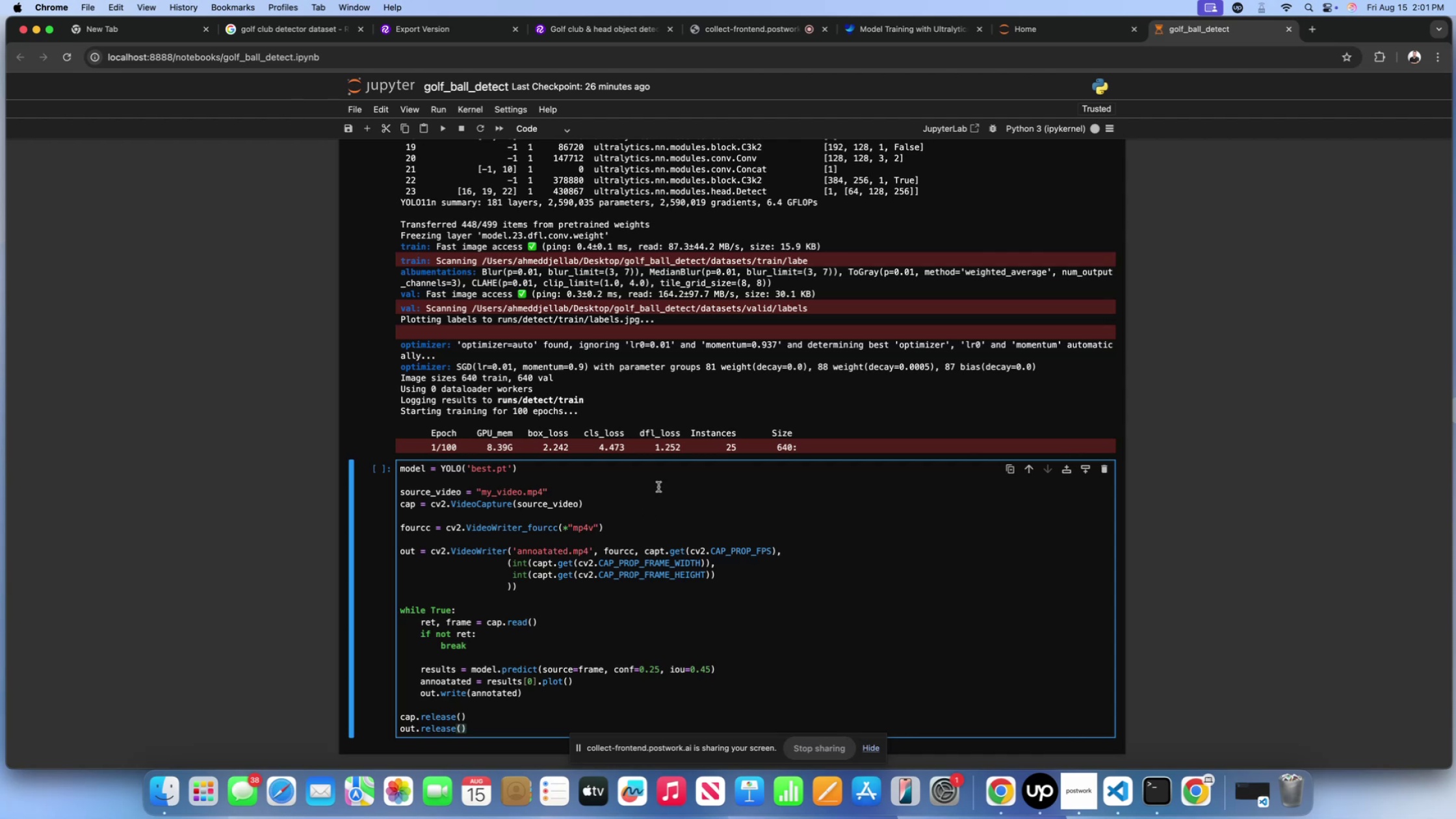 
scroll: coordinate [662, 481], scroll_direction: down, amount: 21.0
 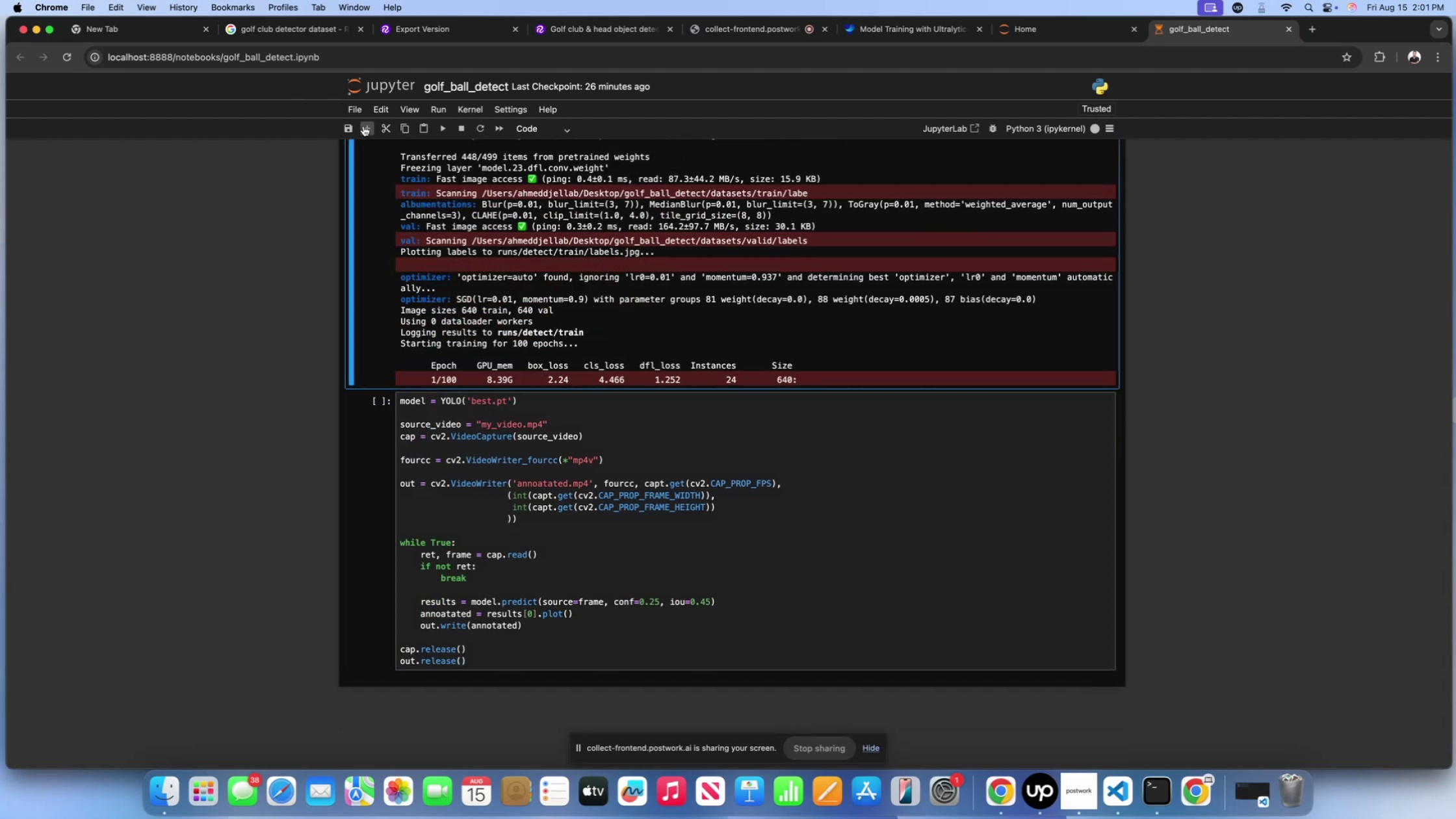 
left_click([363, 125])
 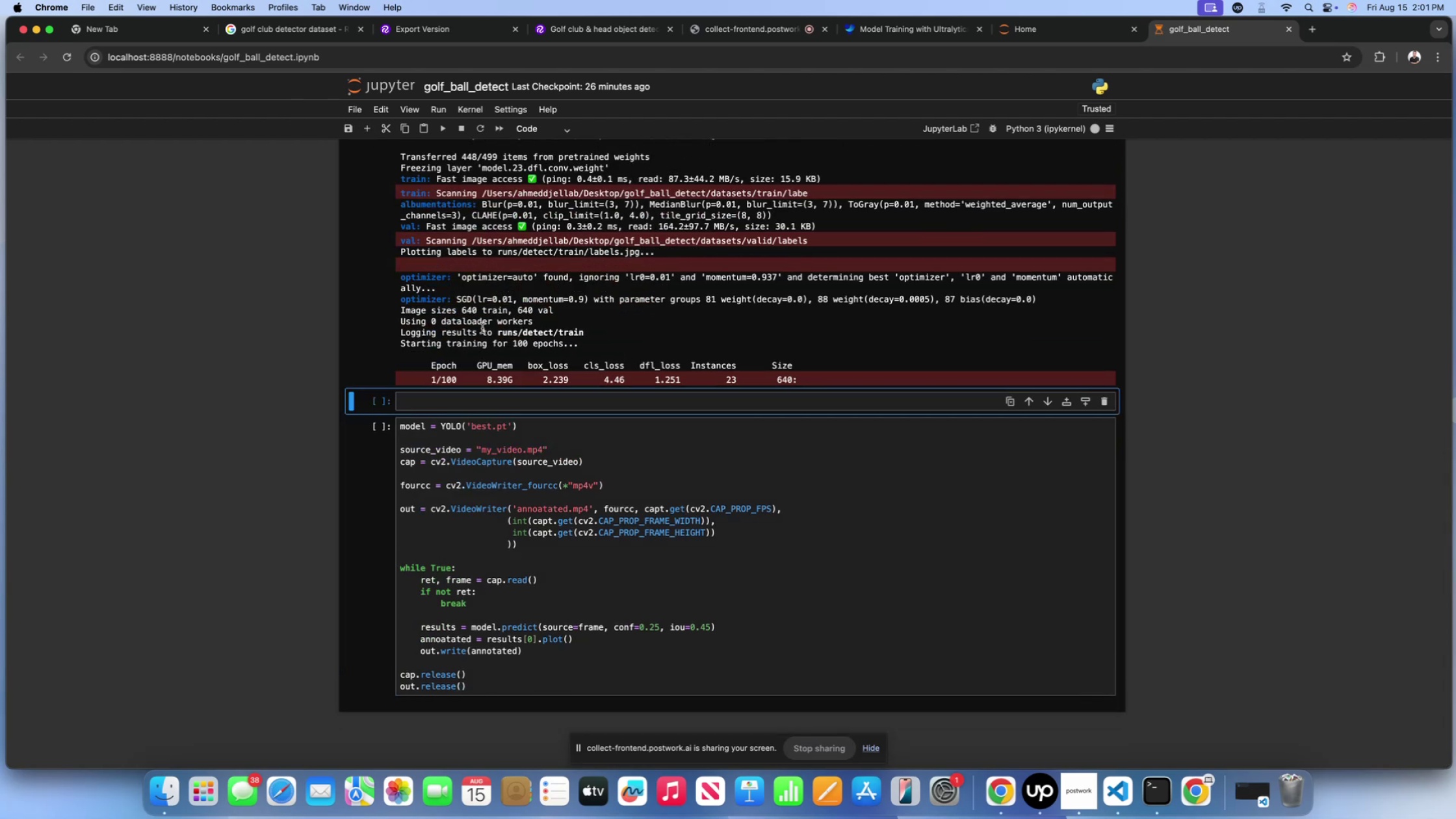 
scroll: coordinate [473, 395], scroll_direction: up, amount: 14.0
 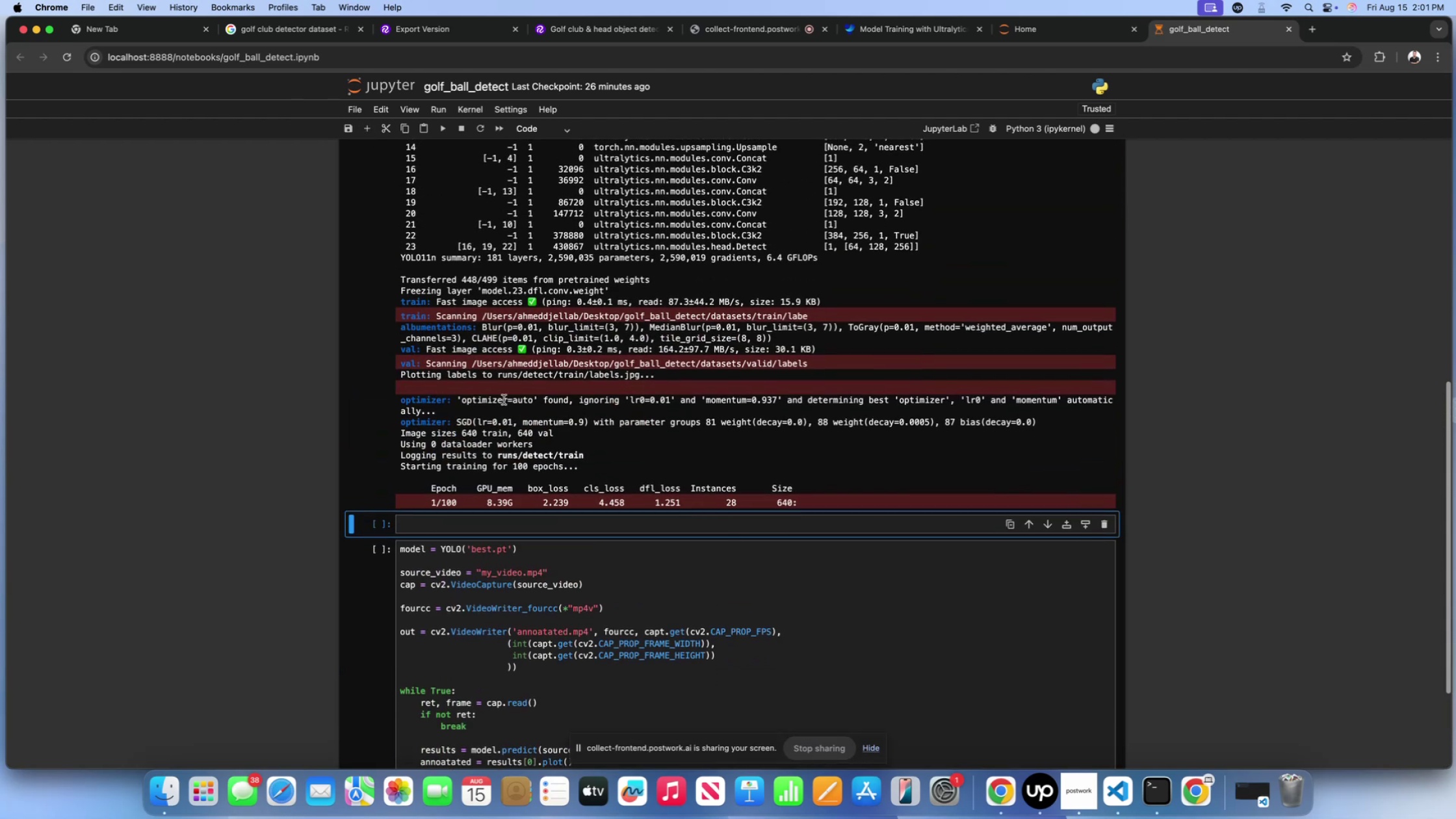 
left_click([504, 400])
 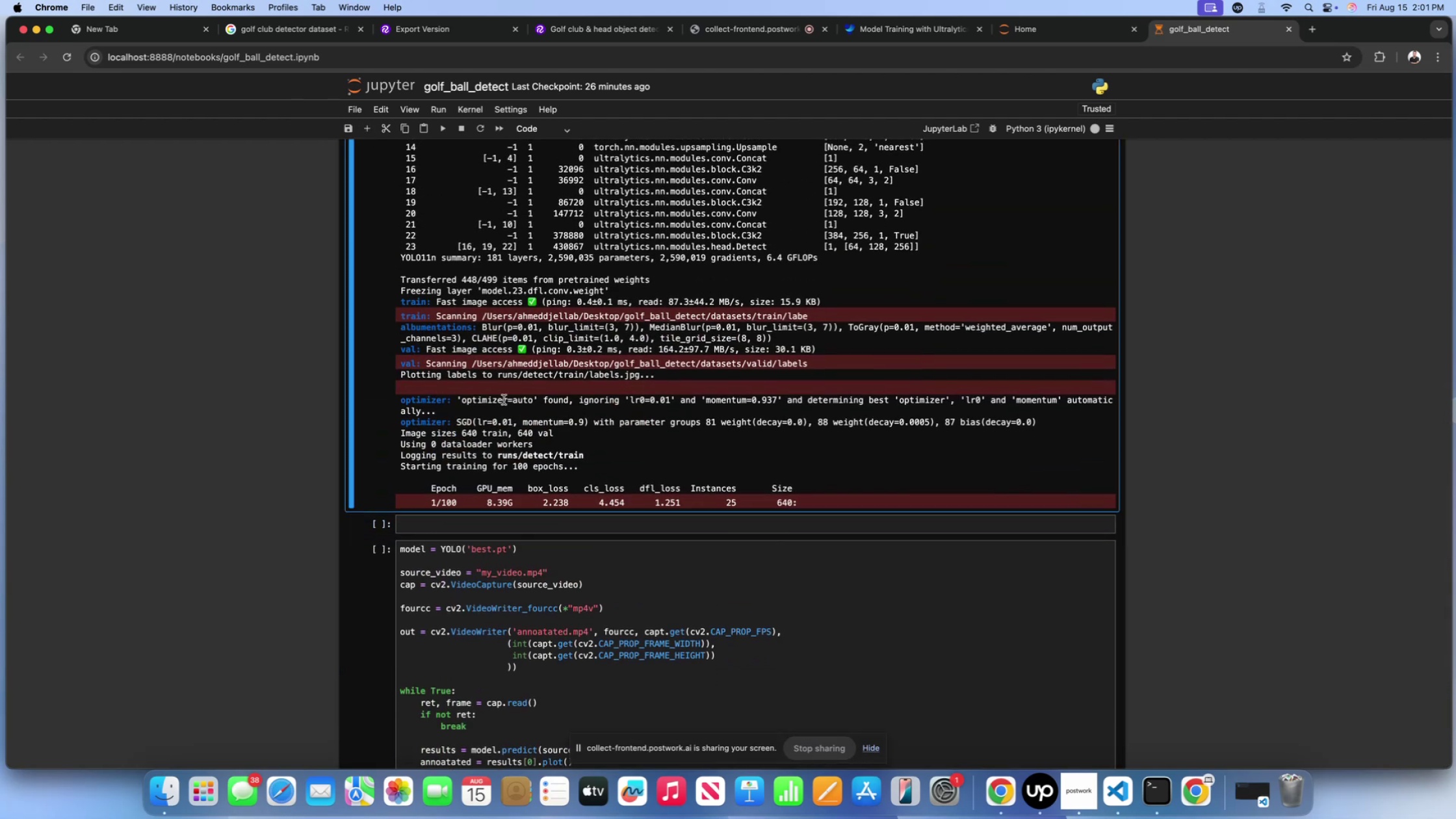 
scroll: coordinate [504, 400], scroll_direction: down, amount: 21.0
 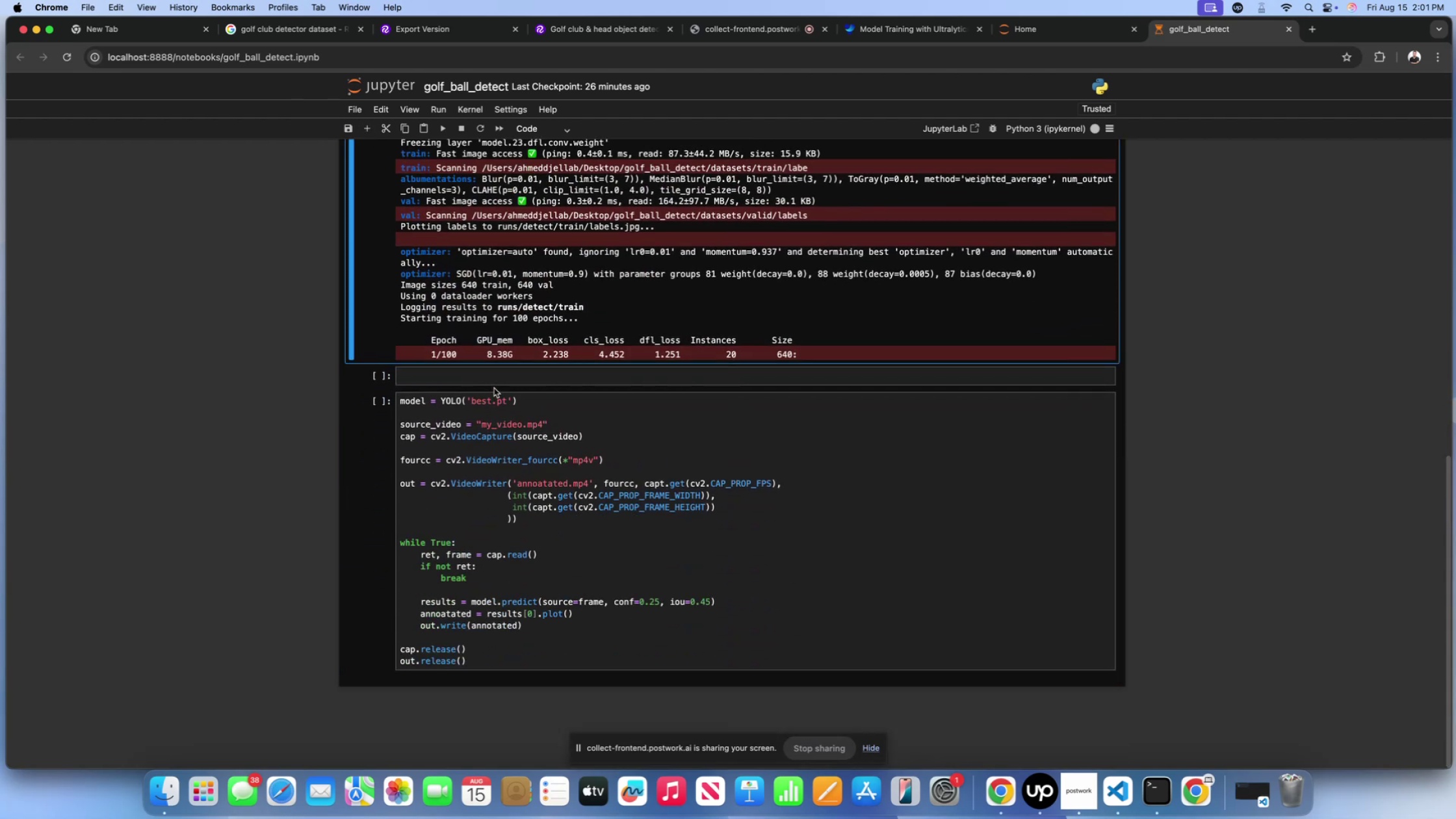 
left_click([493, 381])
 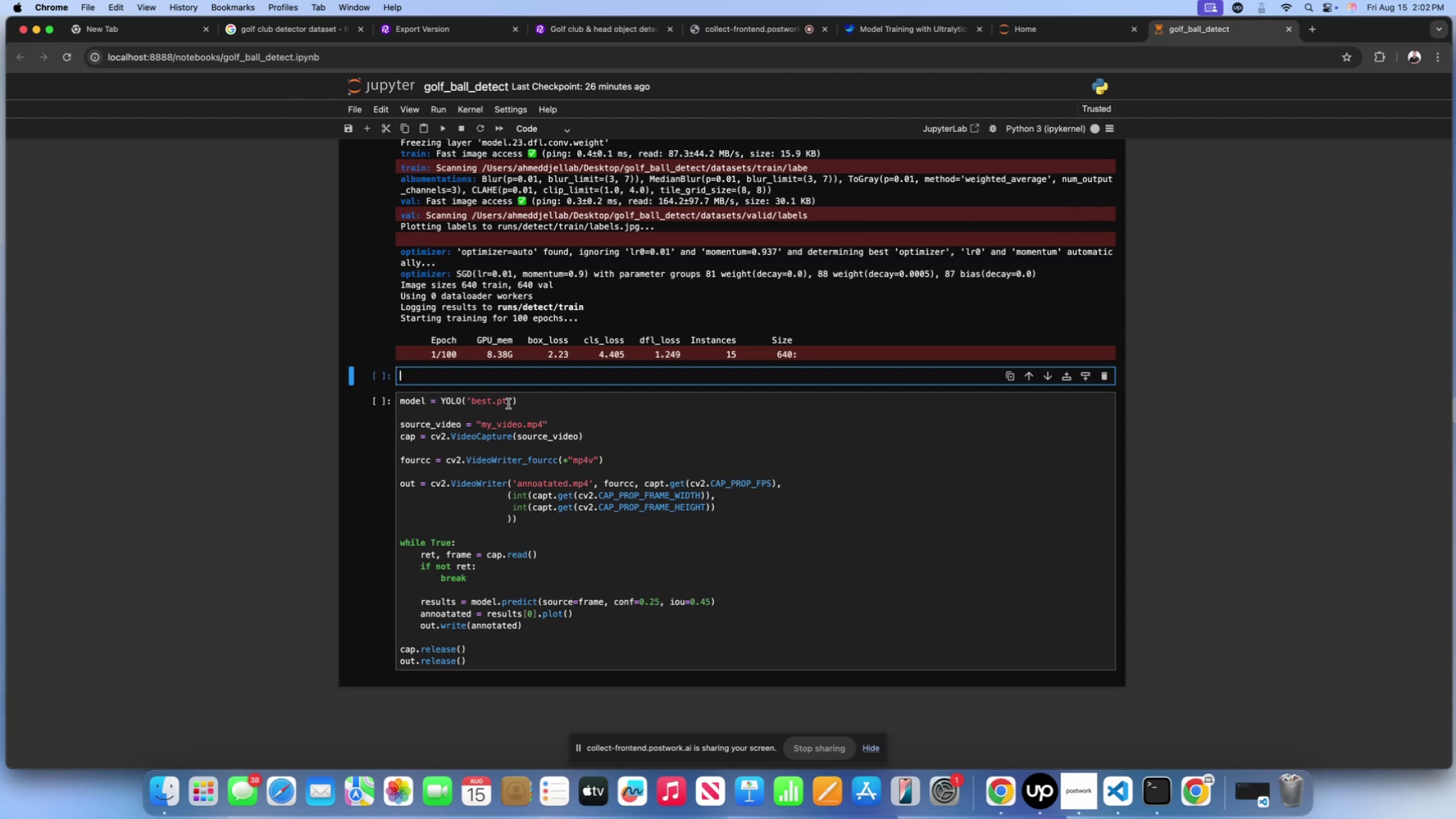 
wait(18.66)
 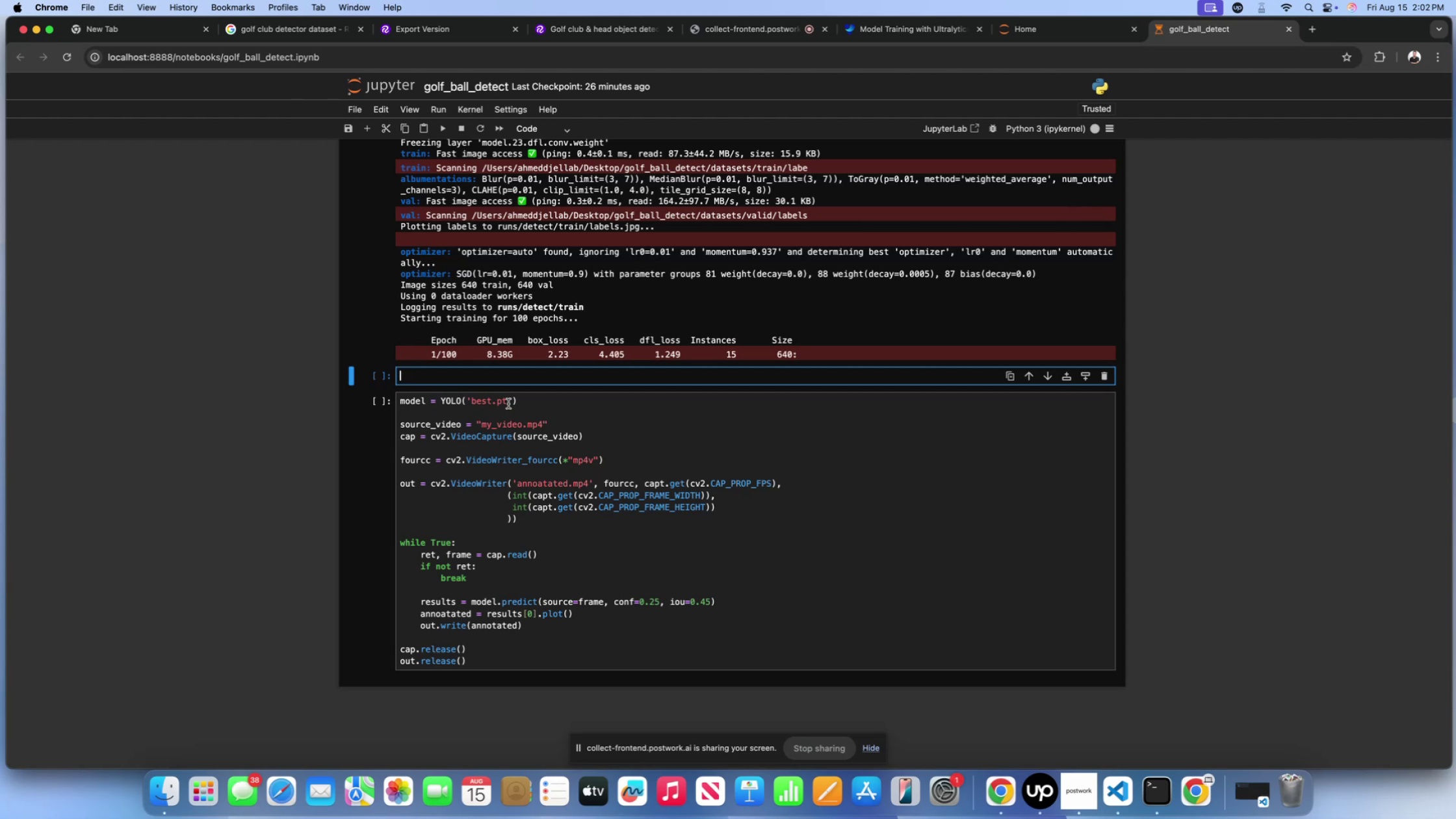 
type(ree)
key(Backspace)
 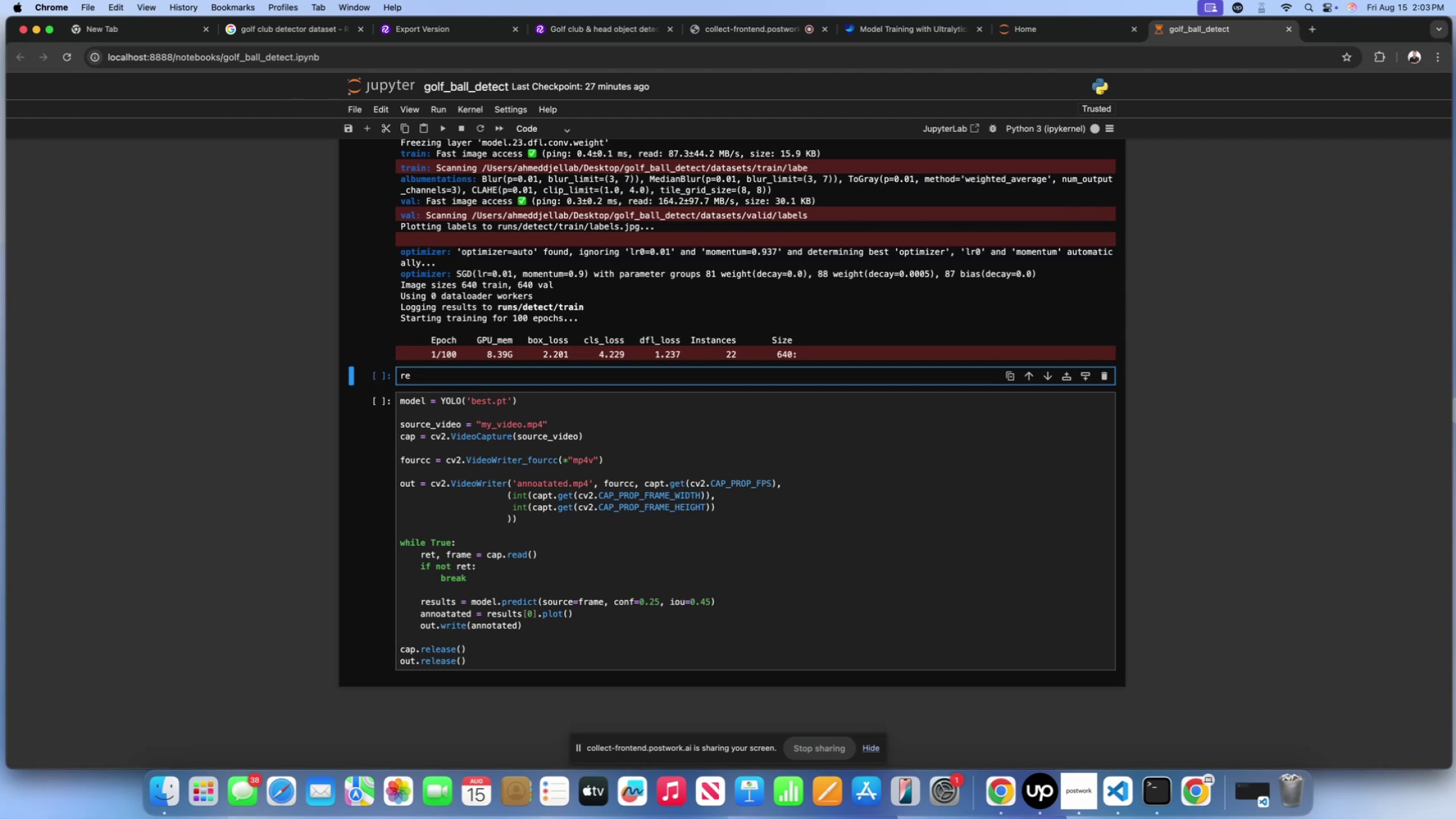 
wait(62.42)
 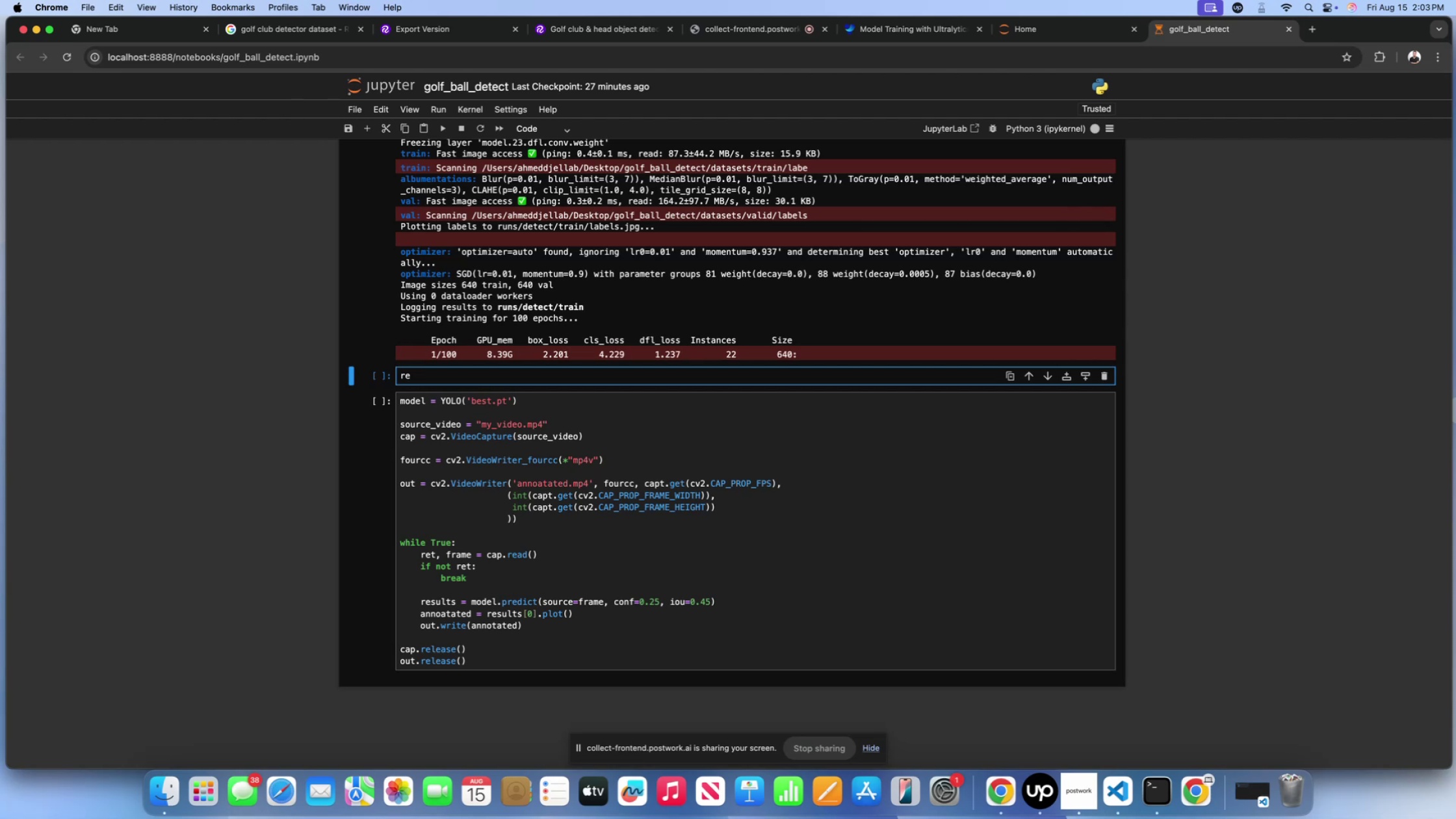 
scroll: coordinate [556, 389], scroll_direction: up, amount: 130.0
 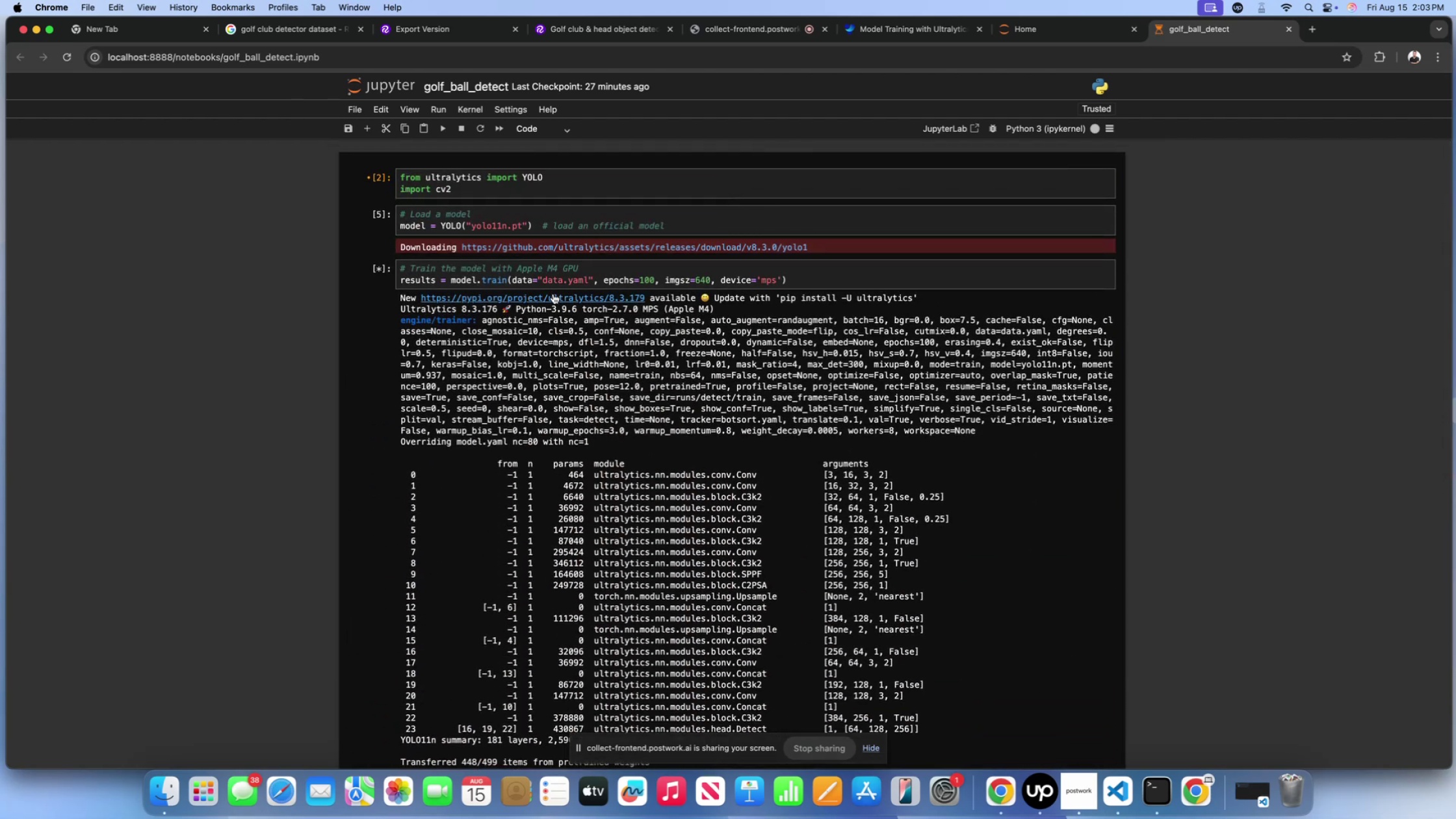 
left_click([553, 294])
 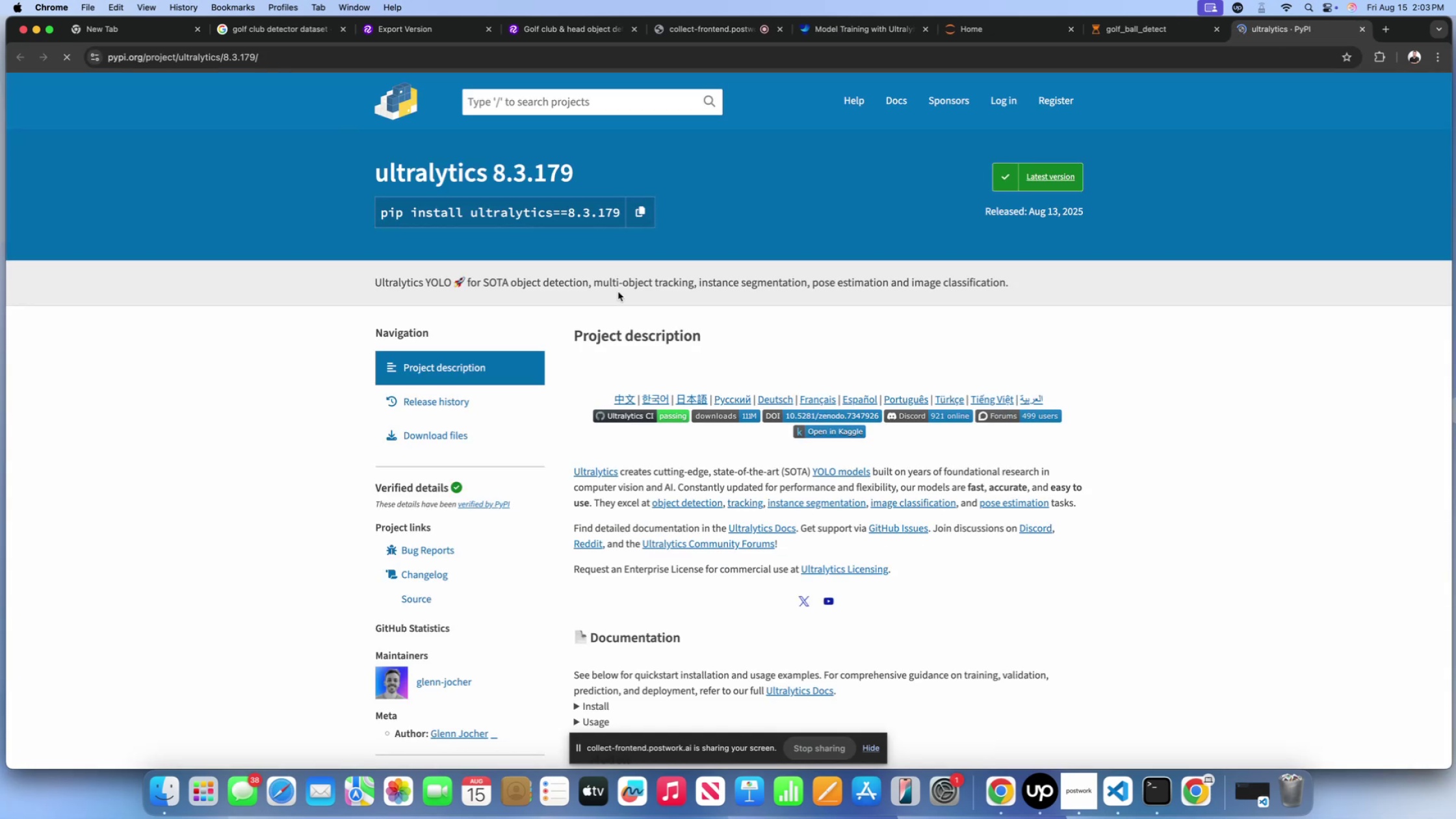 
scroll: coordinate [561, 374], scroll_direction: down, amount: 29.0
 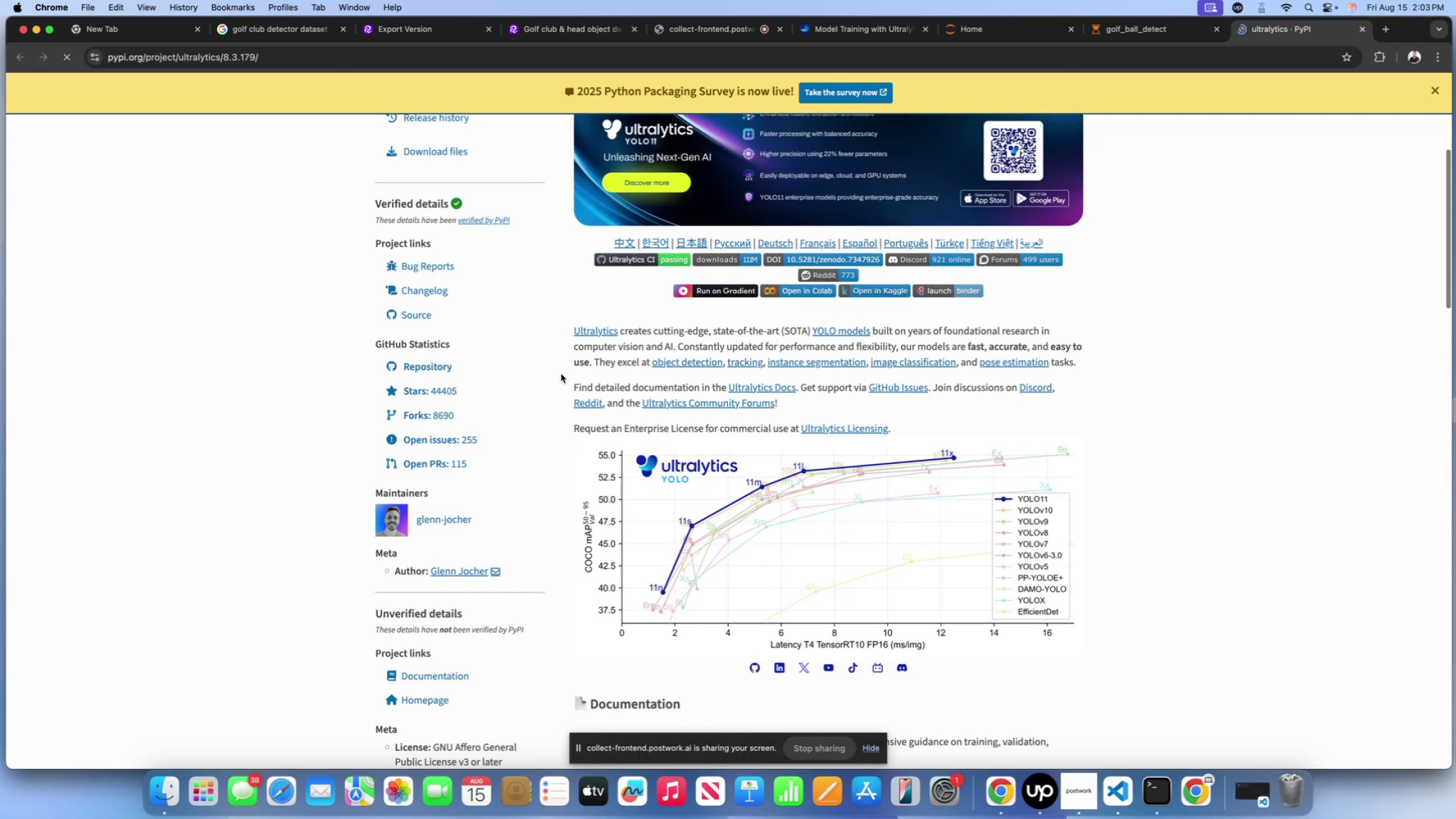 
scroll: coordinate [561, 374], scroll_direction: up, amount: 9.0
 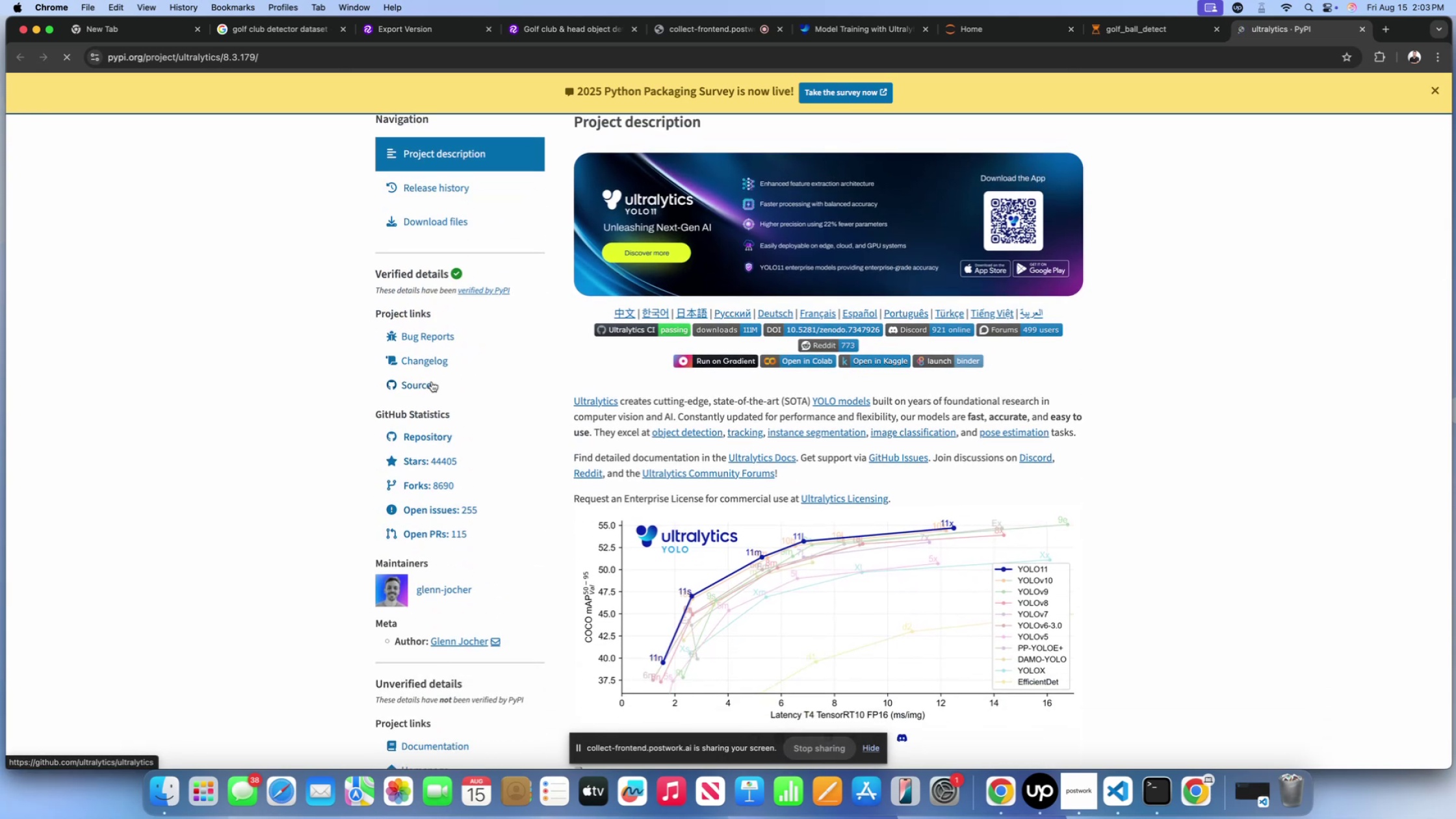 
left_click([432, 381])
 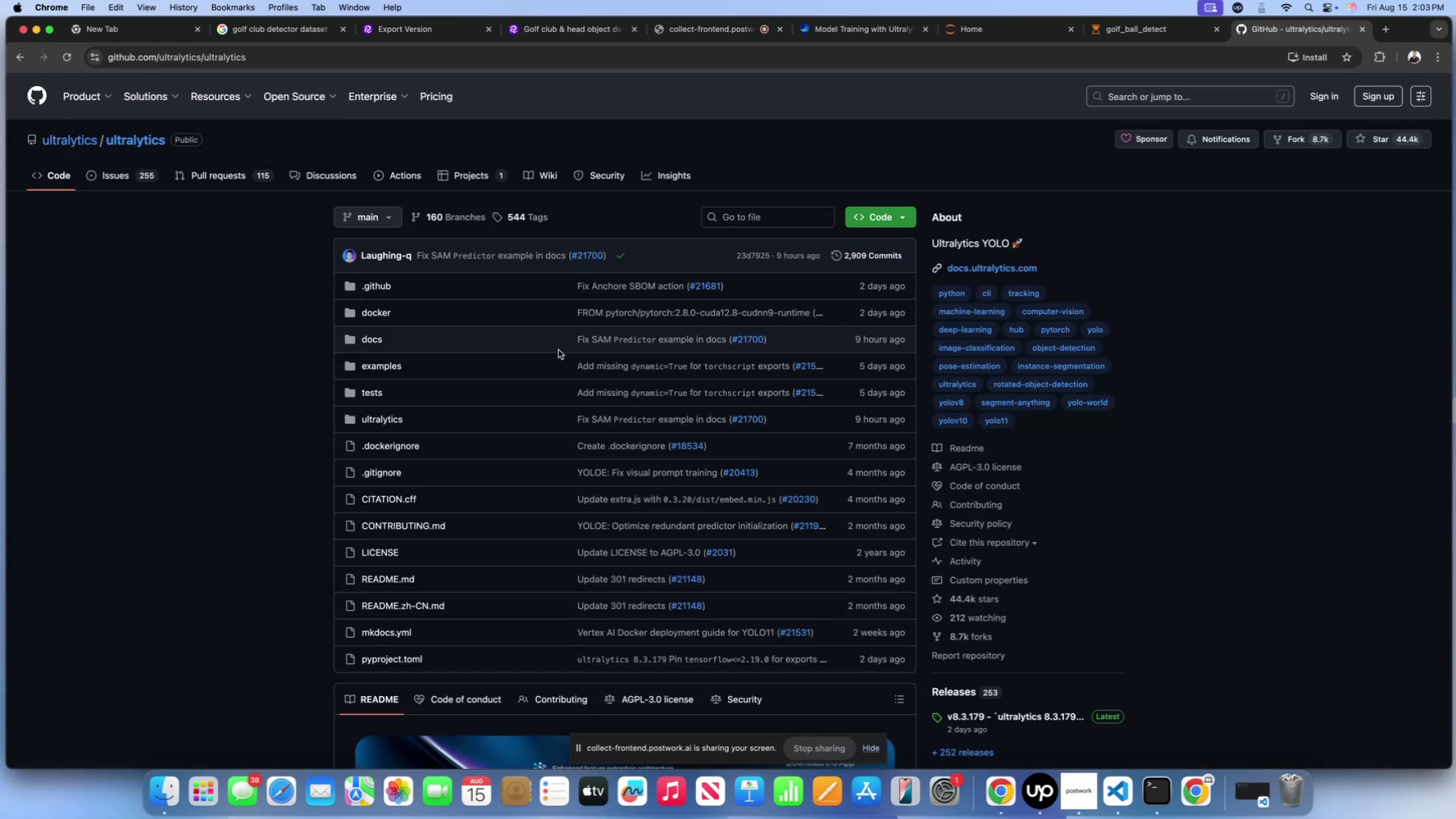 
wait(10.77)
 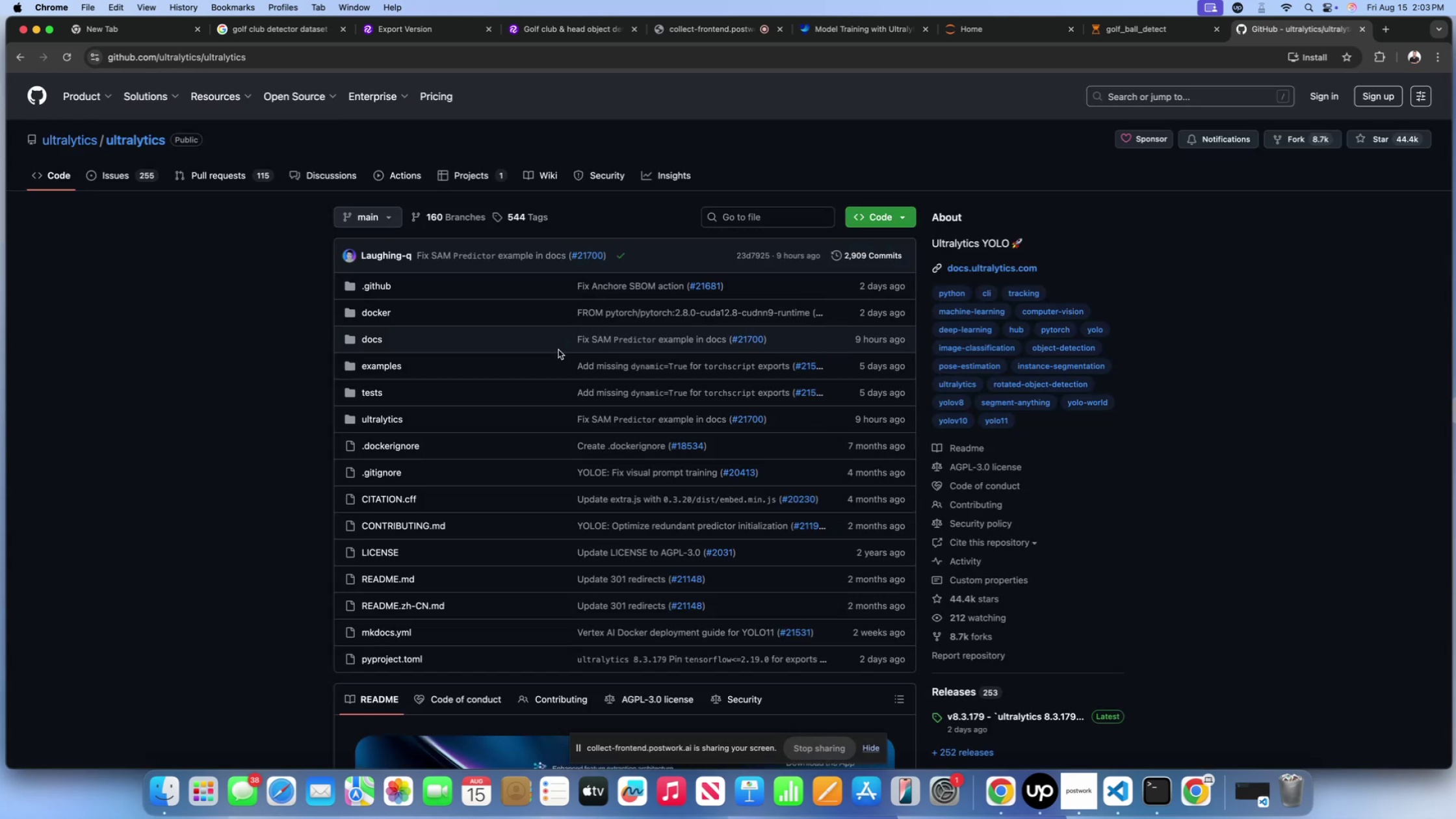 
left_click([380, 419])
 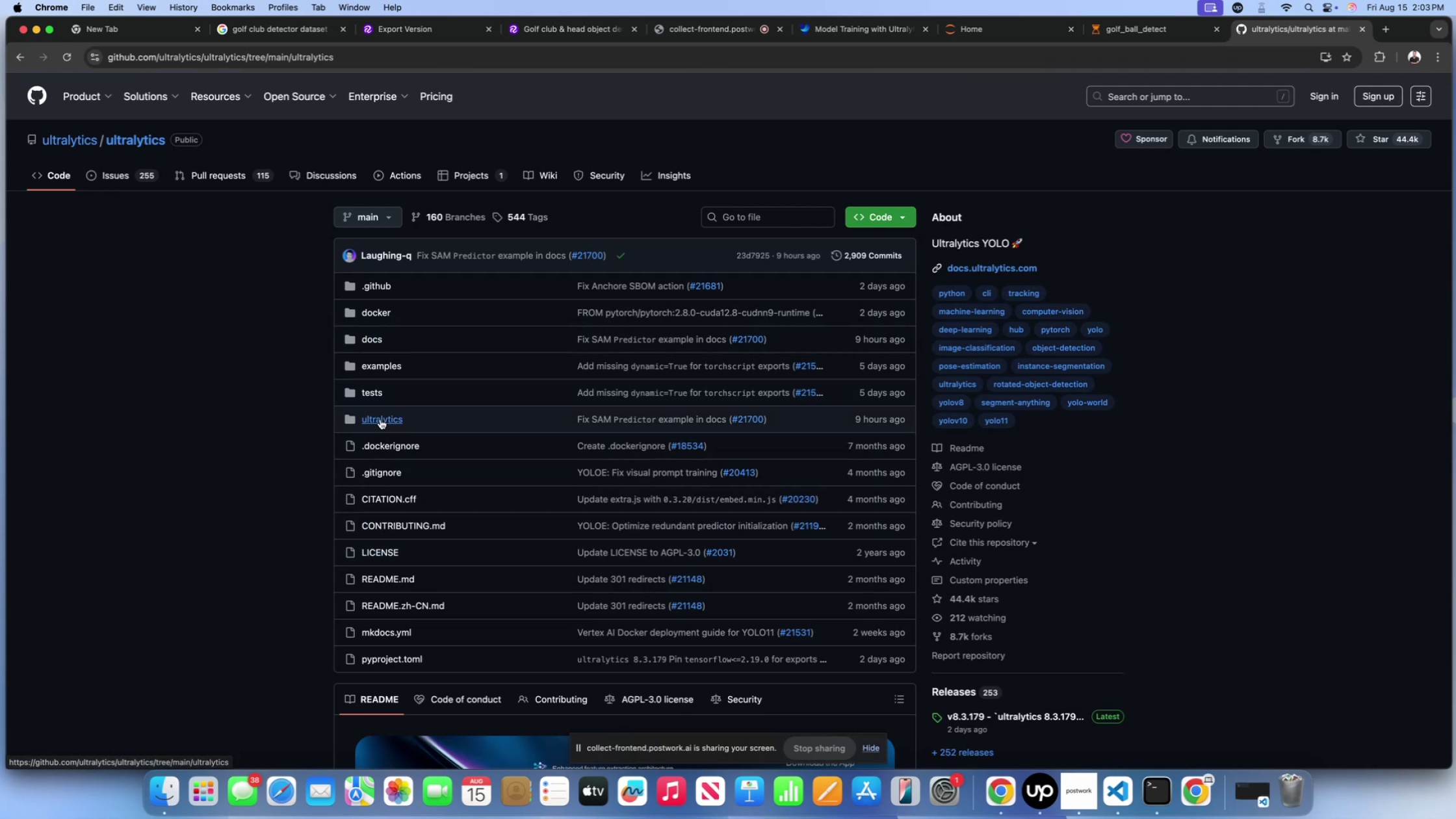 
scroll: coordinate [380, 419], scroll_direction: up, amount: 1.0
 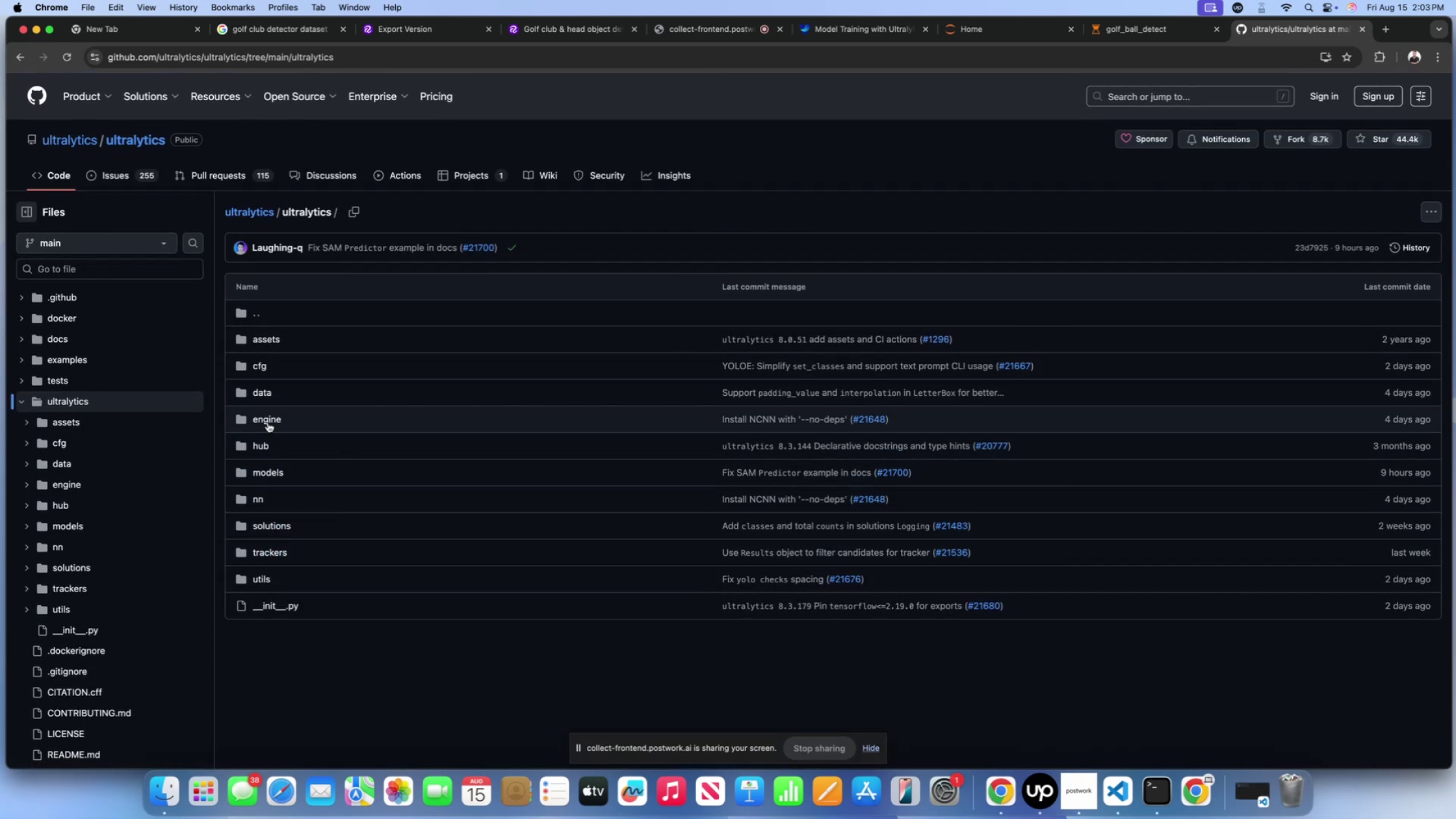 
left_click([262, 365])
 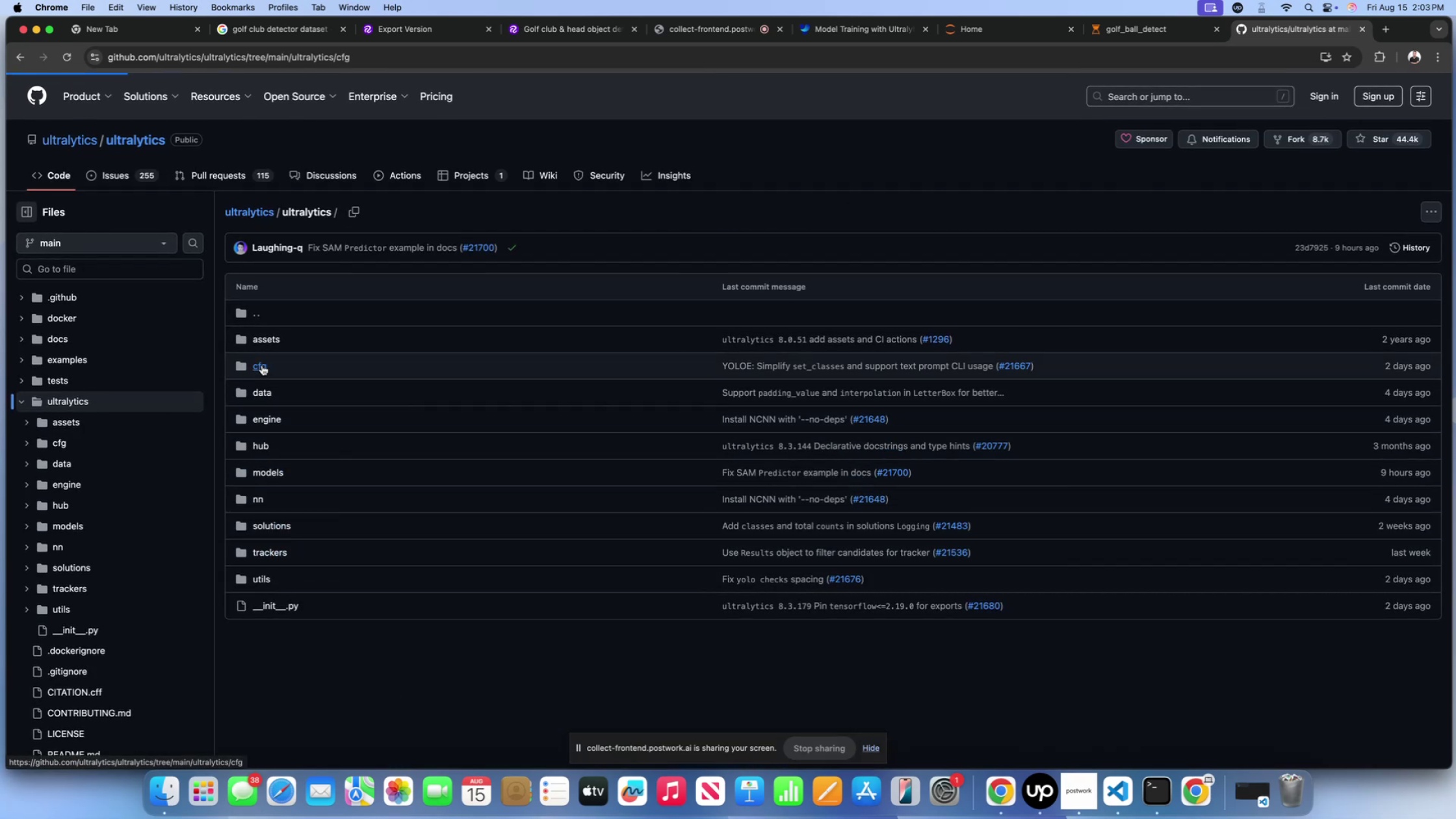 
mouse_move([284, 409])
 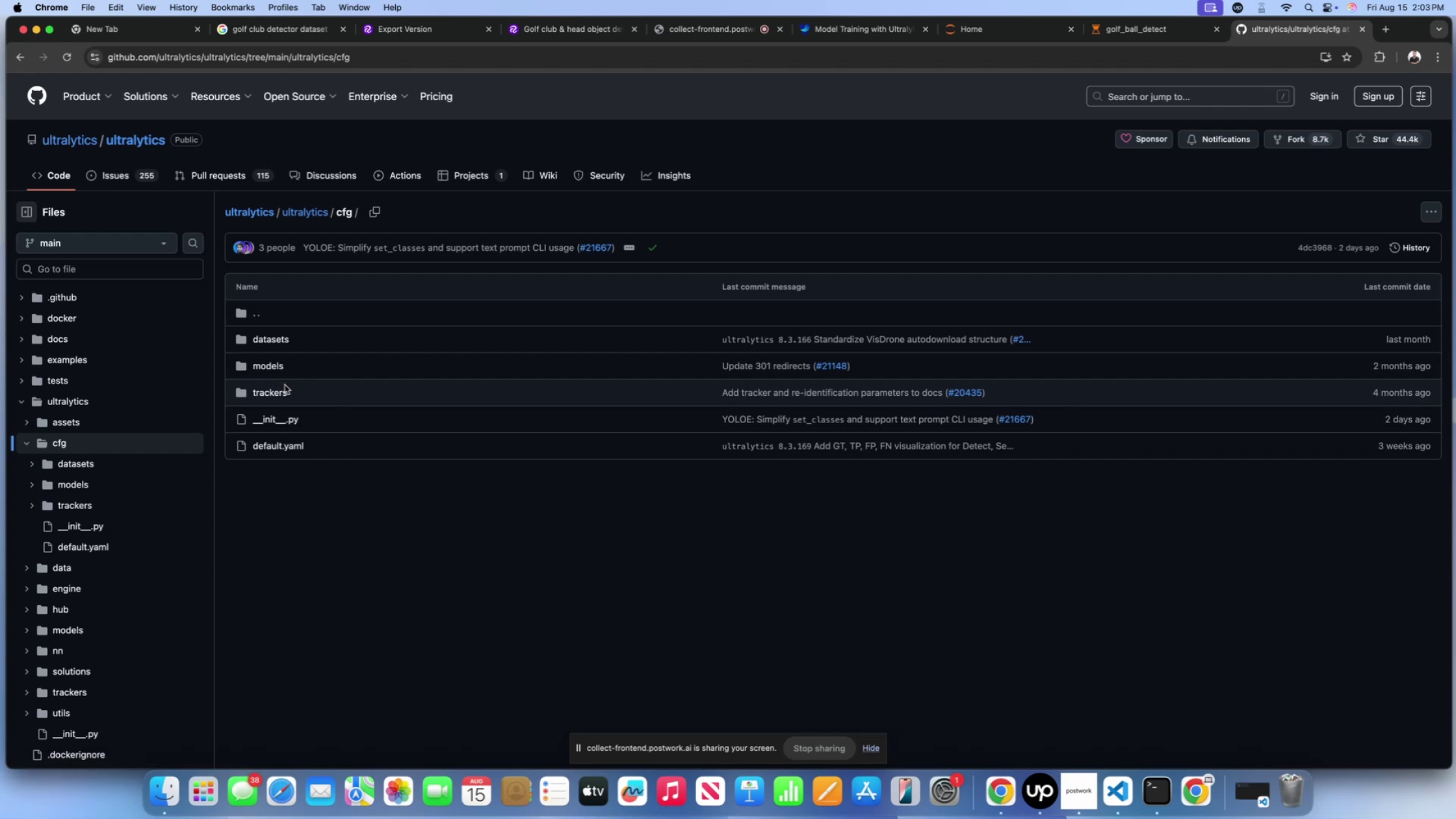 
left_click([278, 395])
 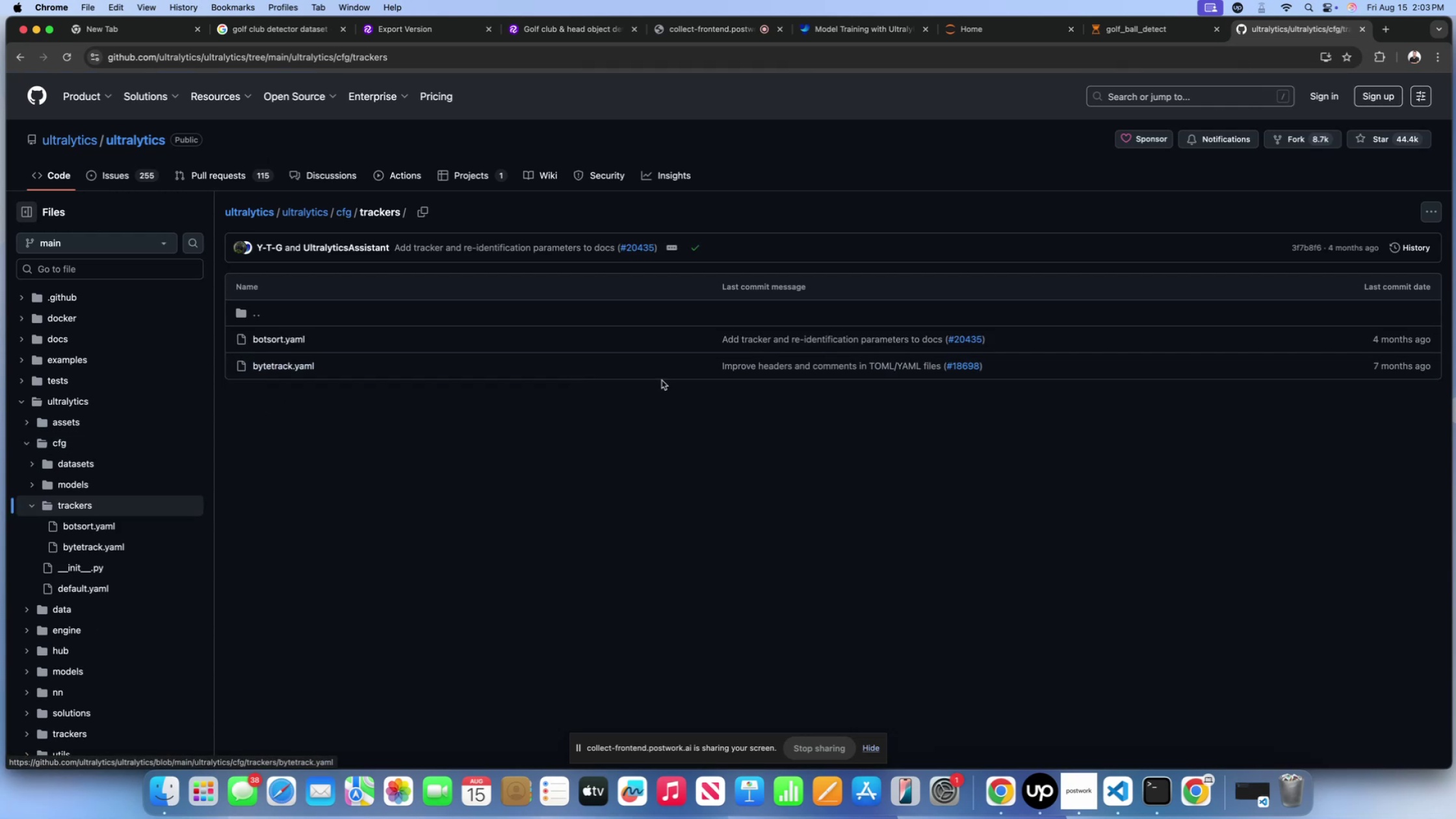 
wait(5.48)
 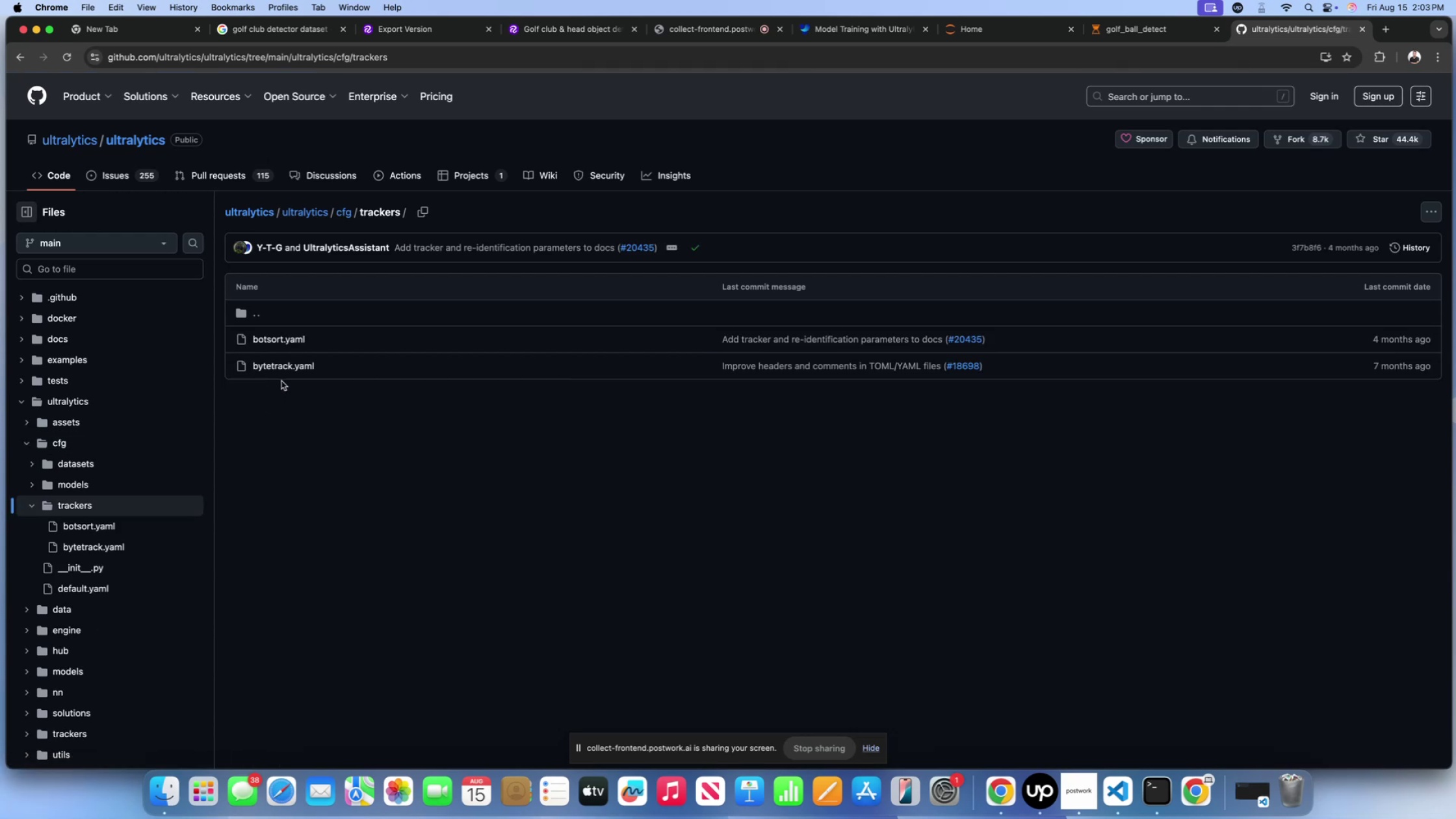 
mouse_move([291, 377])
 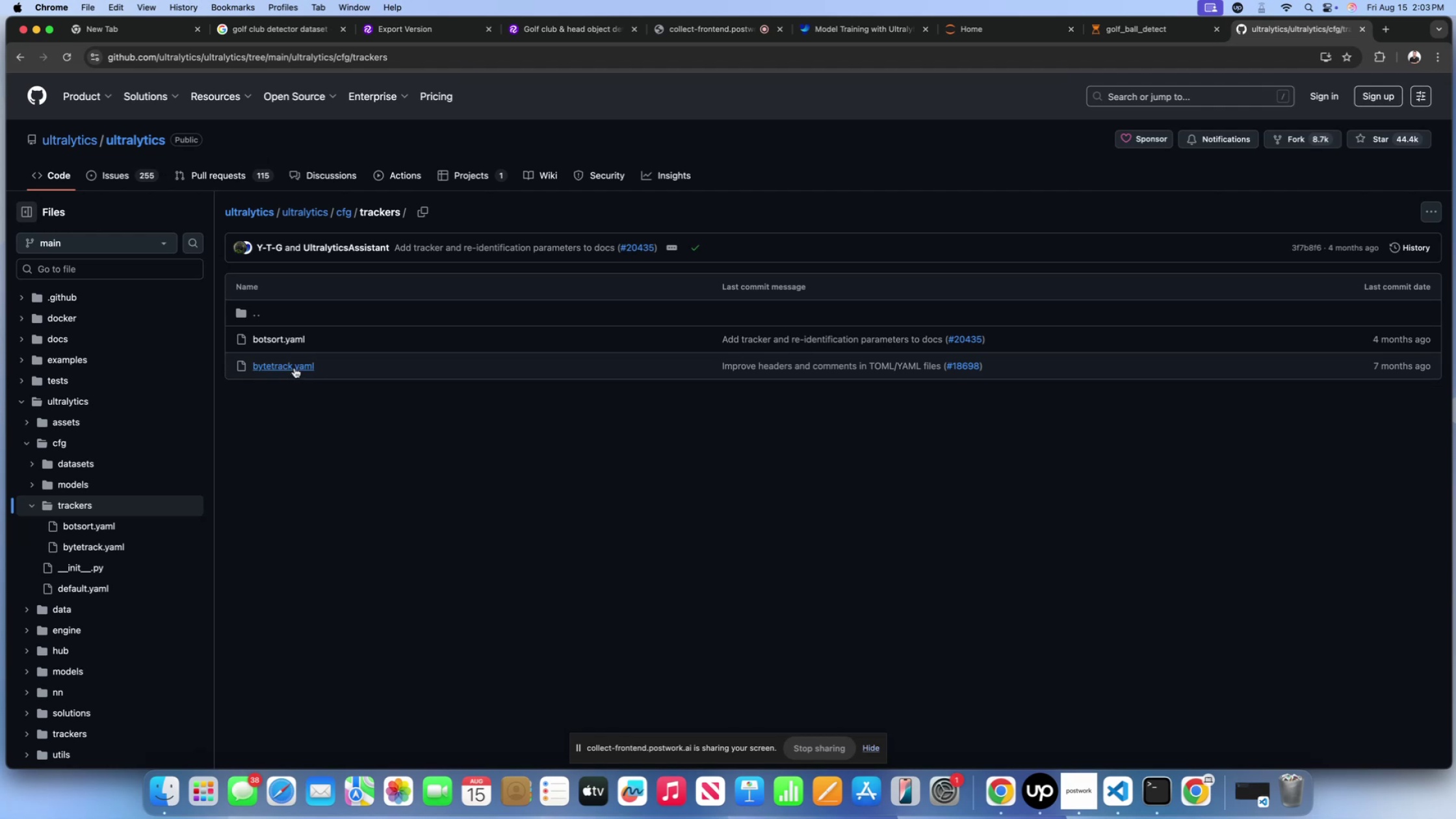 
left_click([294, 368])
 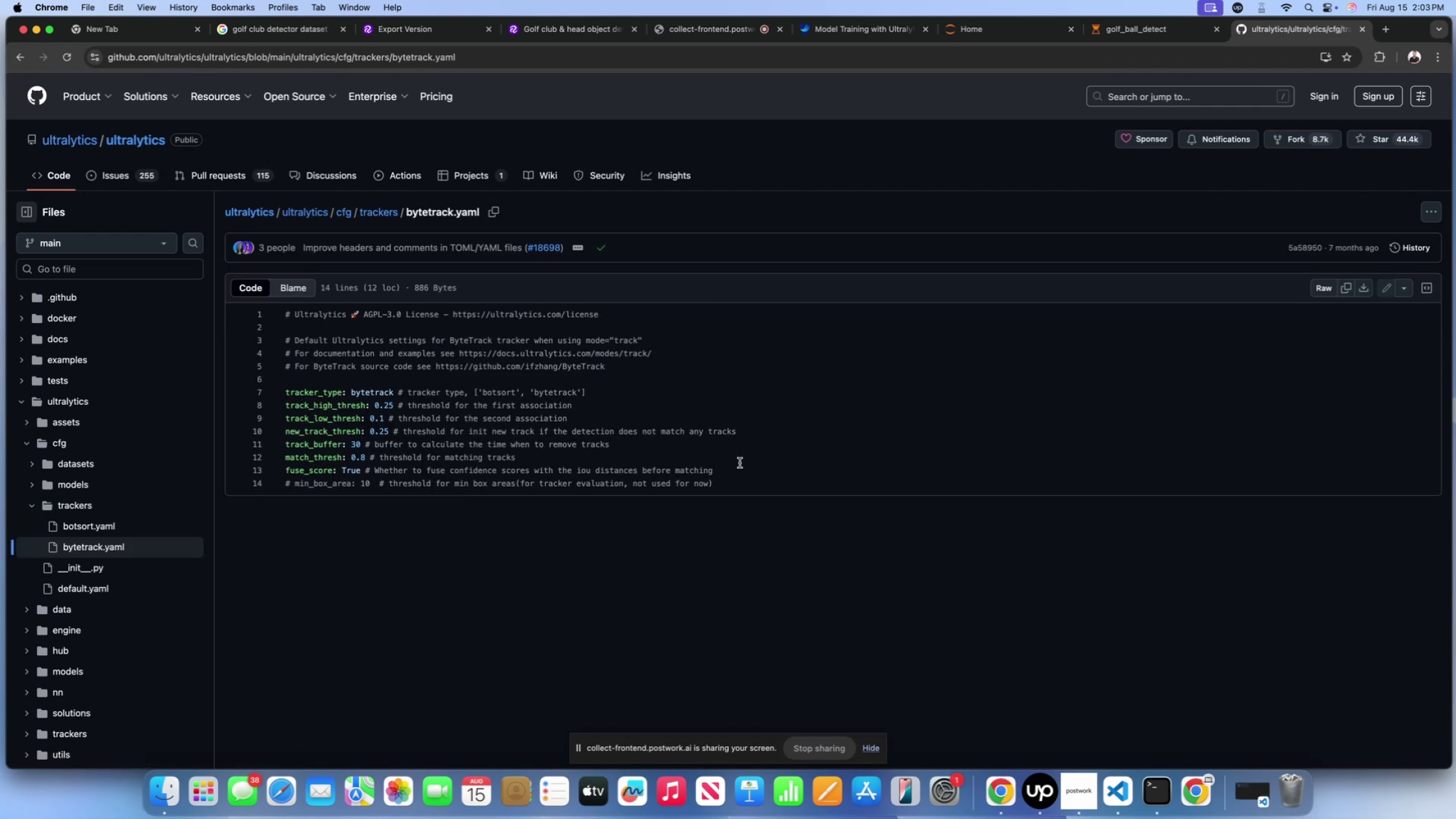 
left_click_drag(start_coordinate=[723, 485], to_coordinate=[284, 311])
 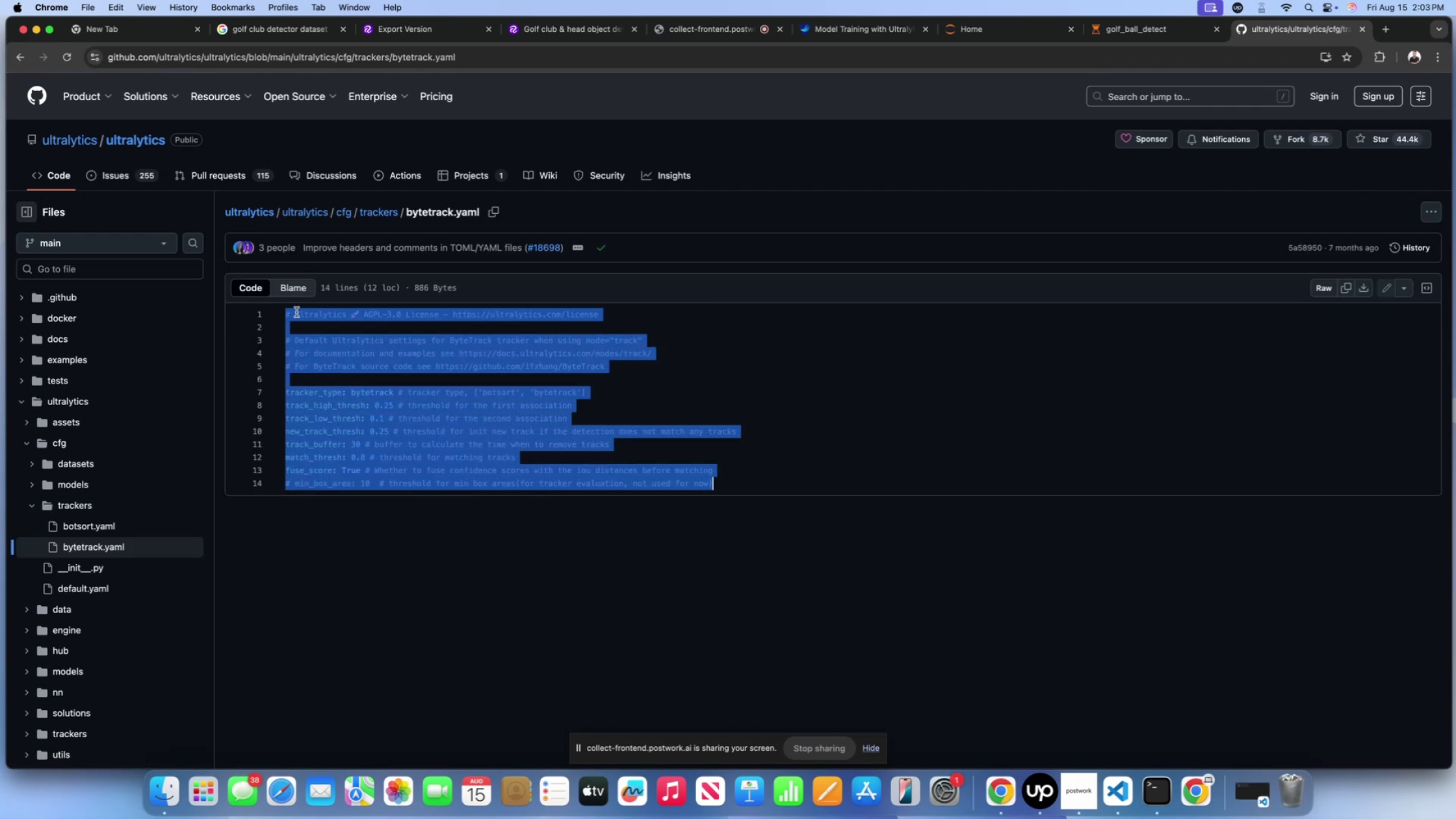 
key(Meta+C)
 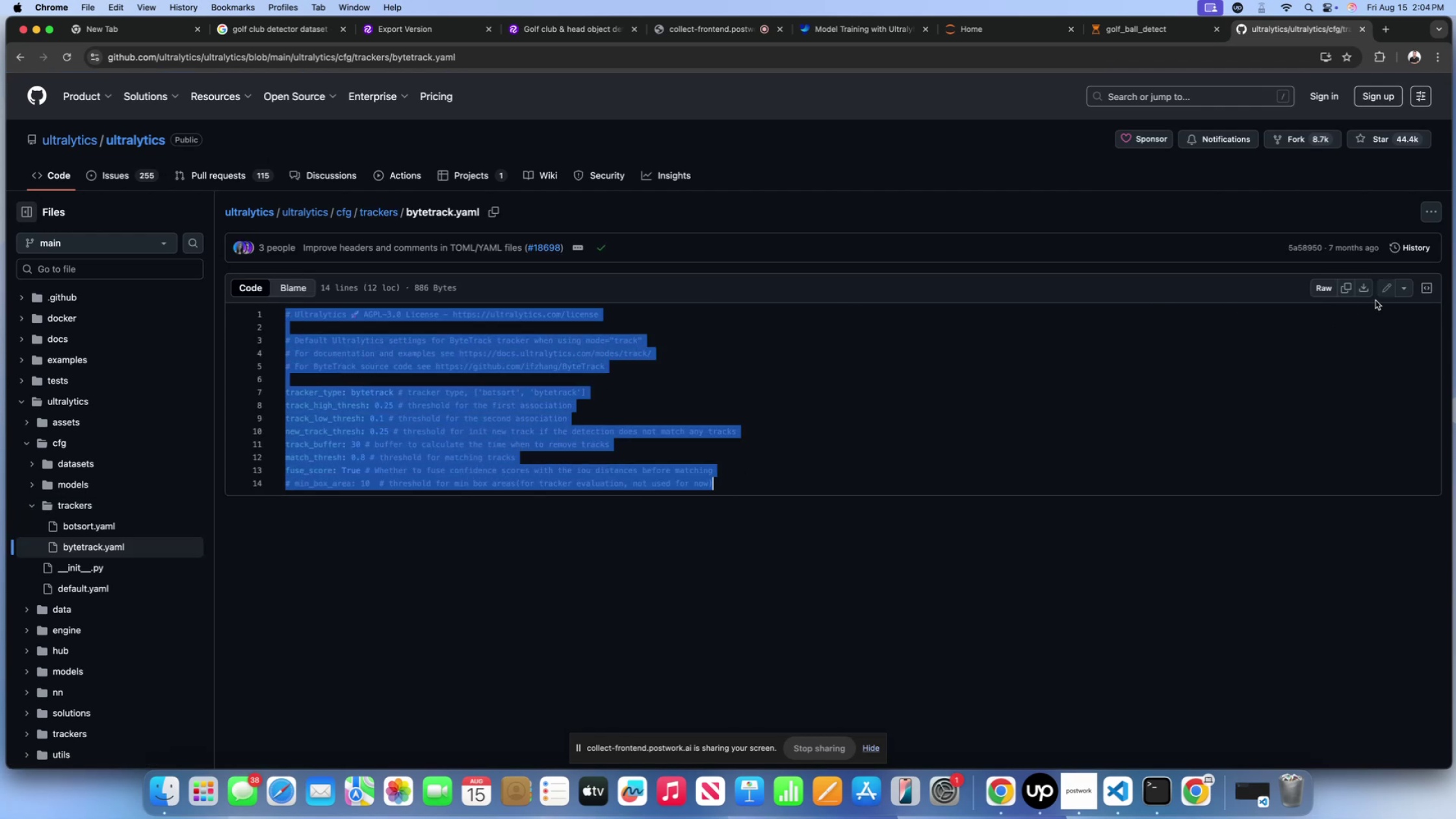 
left_click([1369, 290])
 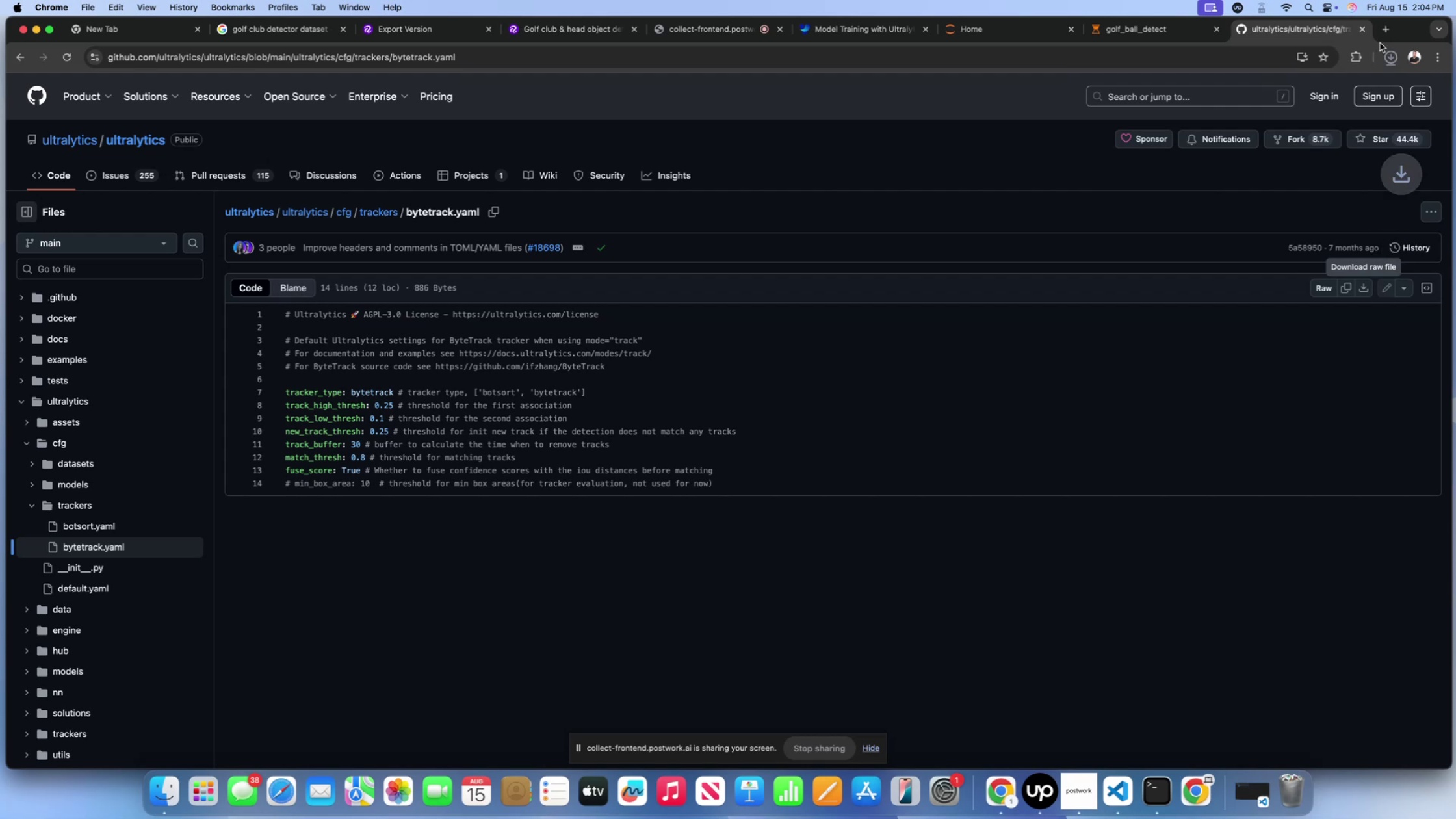 
left_click_drag(start_coordinate=[1399, 25], to_coordinate=[1311, 31])
 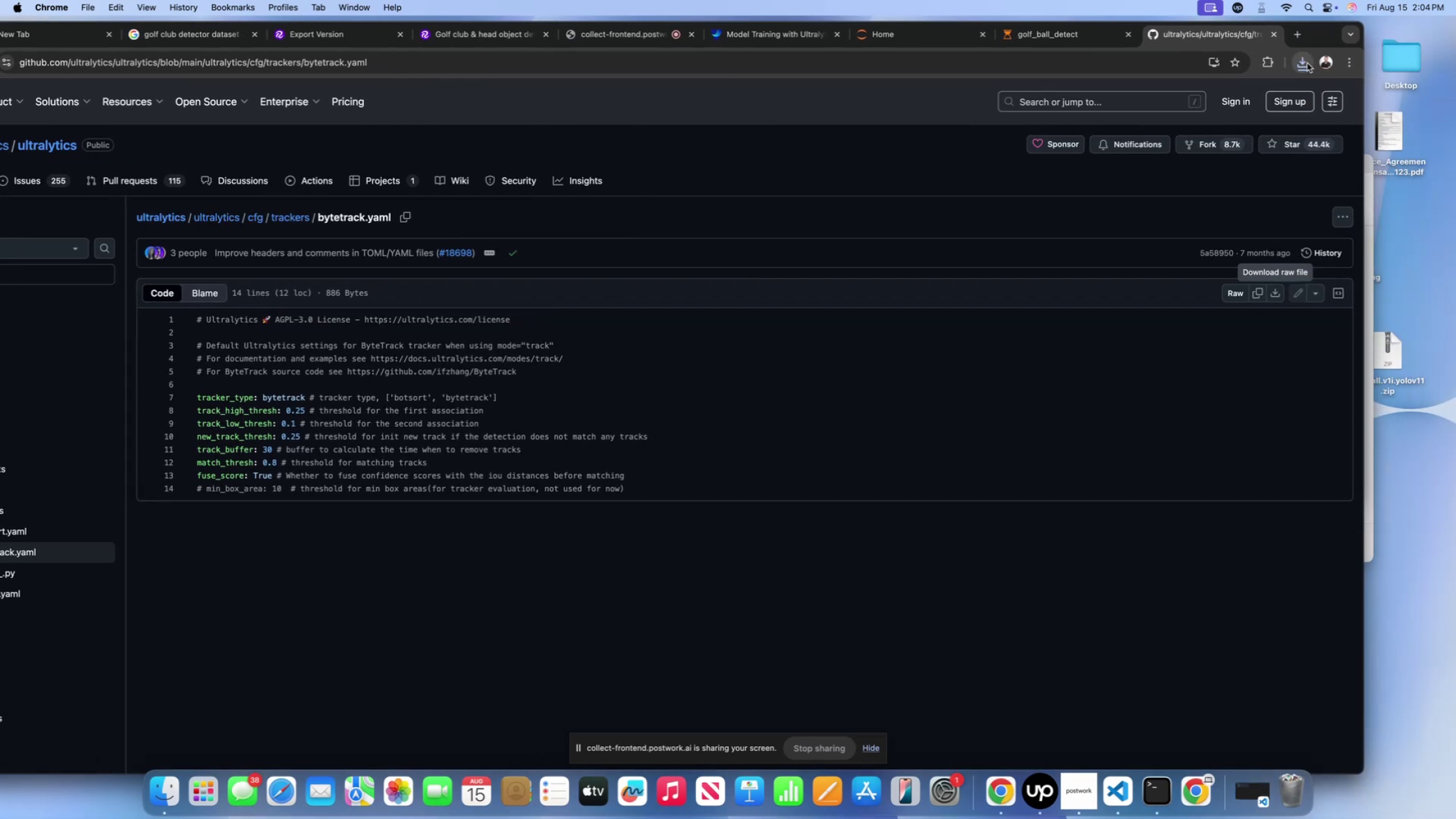 
left_click([1307, 63])
 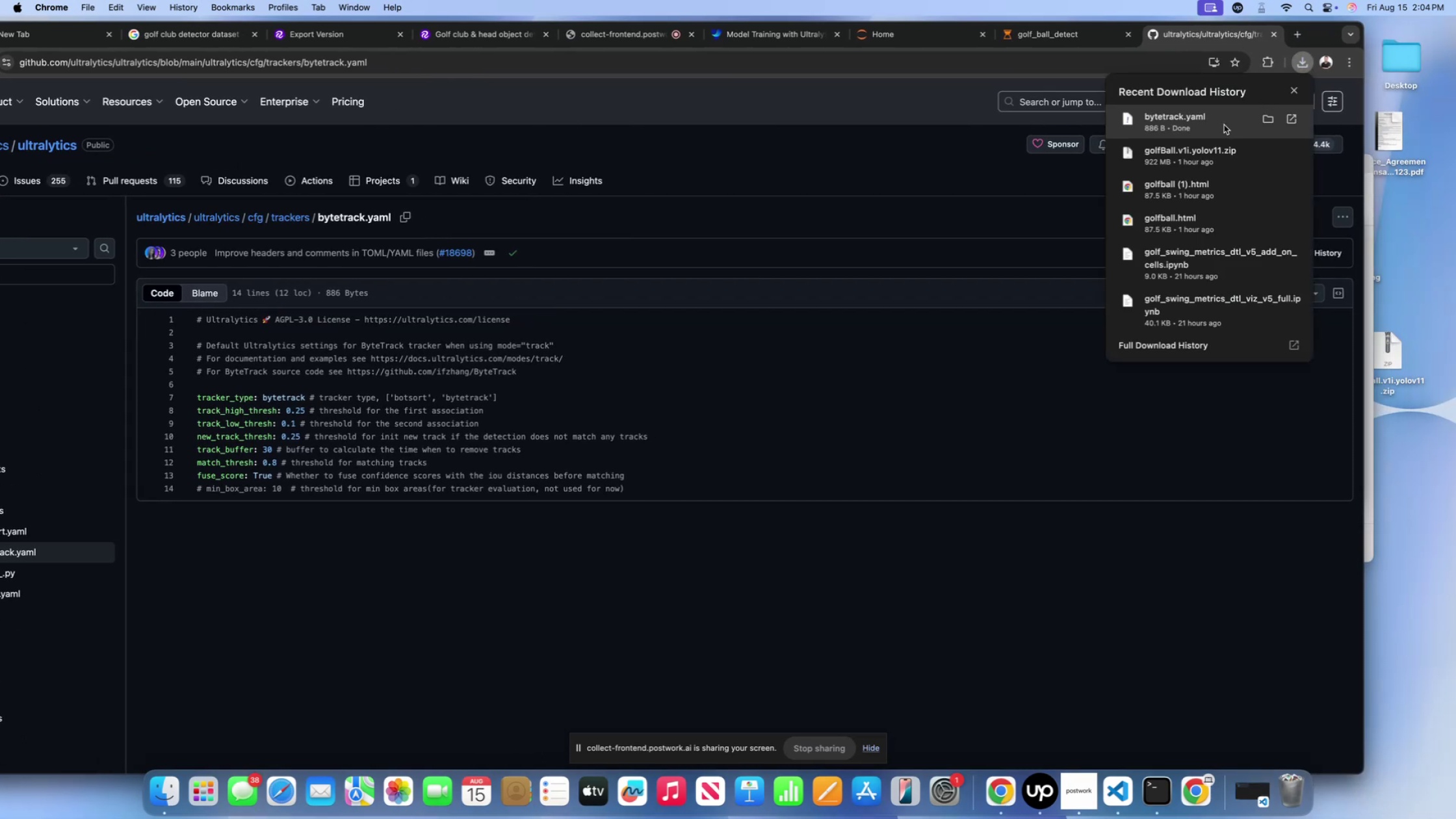 
left_click_drag(start_coordinate=[1204, 122], to_coordinate=[1418, 495])
 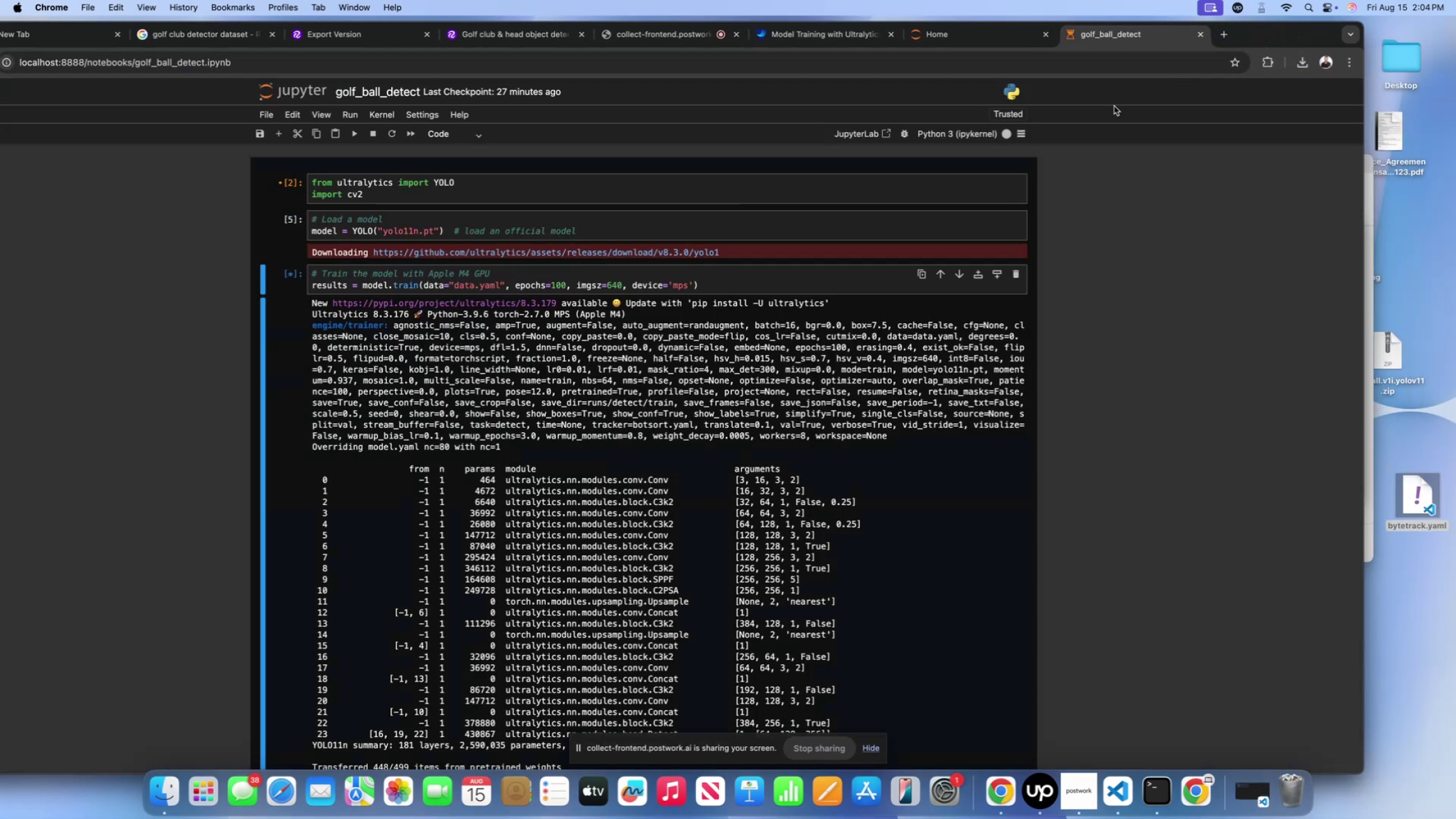 
scroll: coordinate [919, 388], scroll_direction: down, amount: 137.0
 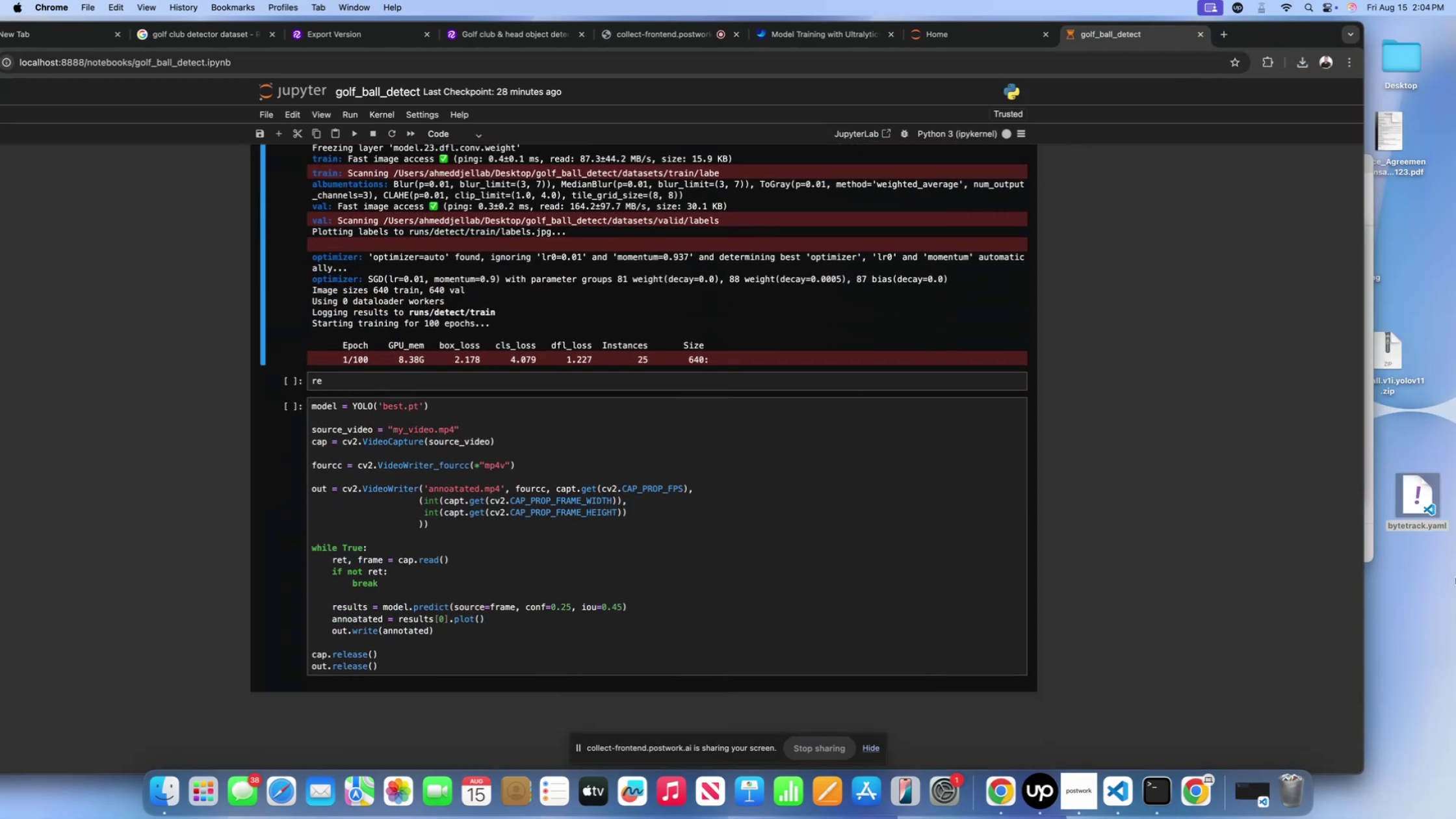 
left_click([1435, 602])
 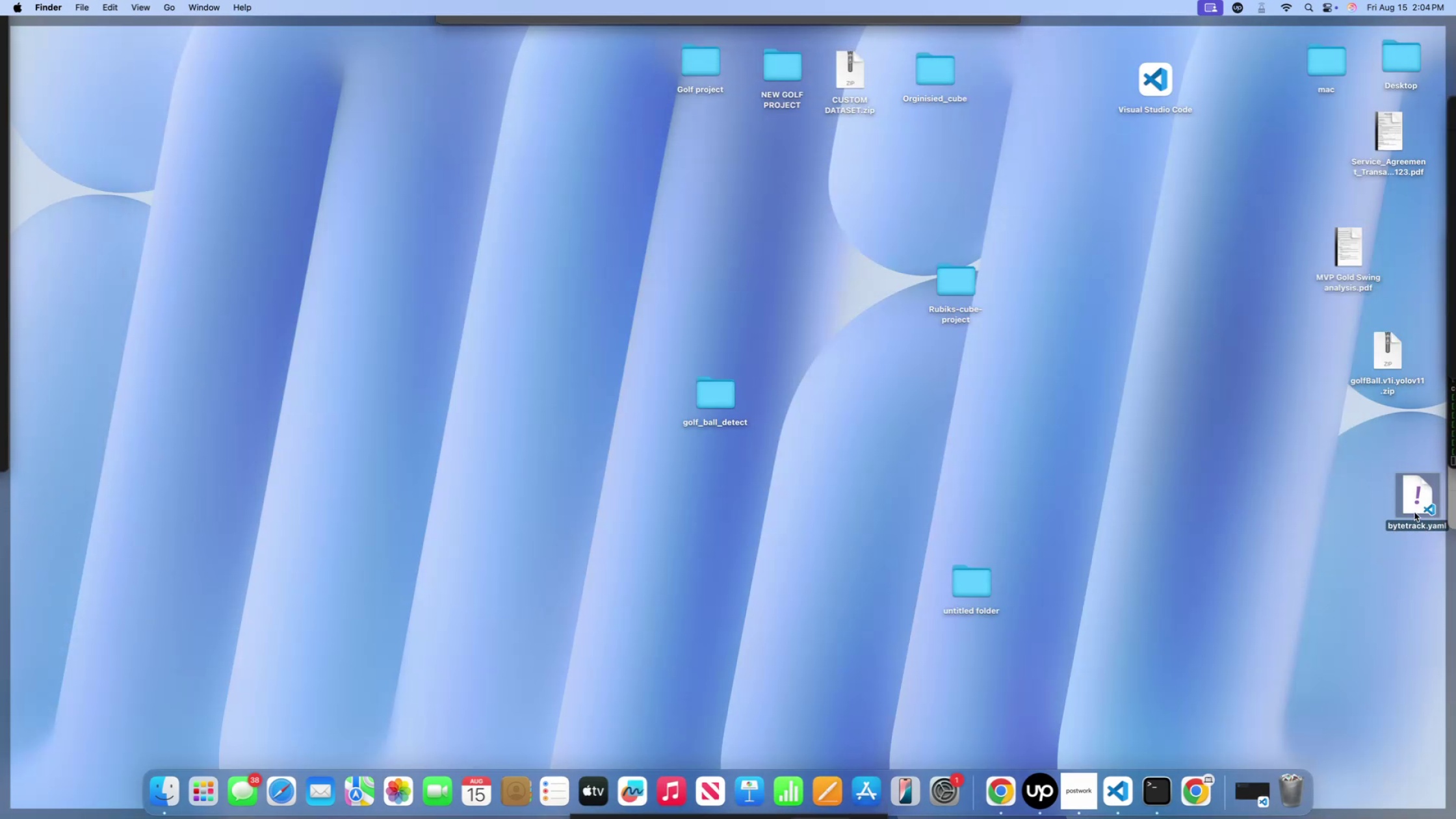 
left_click_drag(start_coordinate=[1415, 504], to_coordinate=[718, 402])
 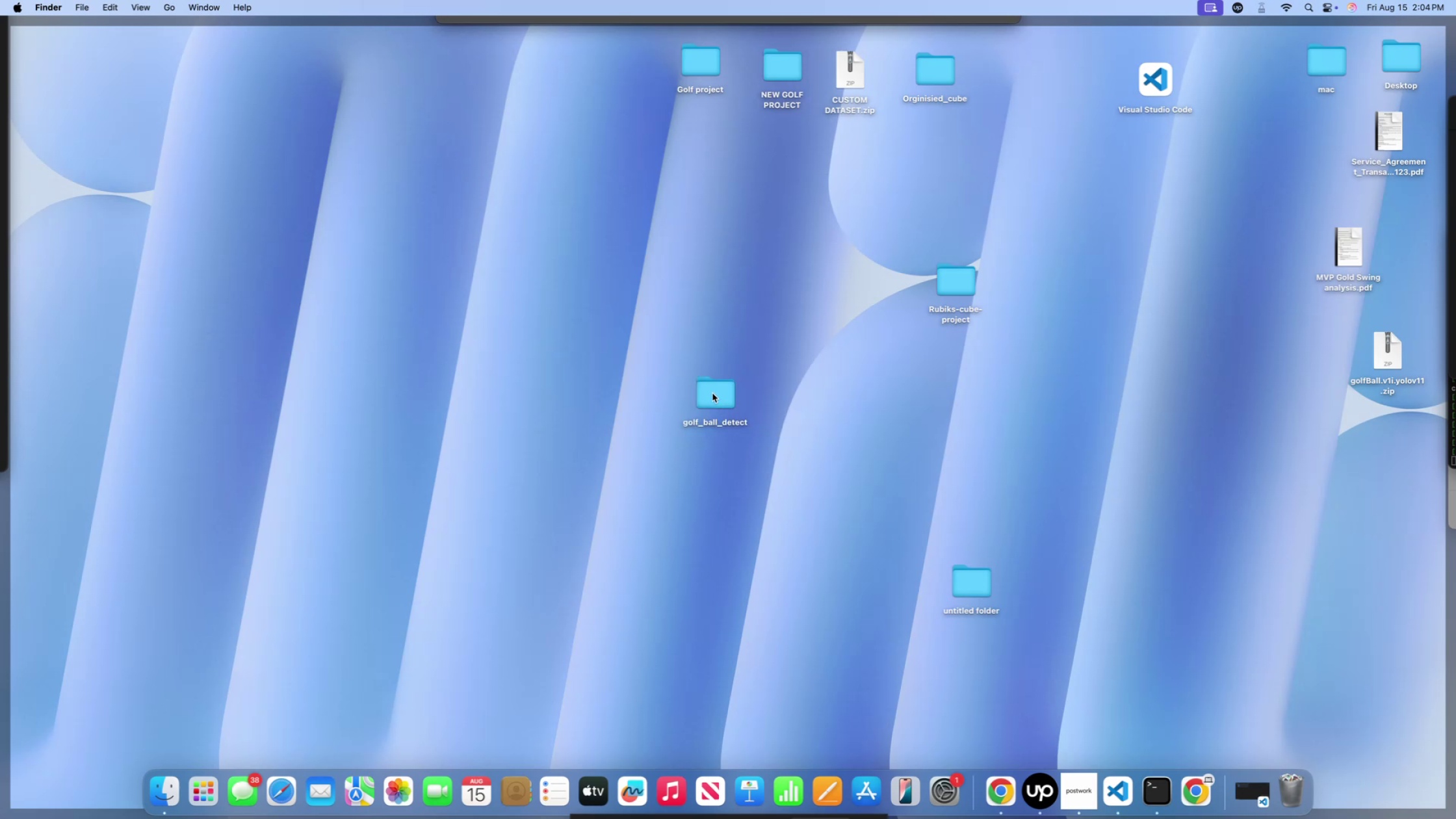 
left_click([627, 463])
 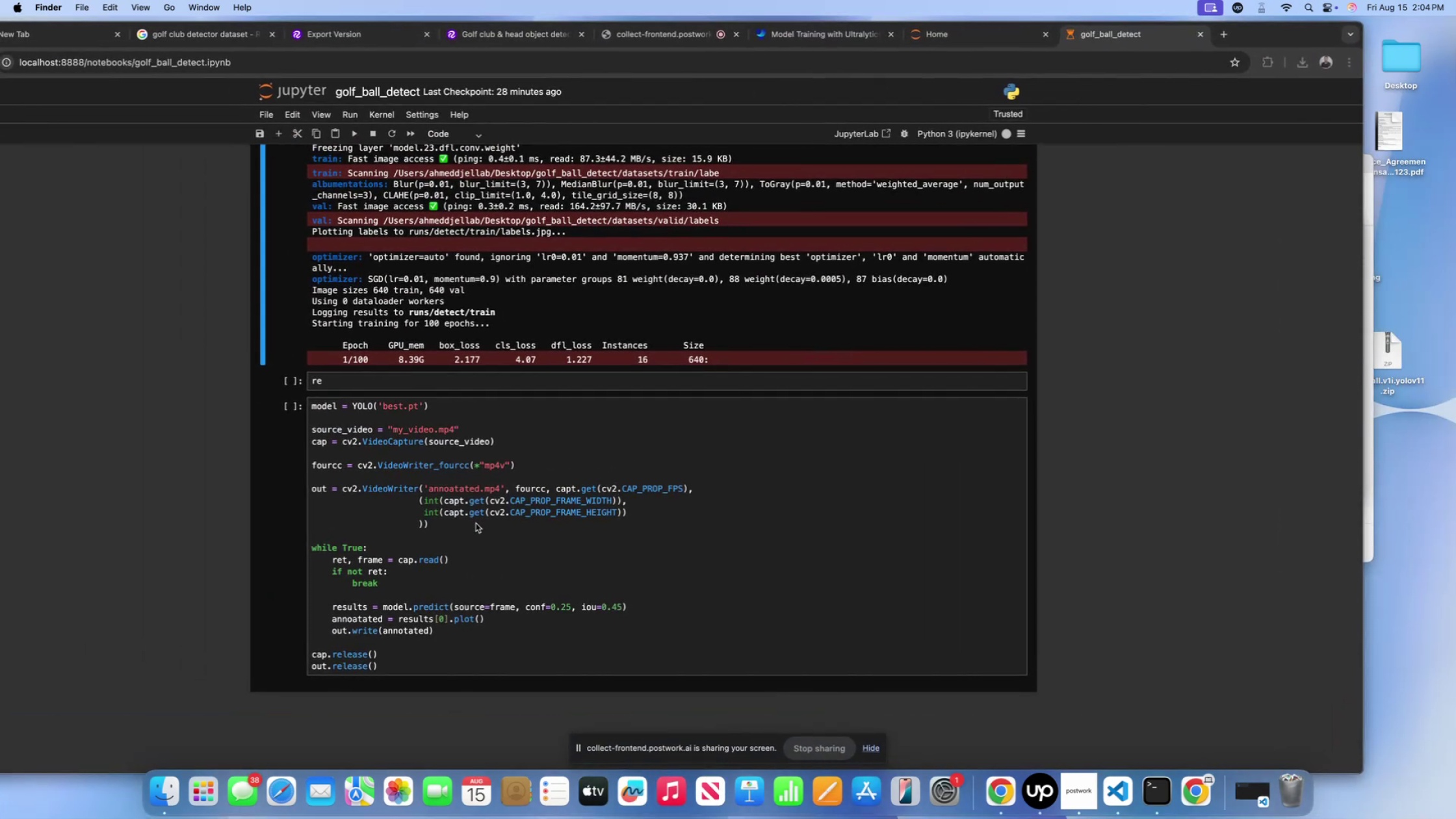 
left_click([465, 529])
 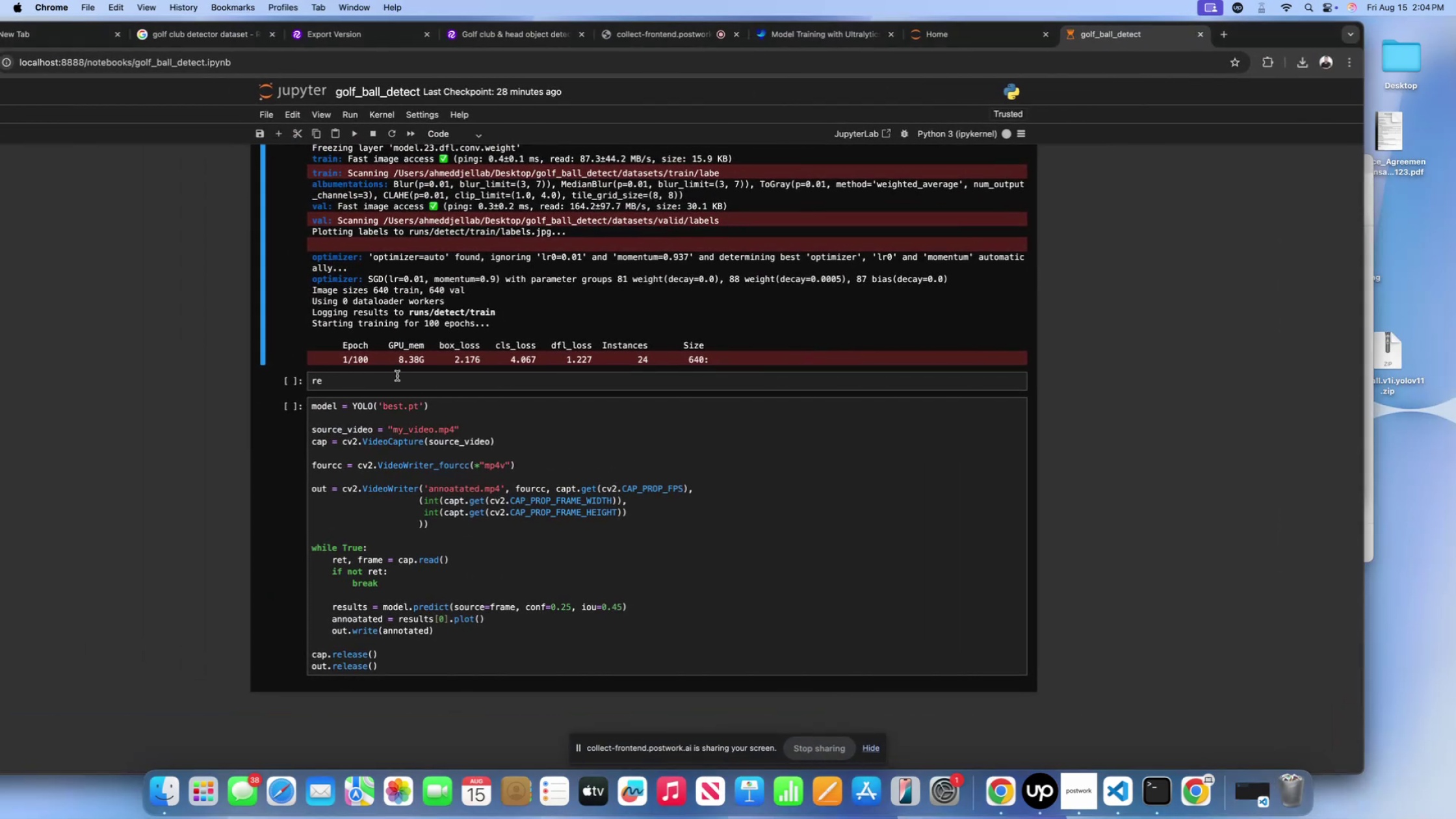 
left_click([397, 376])
 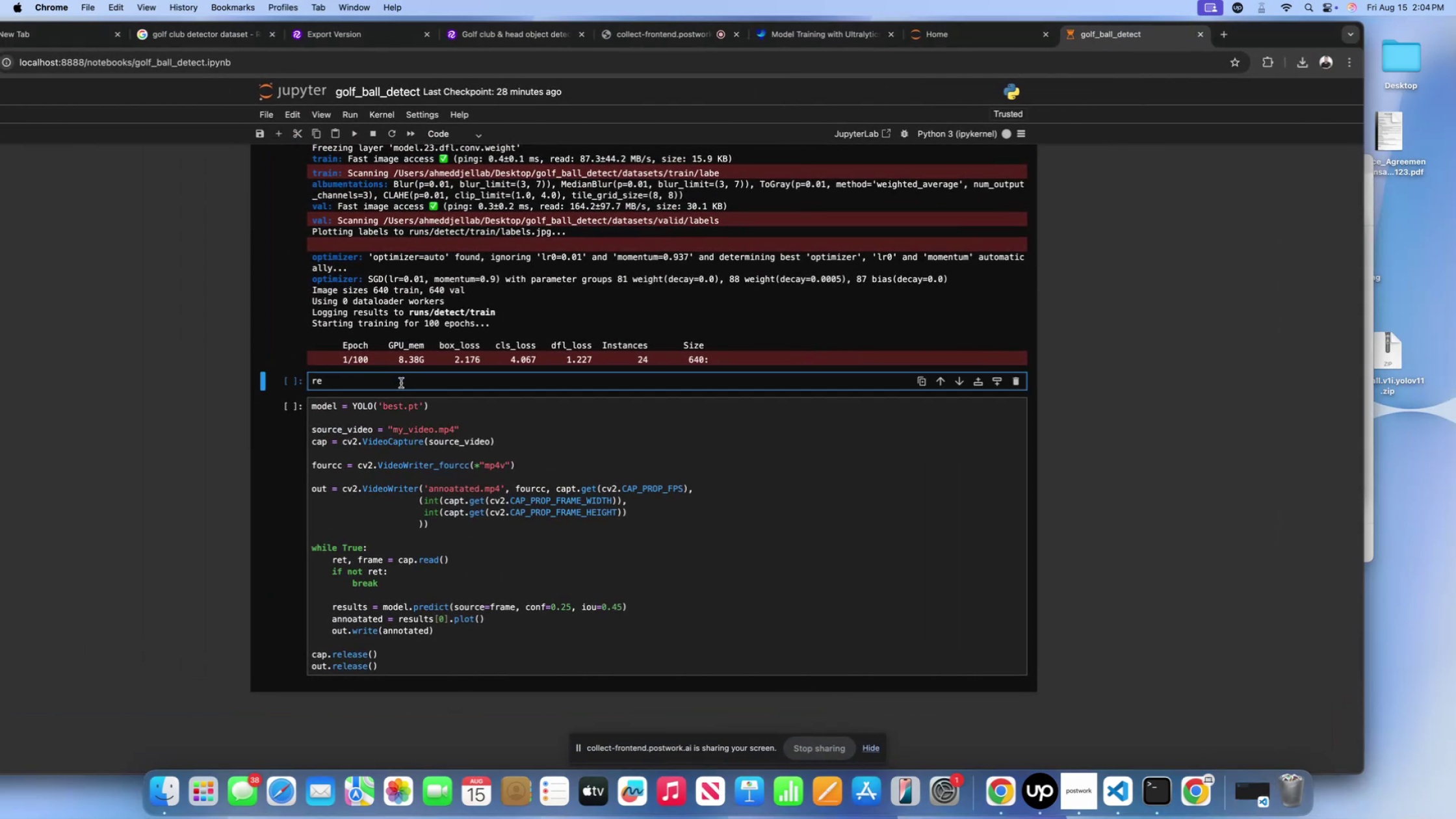 
type(sult)
 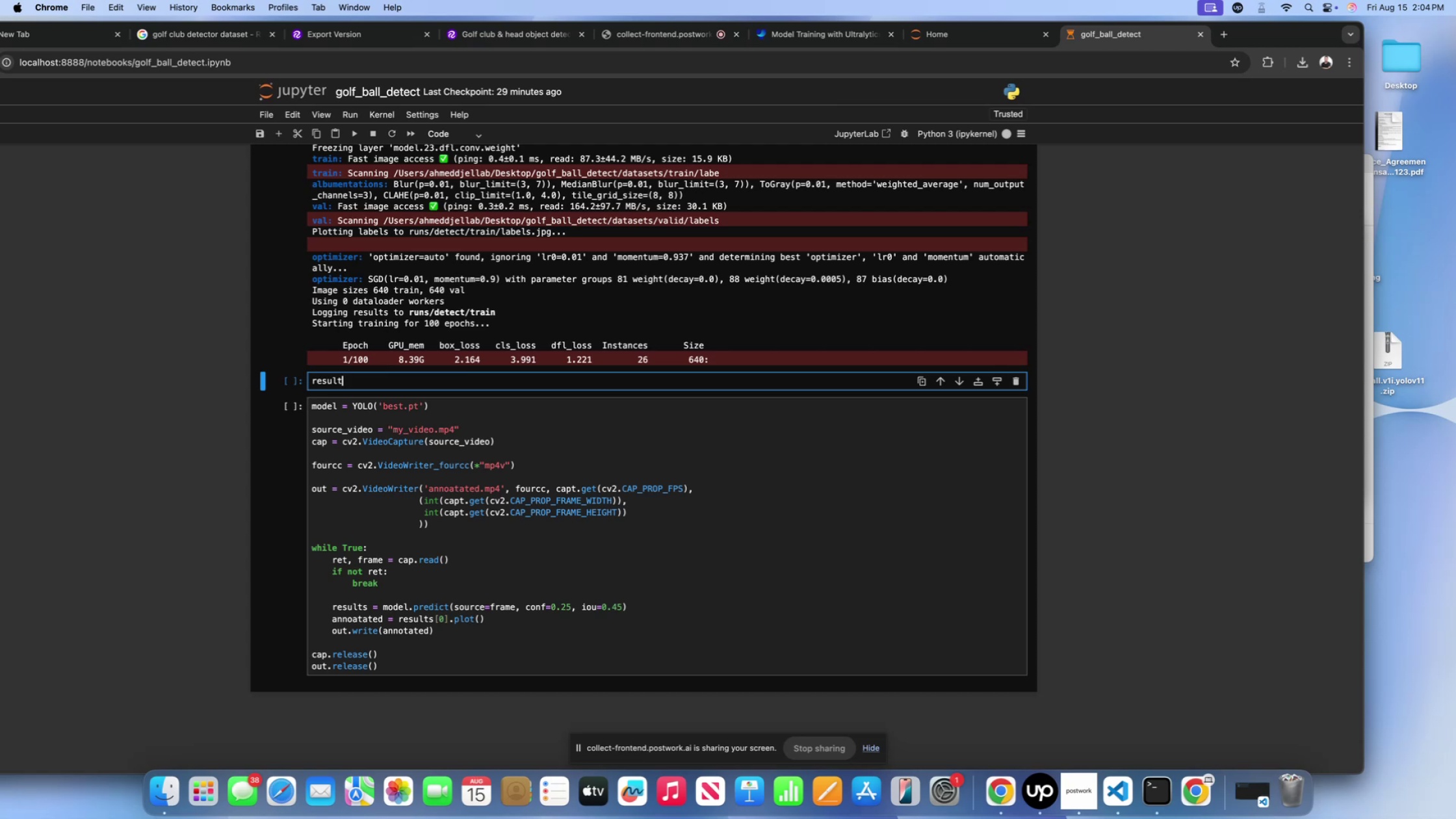 
wait(32.83)
 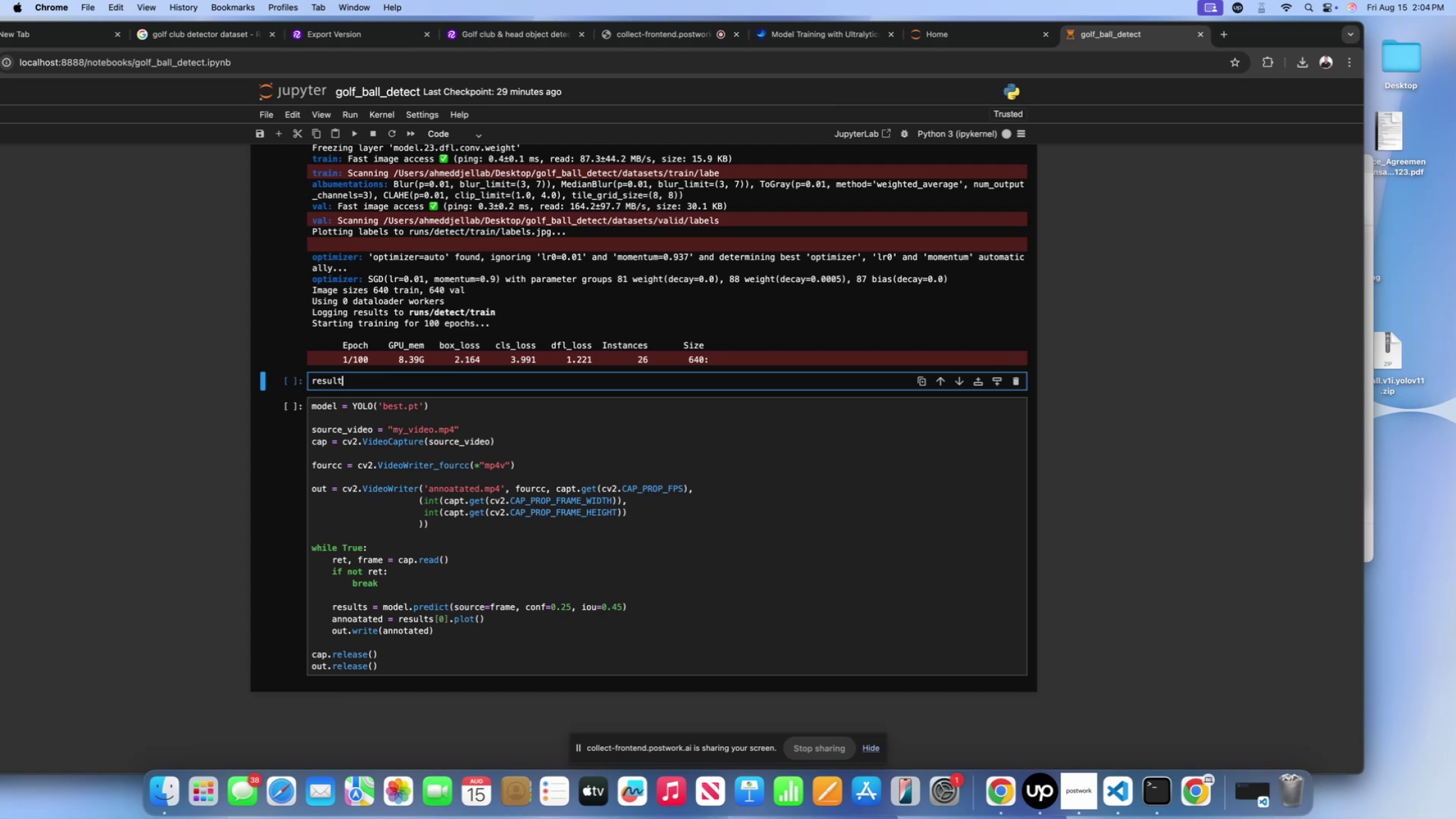 
type(s = model.track())
 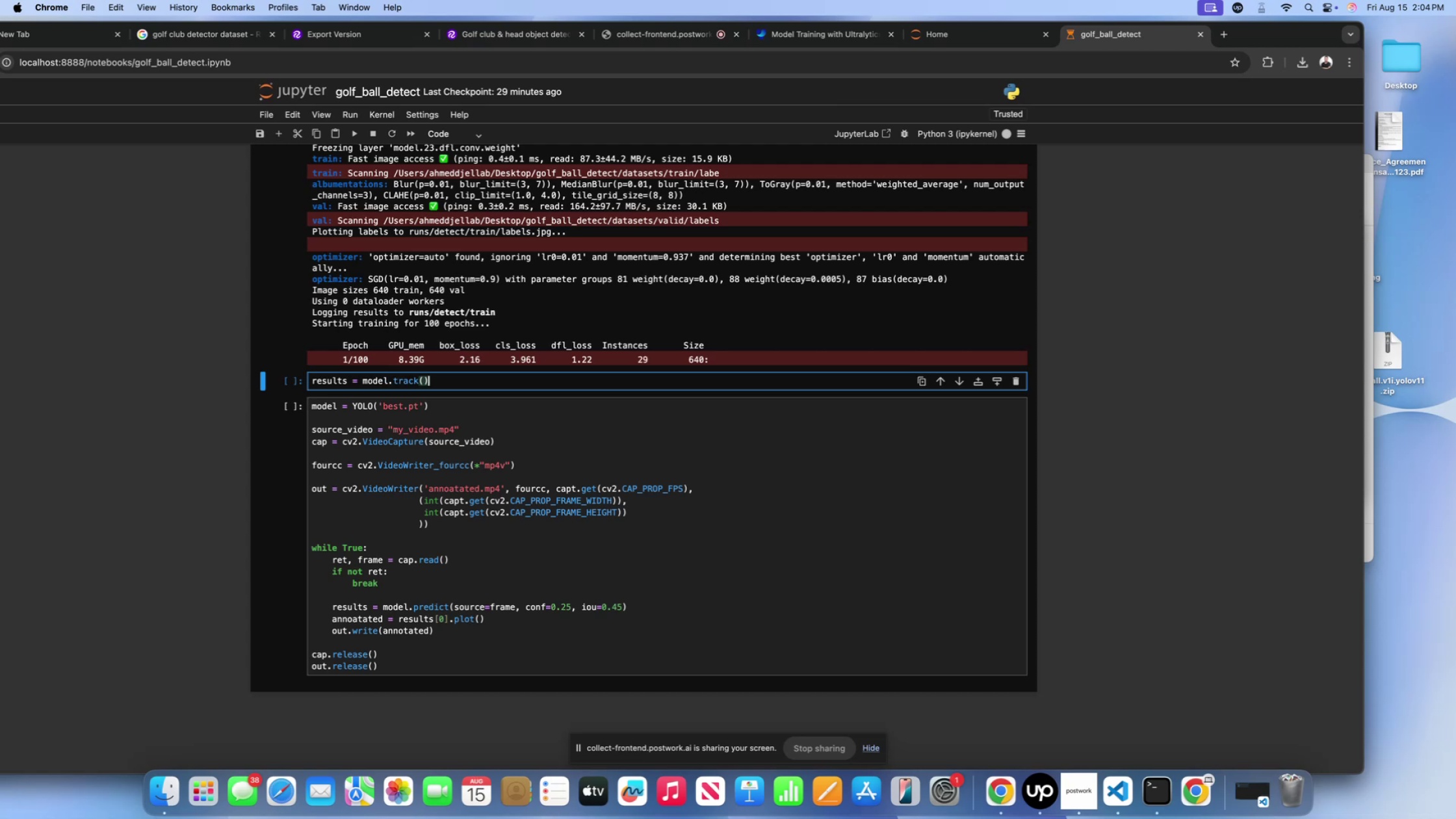 
key(ArrowLeft)
 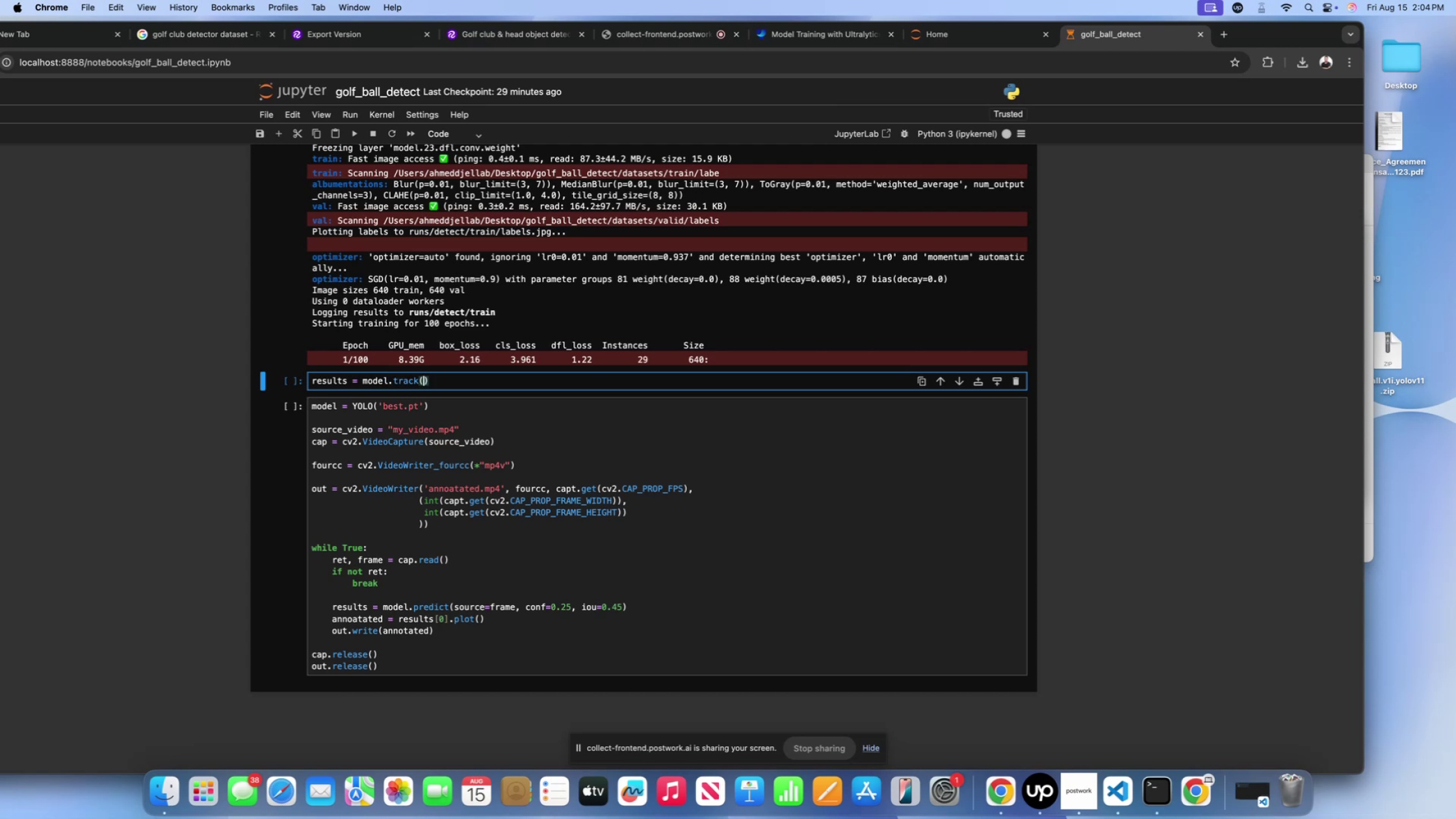 
key(Enter)
 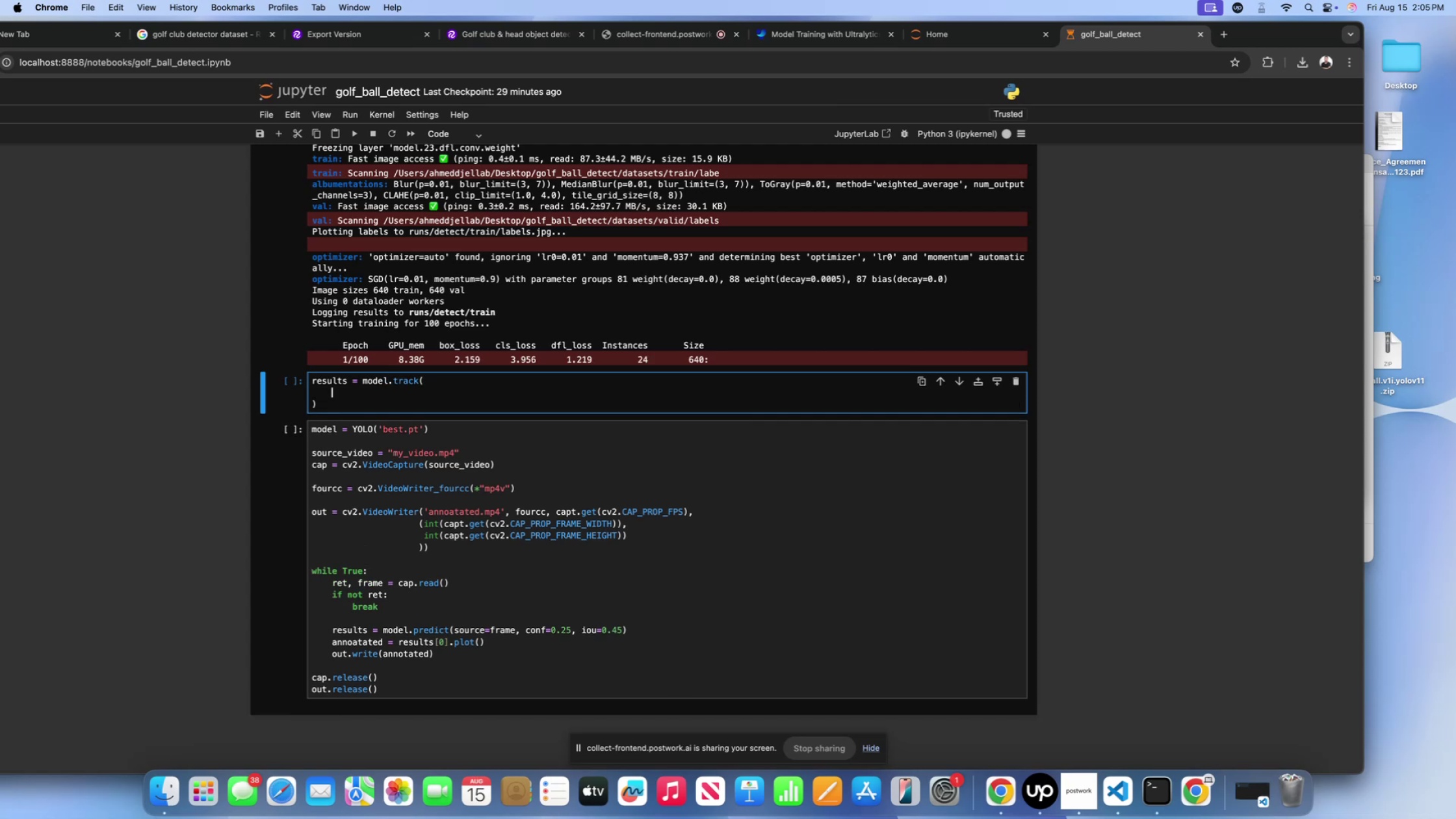 
type(source)
 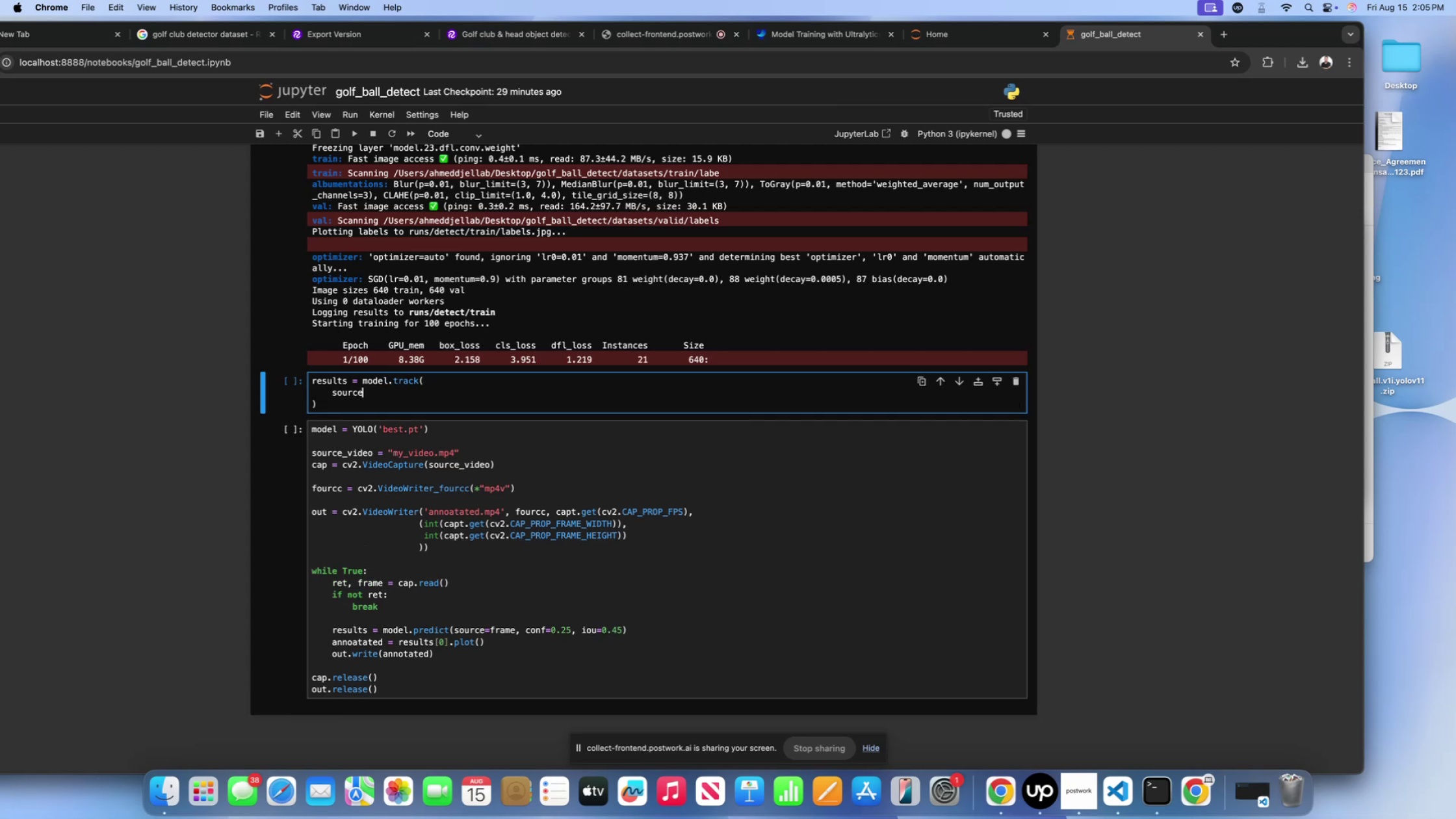 
hold_key(key=ShiftLeft, duration=1.53)
 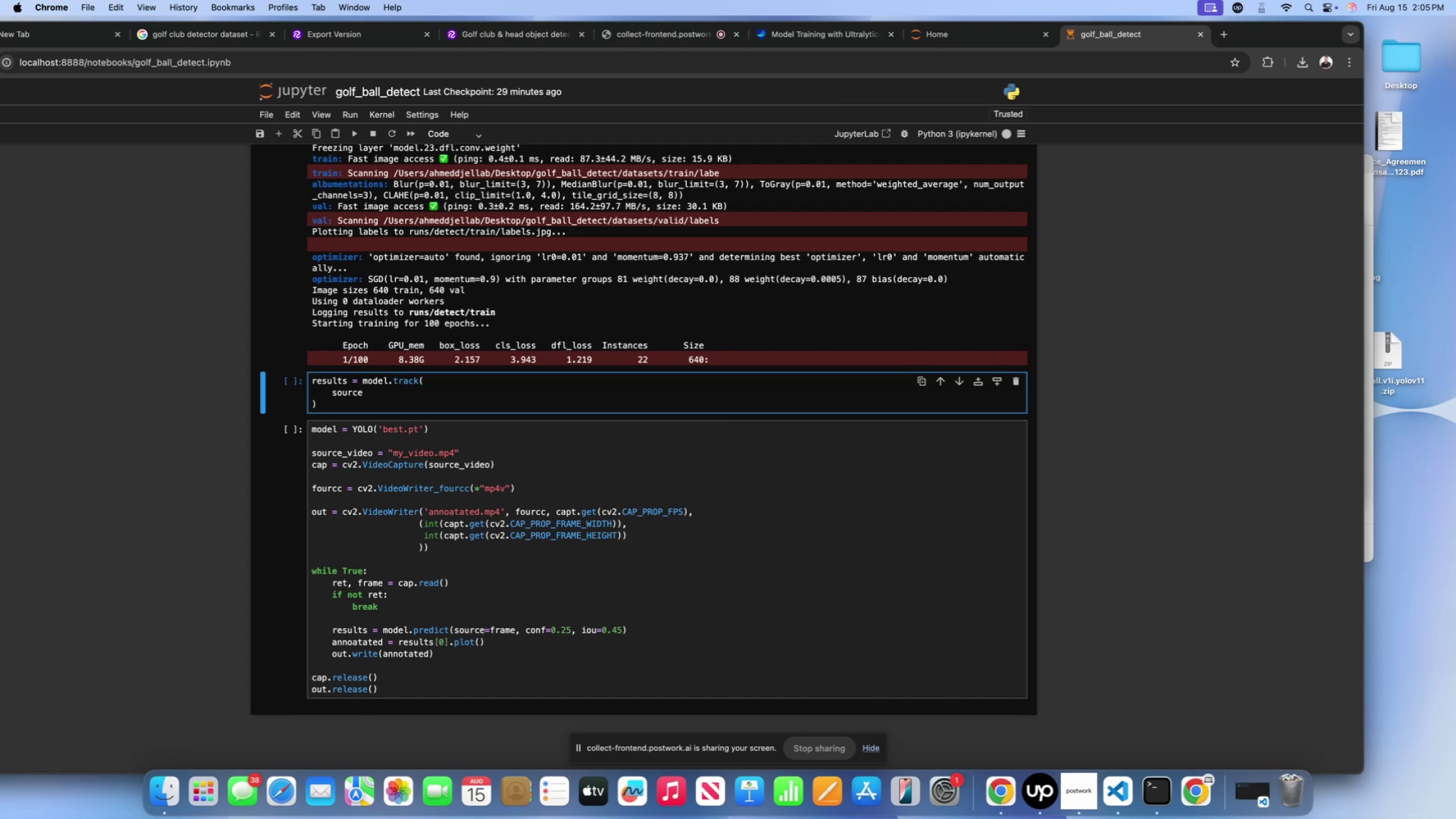 
key(Equal)
 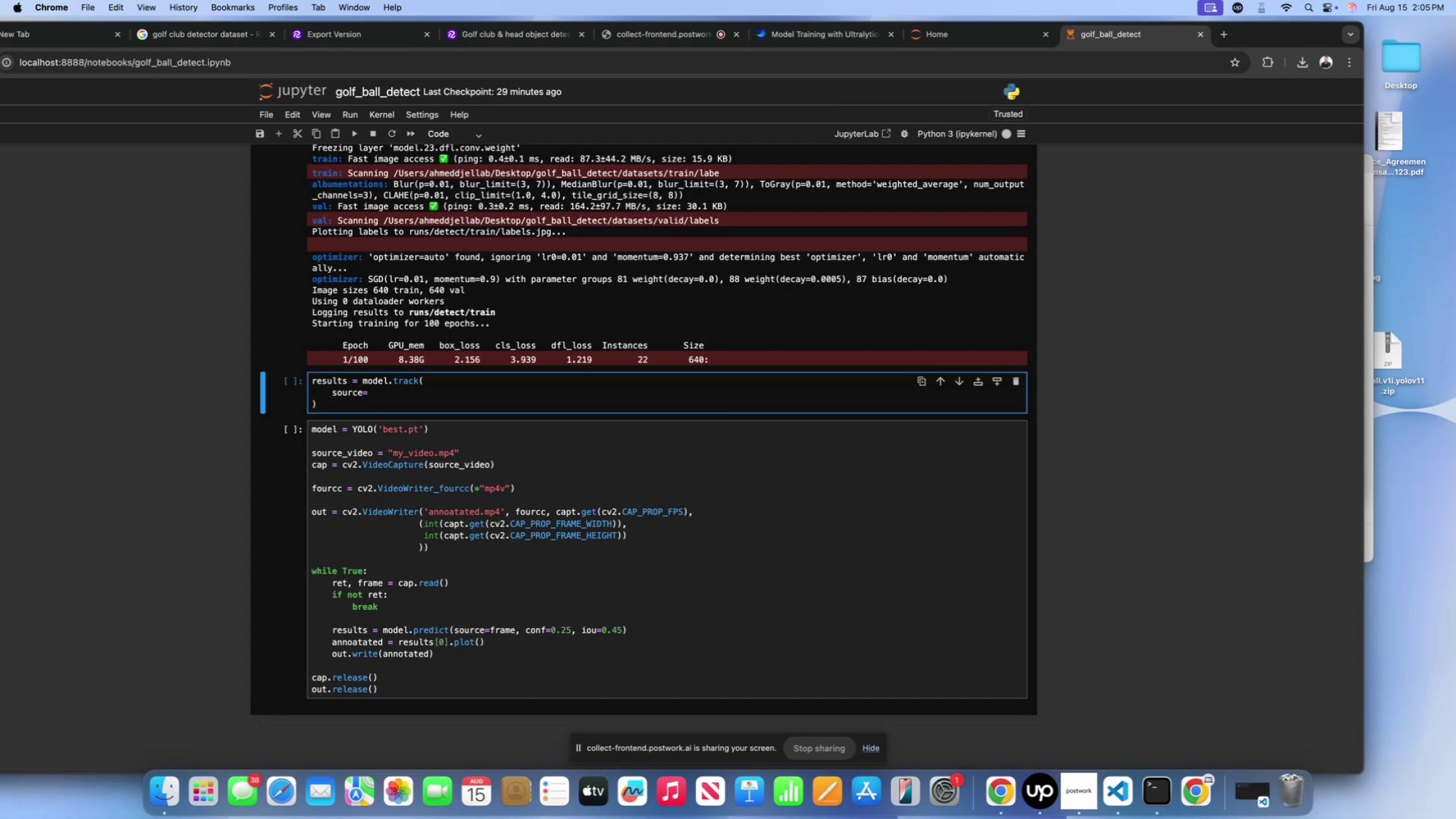 
key(Shift+Quote)
 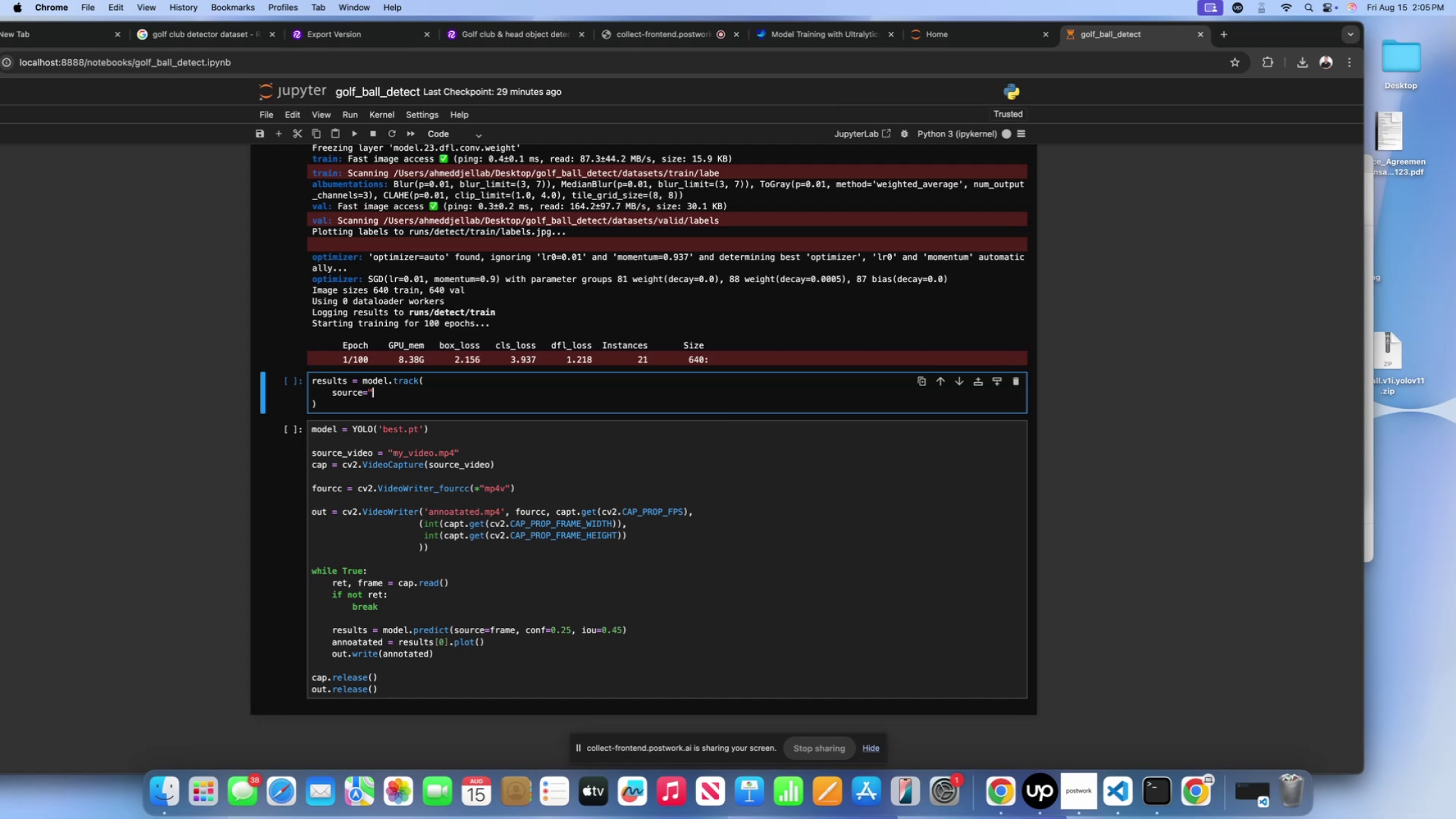 
key(Shift+ShiftLeft)
 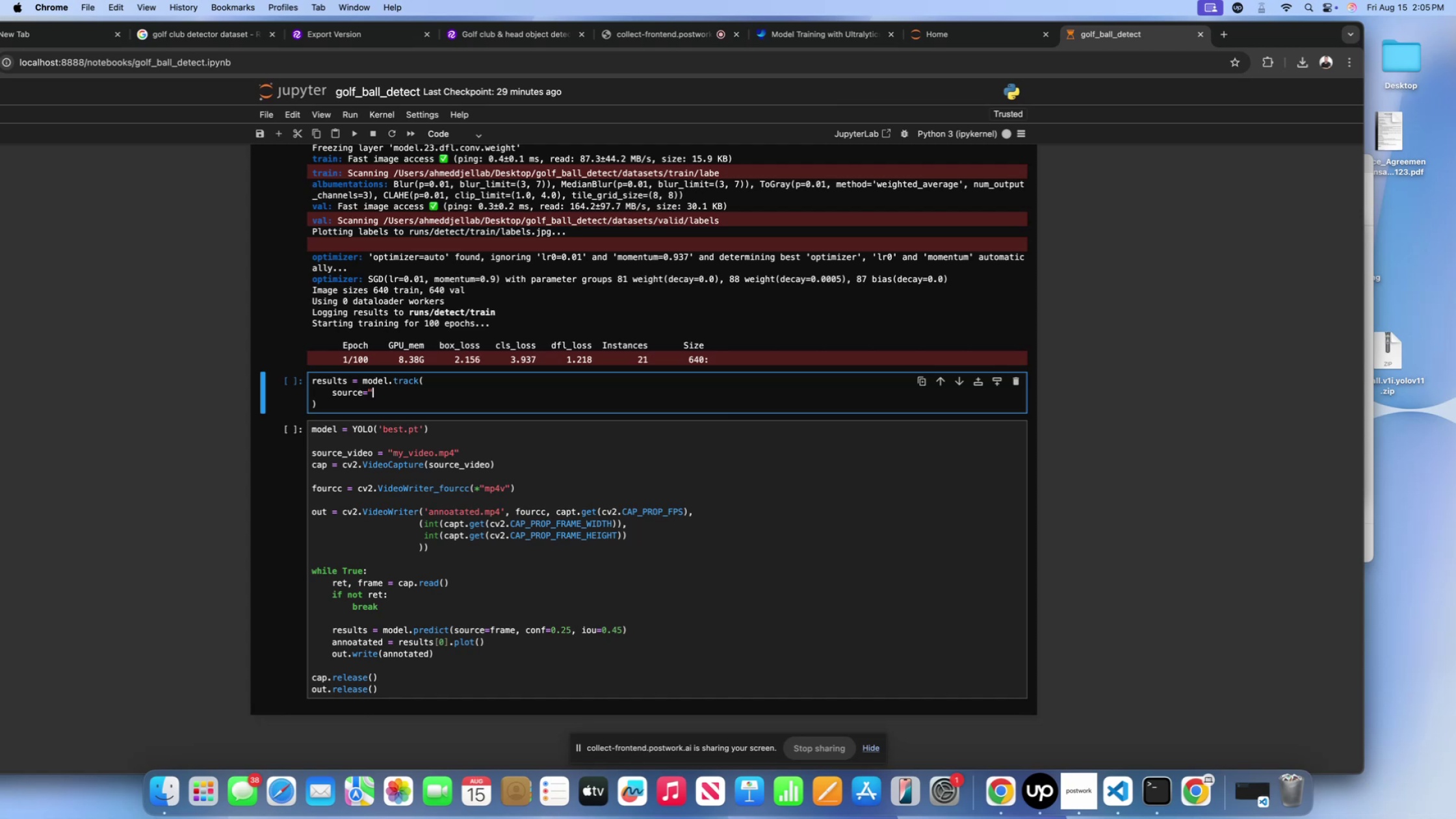 
key(Shift+Quote)
 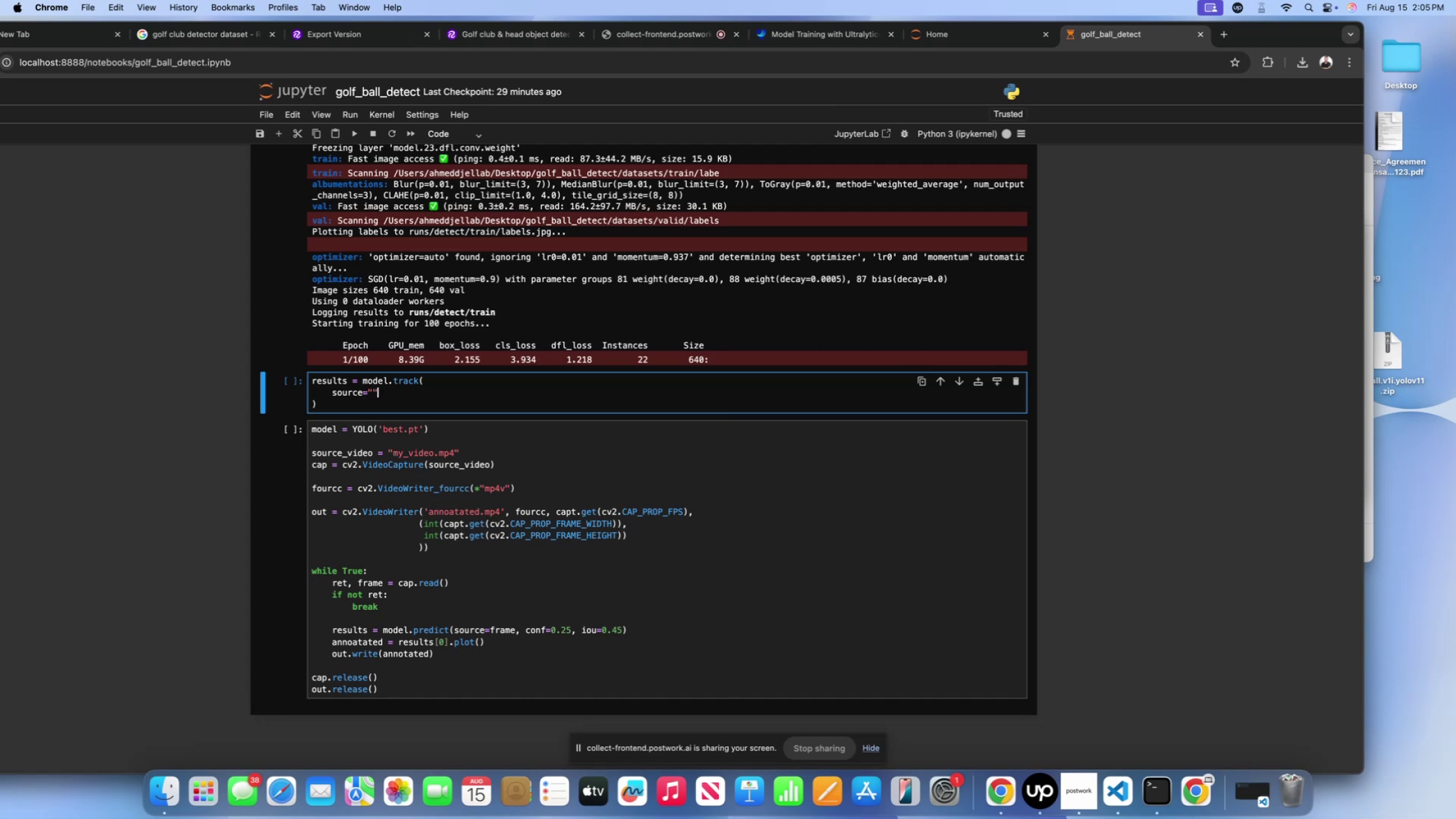 
key(ArrowLeft)
 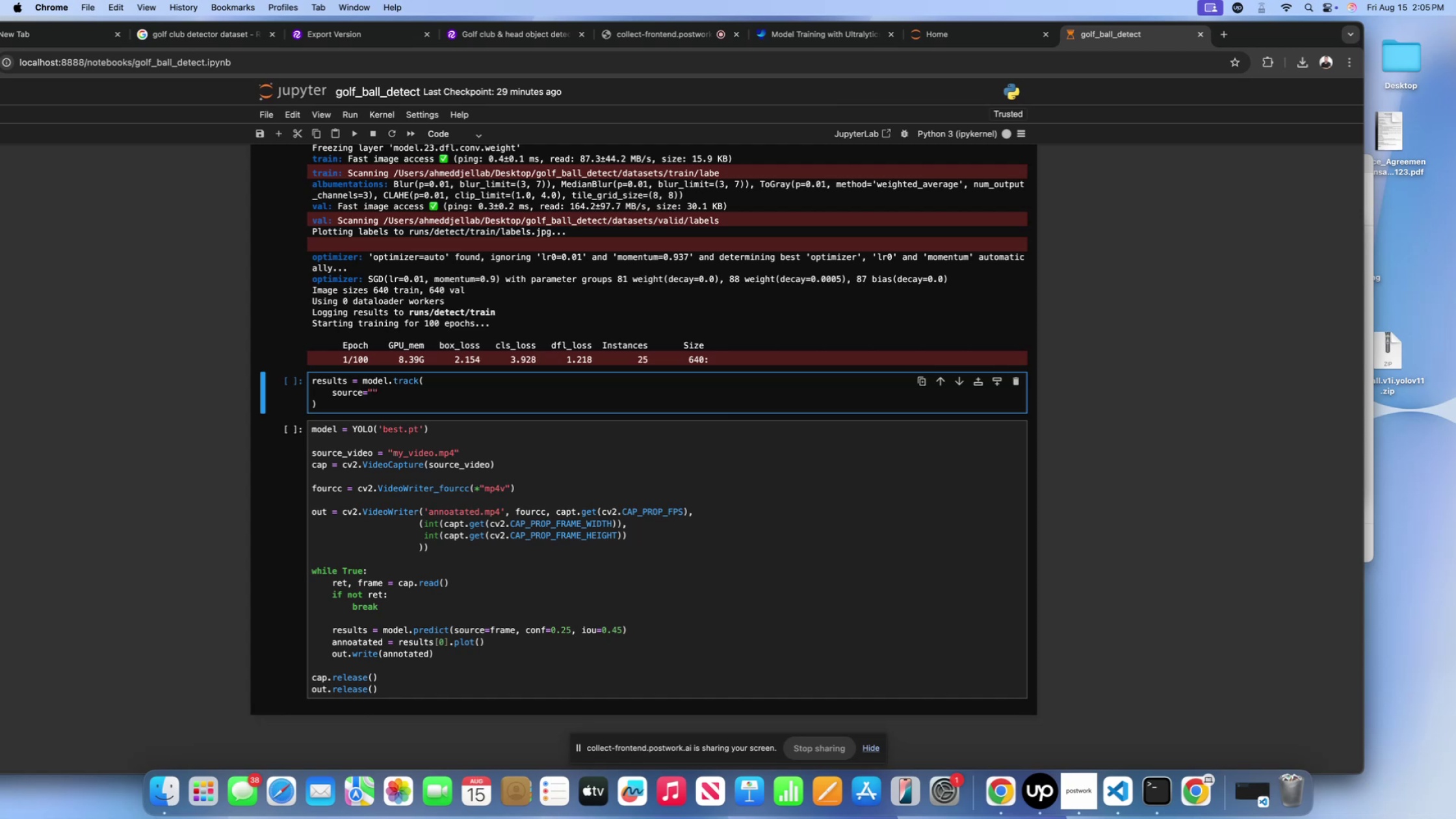 
type(my_video.mp4)
 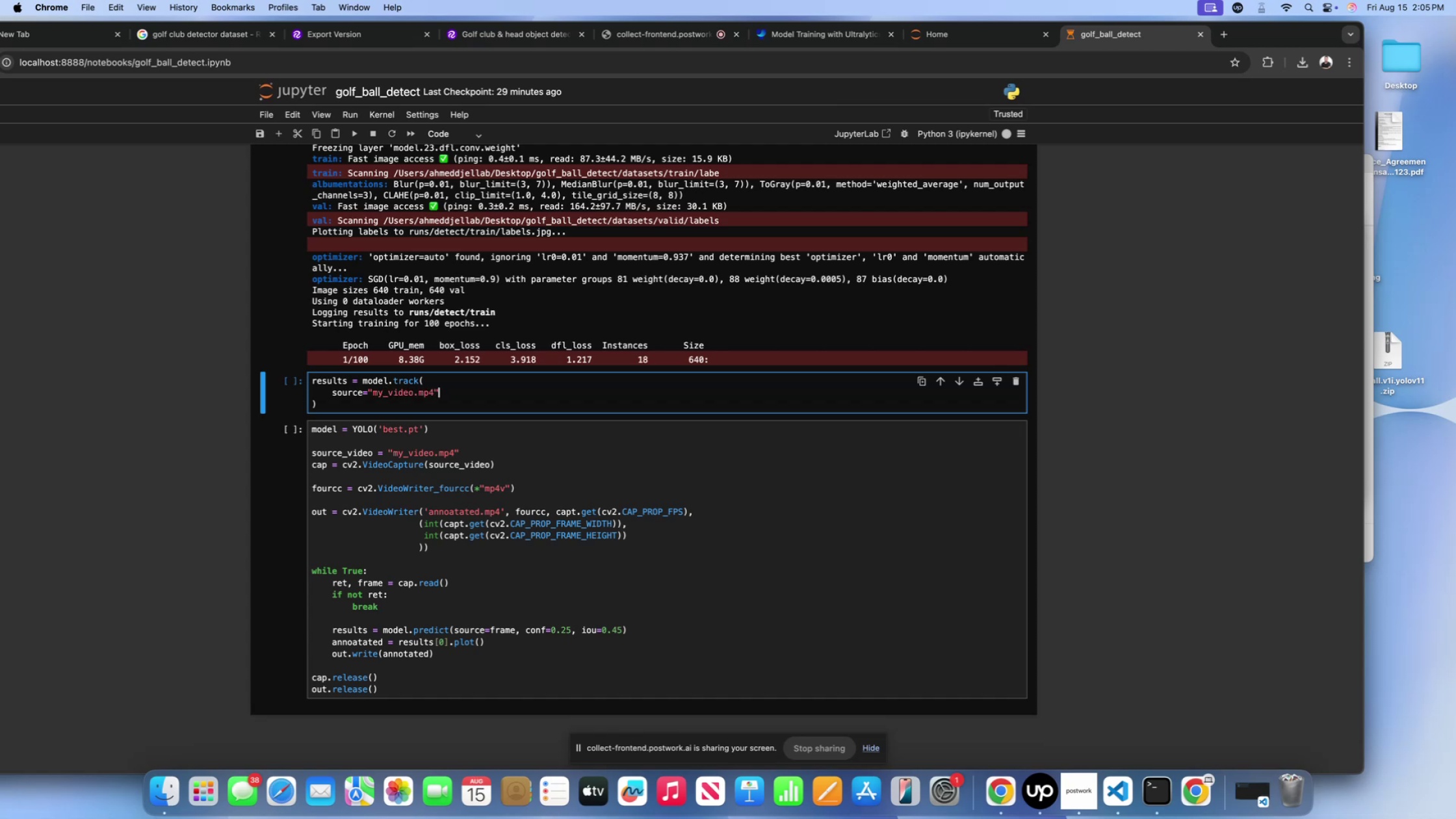 
 